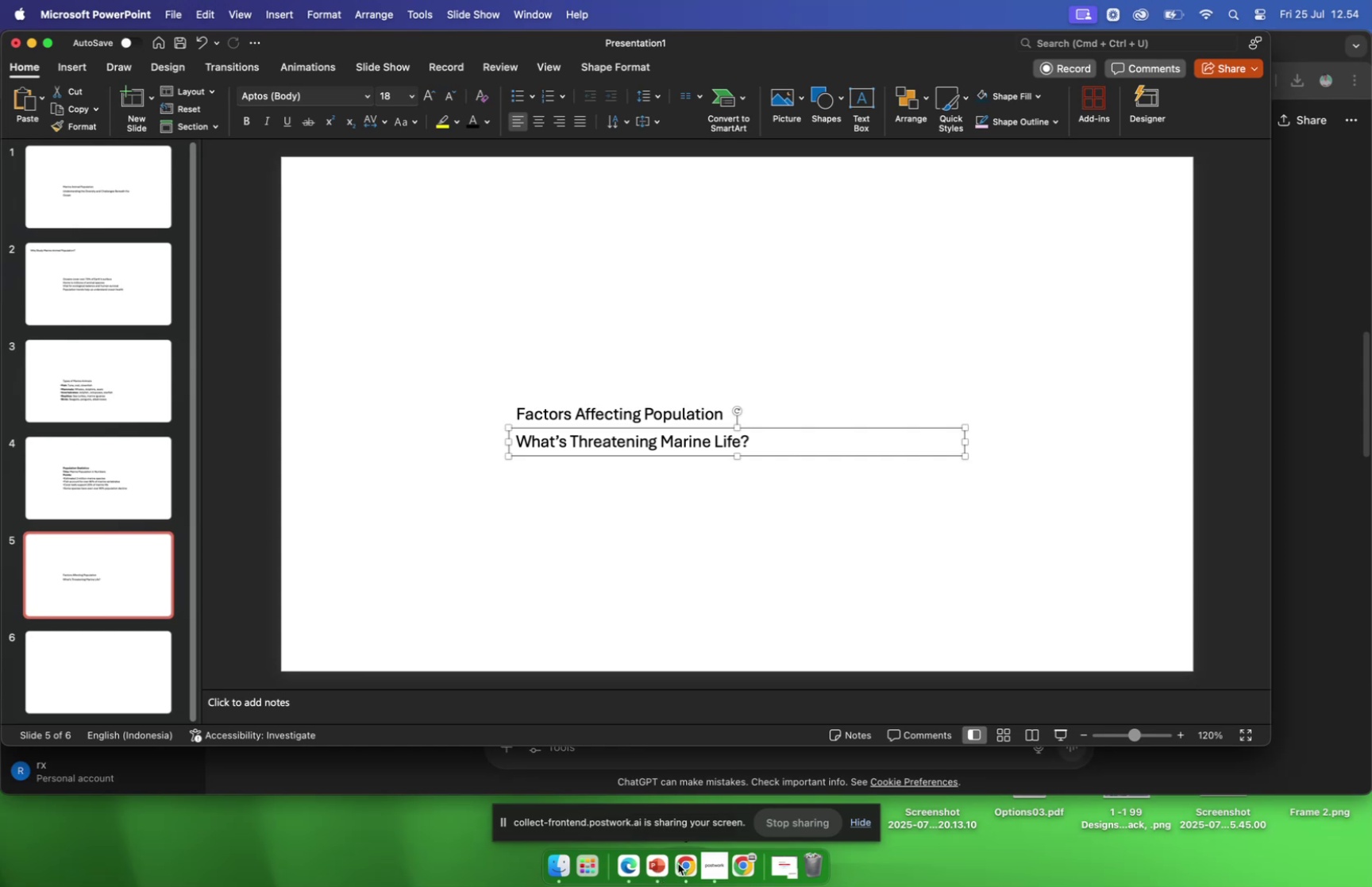 
left_click([678, 862])
 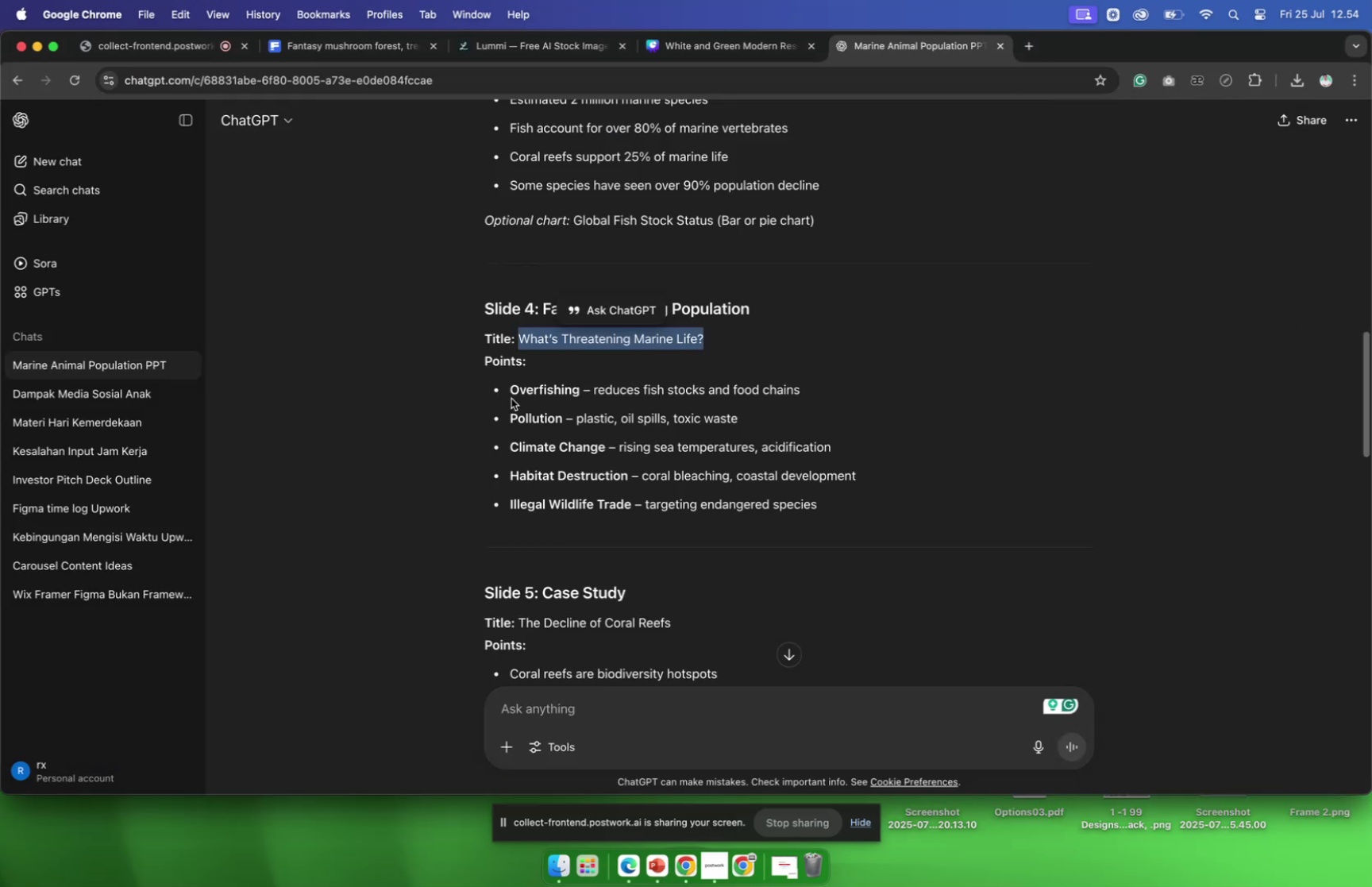 
left_click_drag(start_coordinate=[512, 391], to_coordinate=[834, 496])
 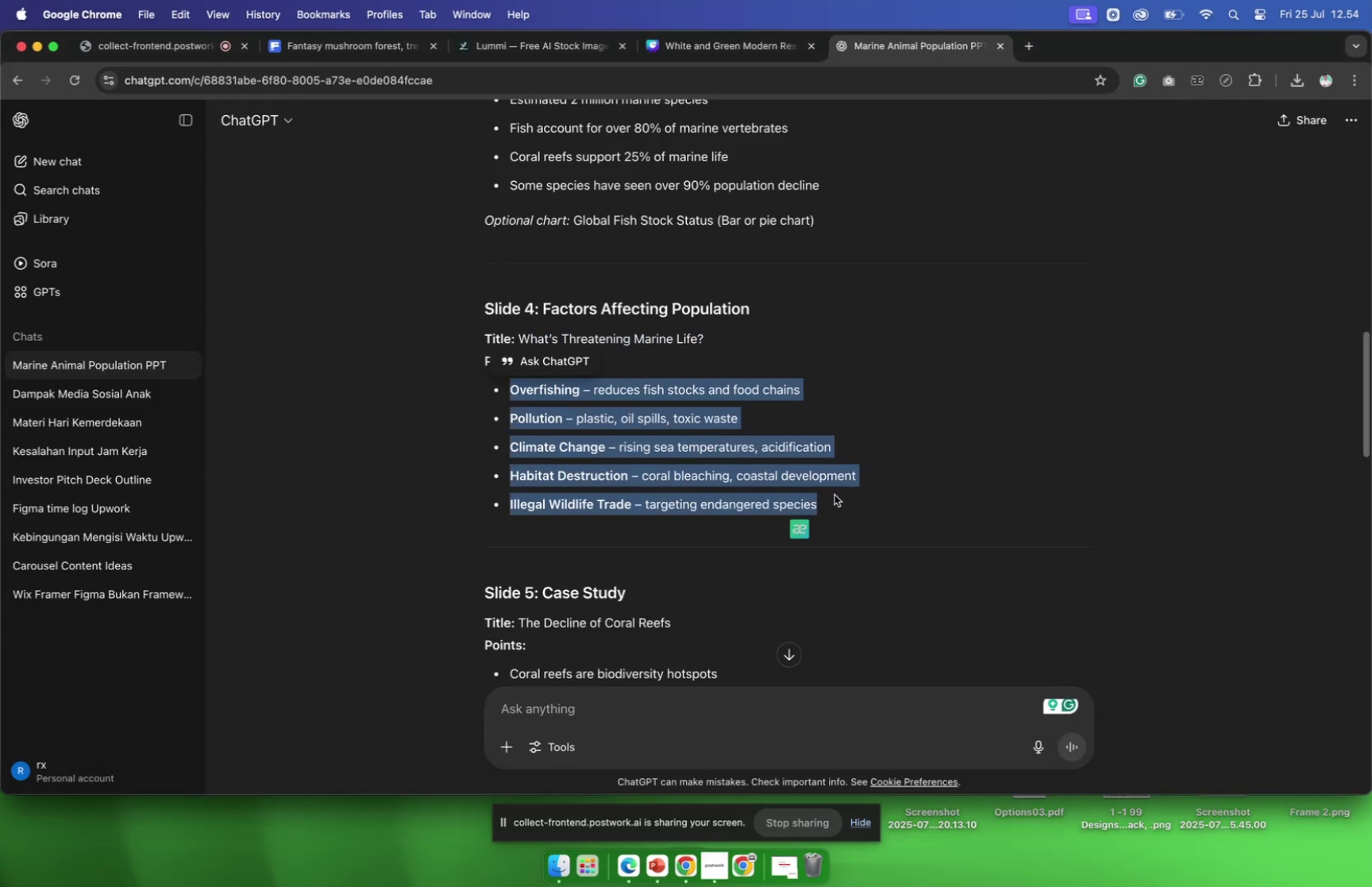 
key(Meta+CommandLeft)
 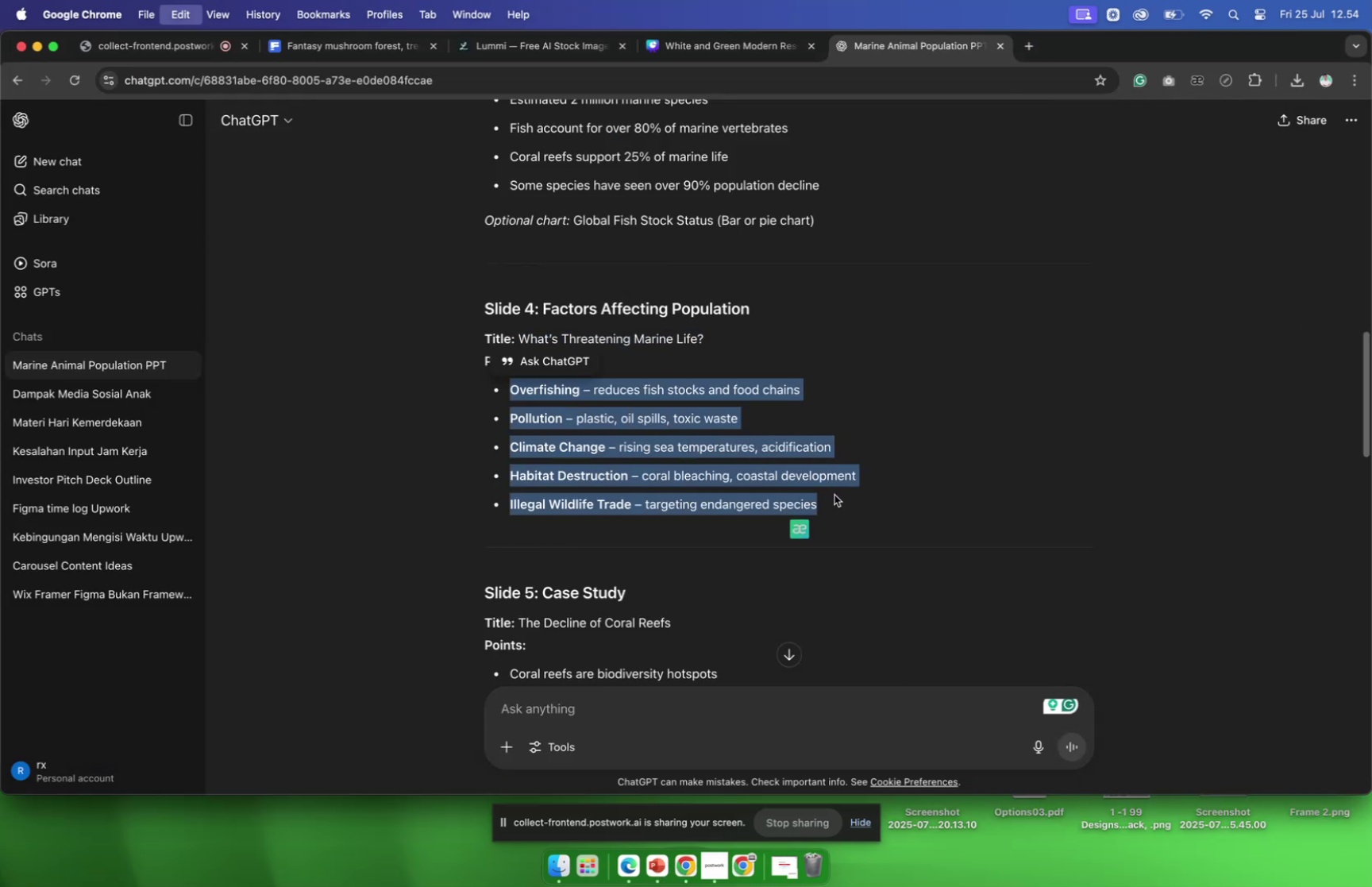 
key(Meta+C)
 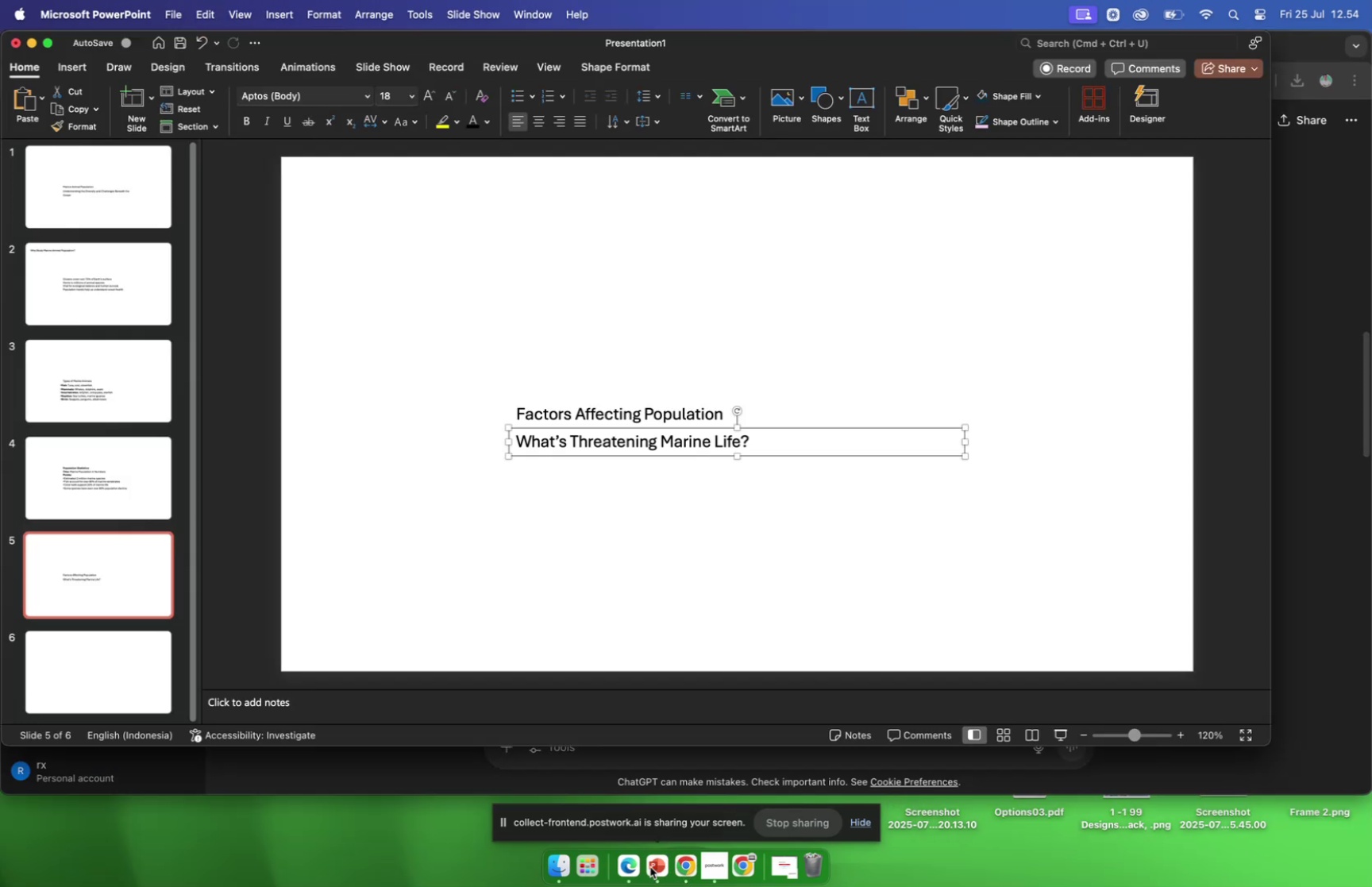 
left_click([716, 539])
 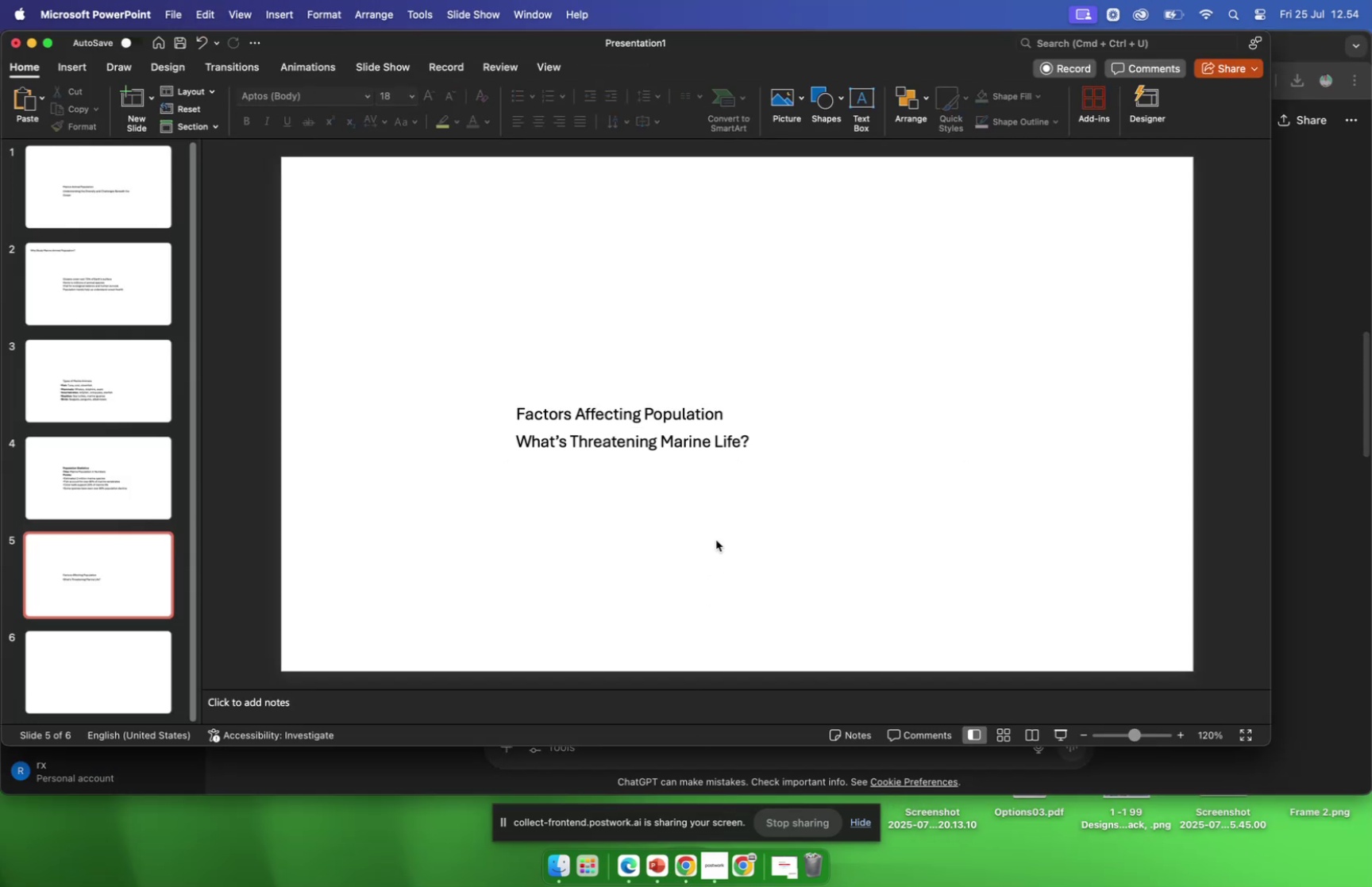 
key(Meta+CommandLeft)
 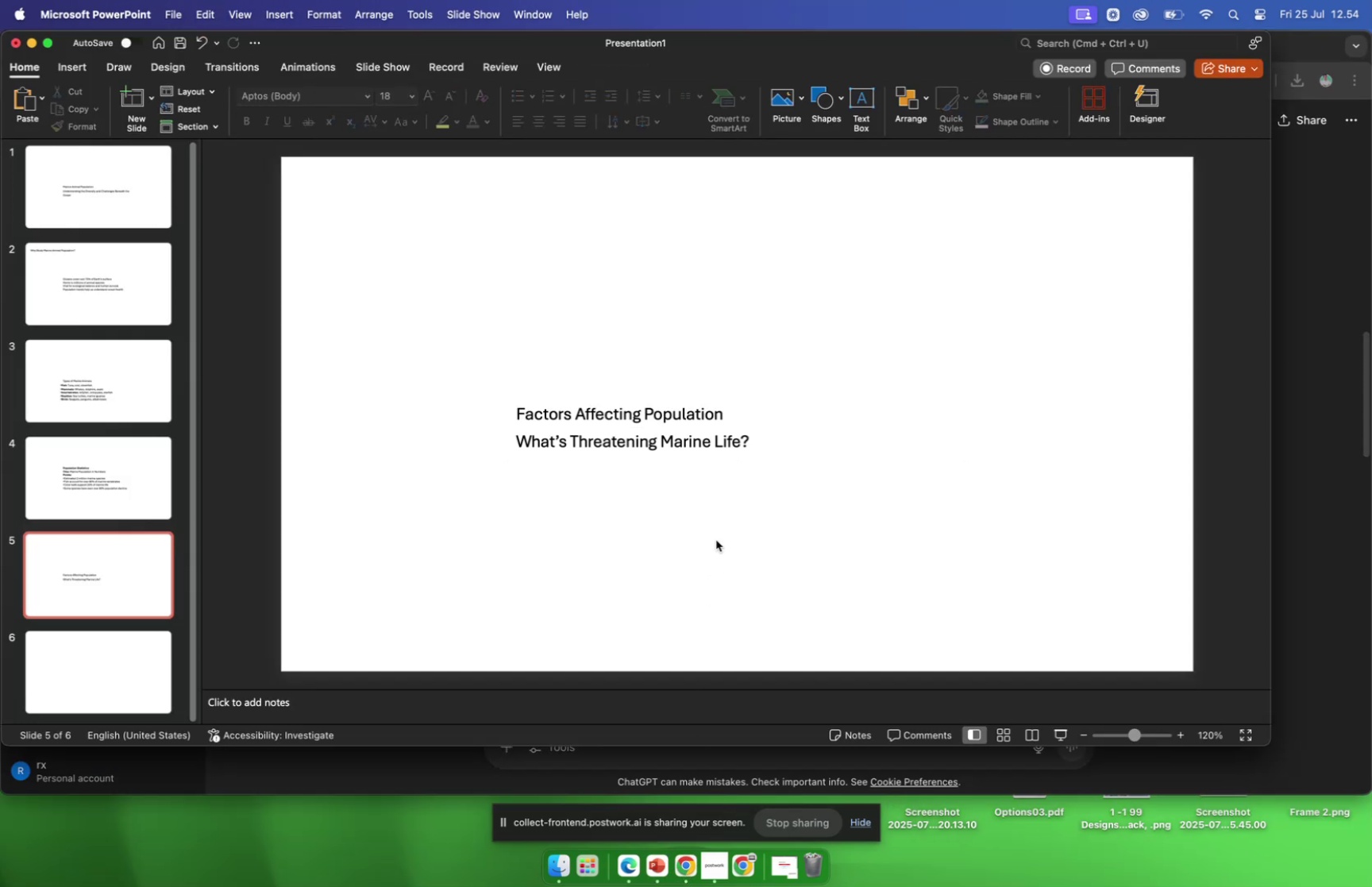 
key(Meta+V)
 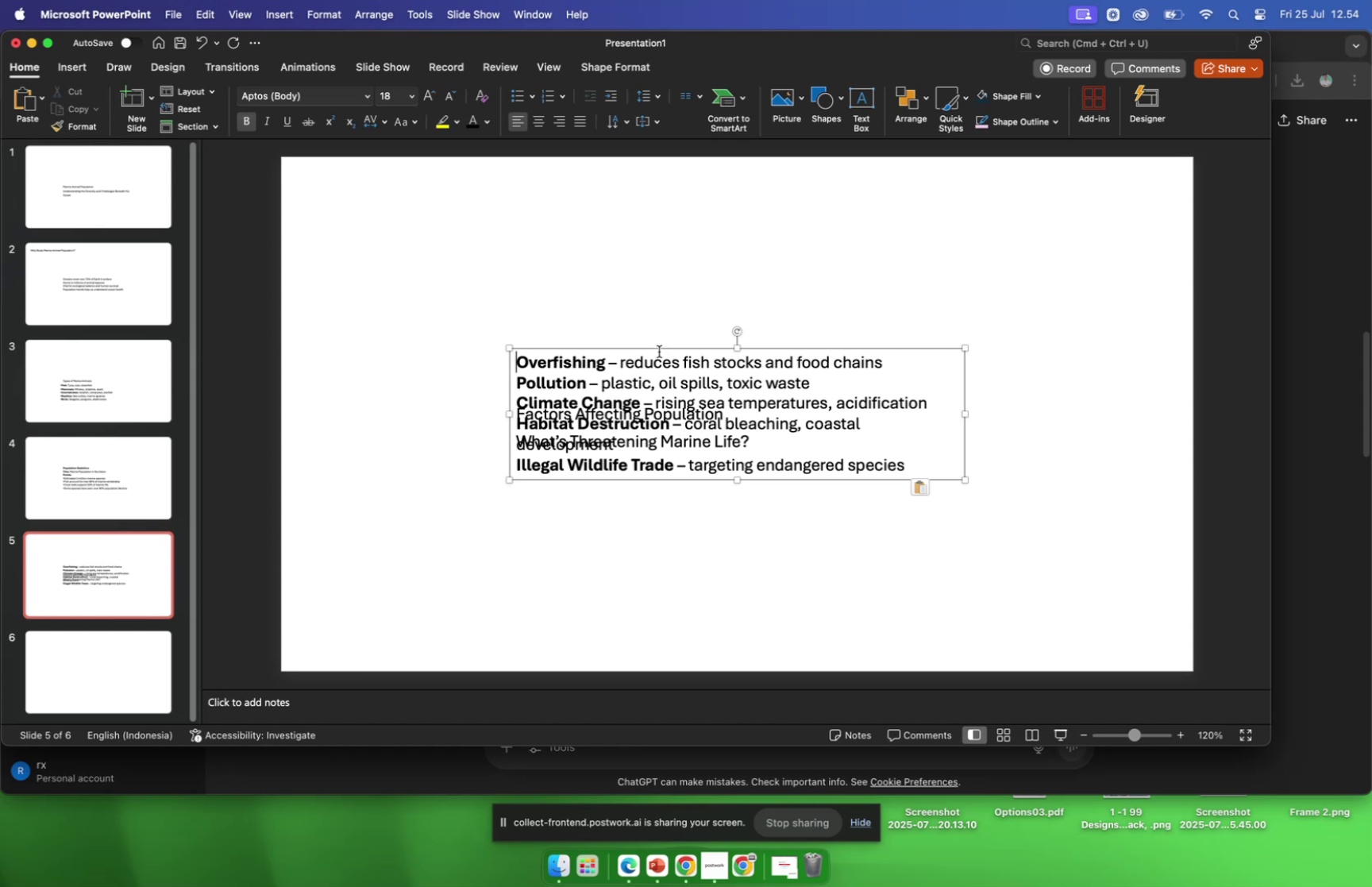 
left_click_drag(start_coordinate=[659, 348], to_coordinate=[663, 455])
 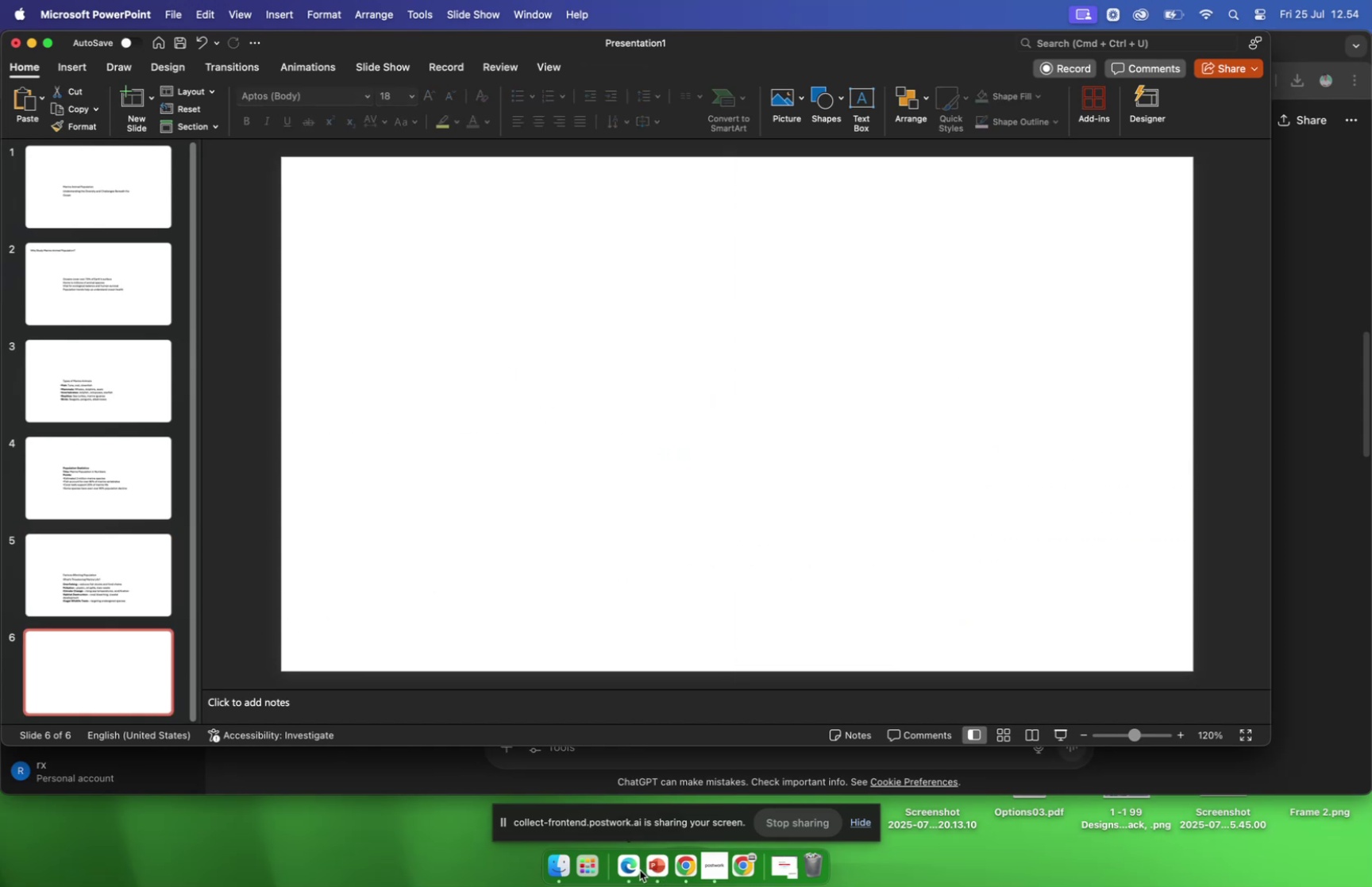 
scroll: coordinate [110, 600], scroll_direction: down, amount: 12.0
 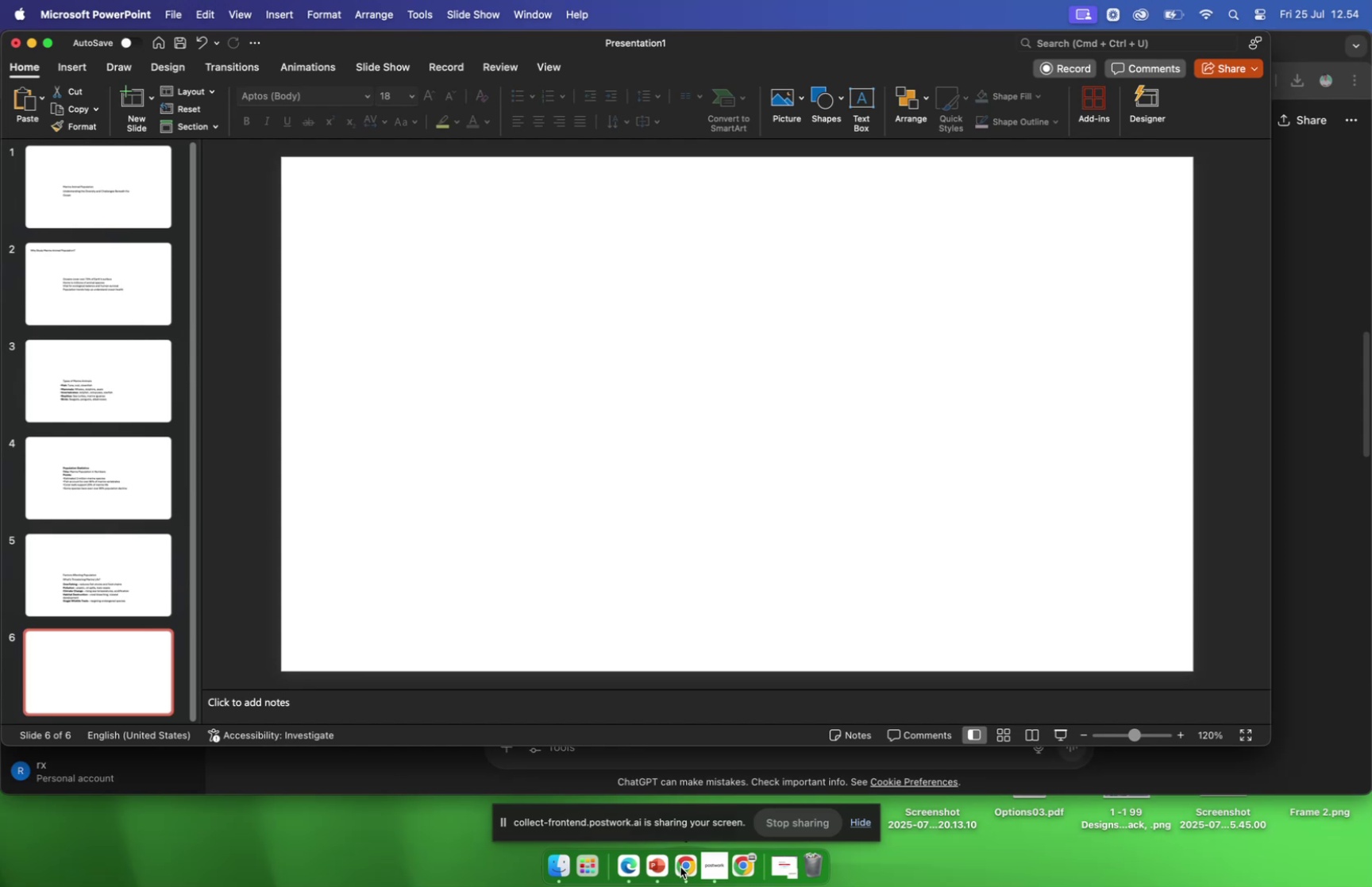 
left_click([680, 866])
 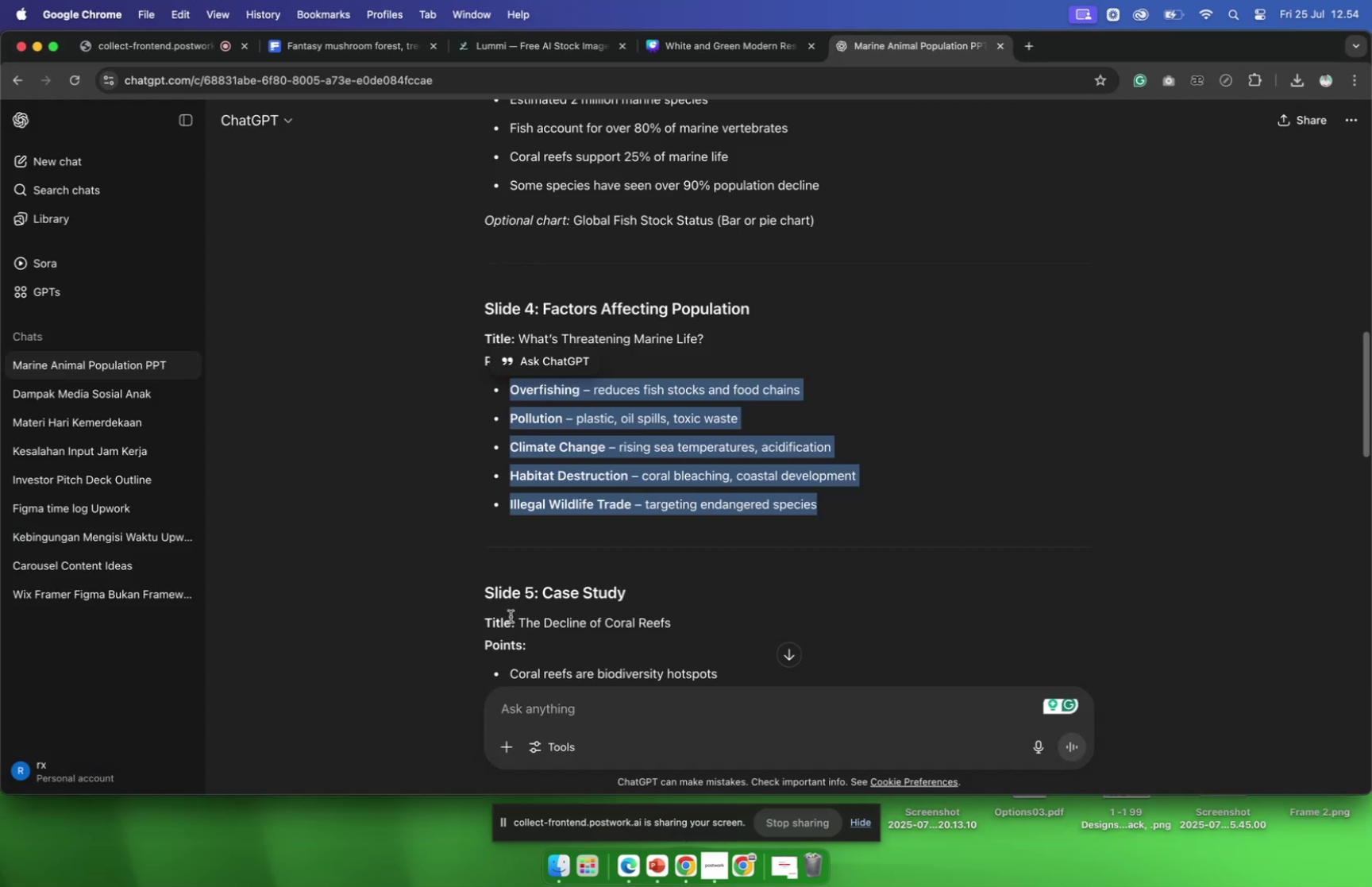 
scroll: coordinate [504, 589], scroll_direction: down, amount: 10.0
 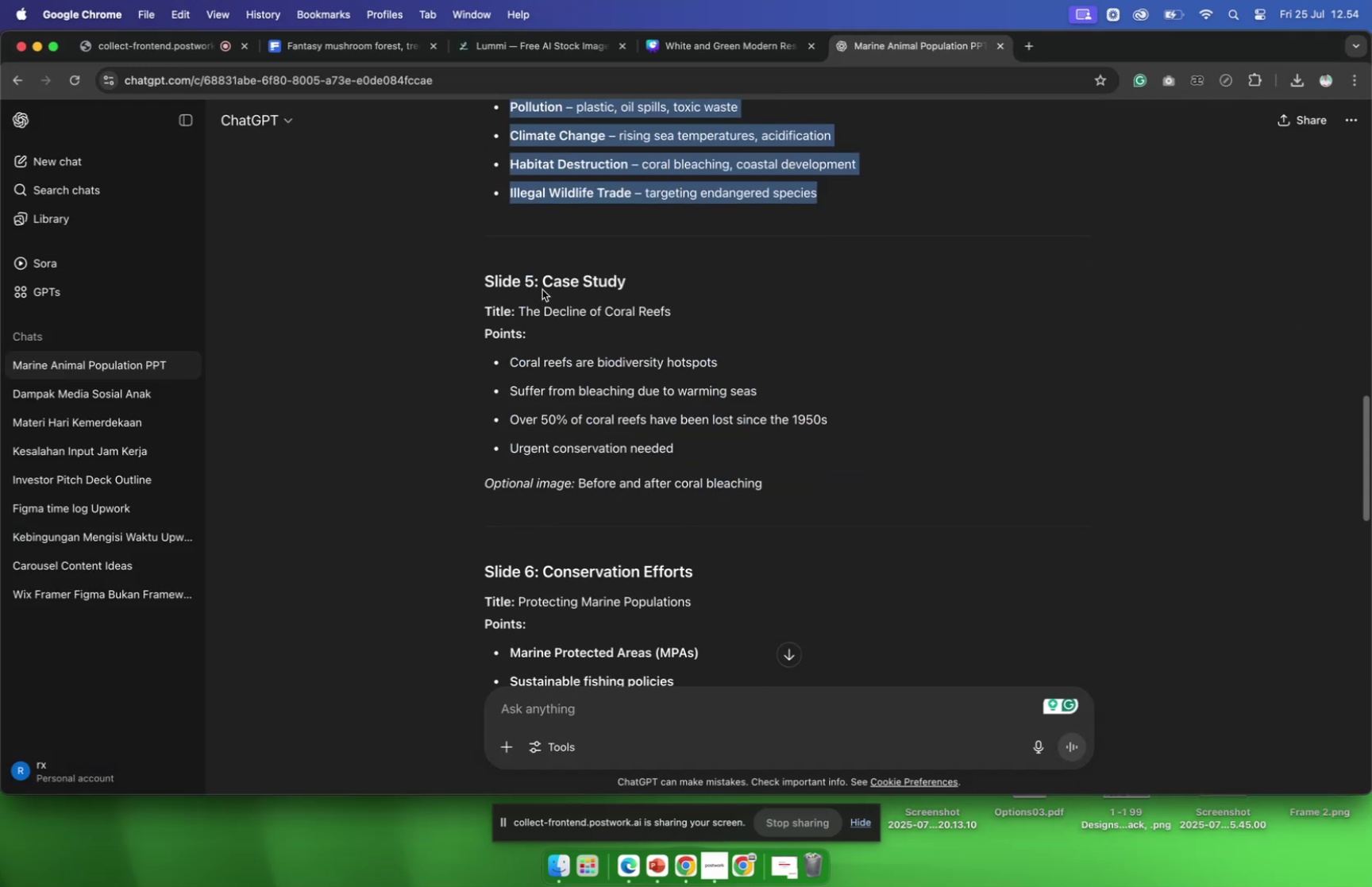 
left_click_drag(start_coordinate=[545, 283], to_coordinate=[628, 271])
 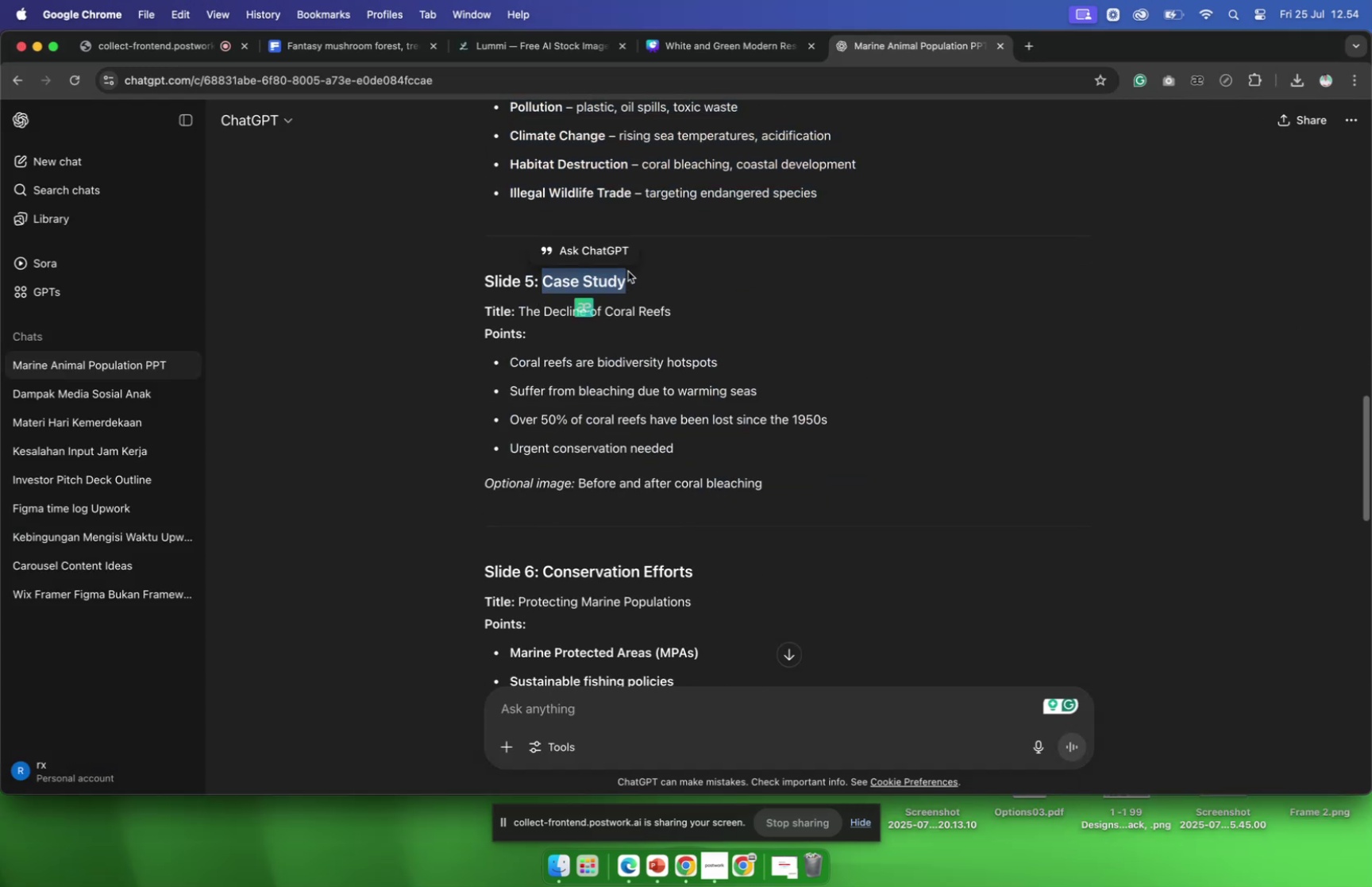 
key(Meta+CommandLeft)
 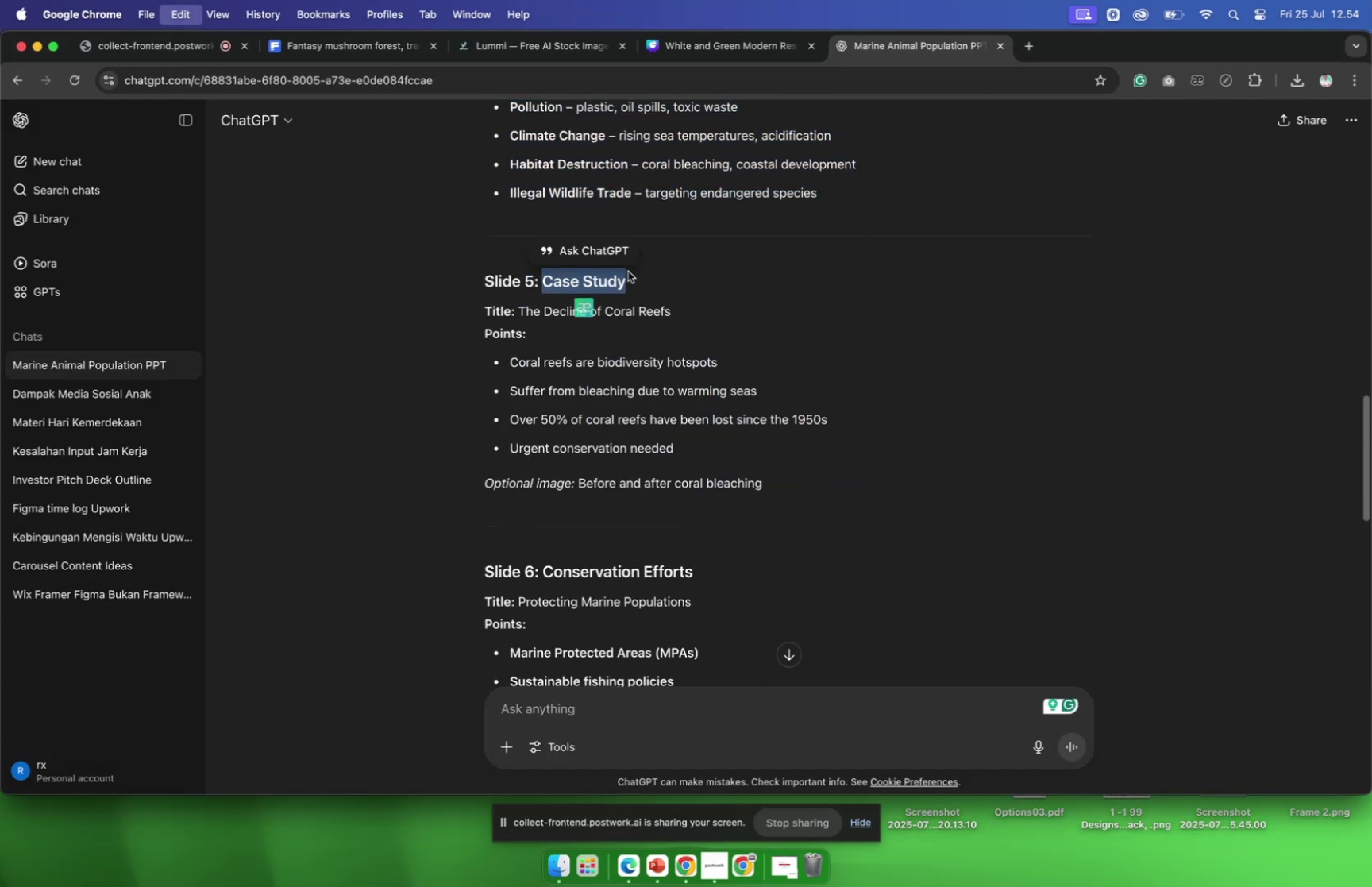 
key(Meta+C)
 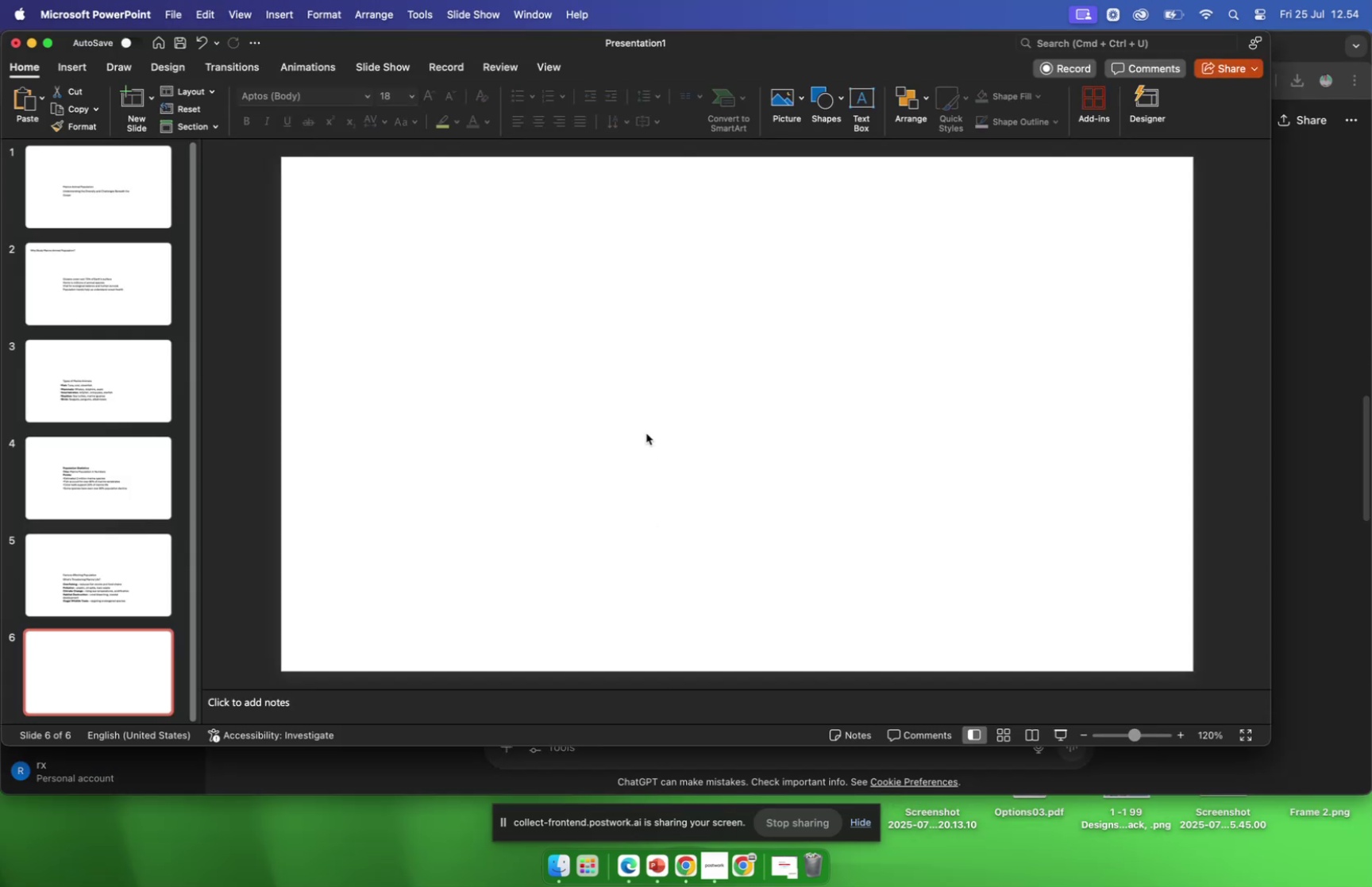 
key(Meta+CommandLeft)
 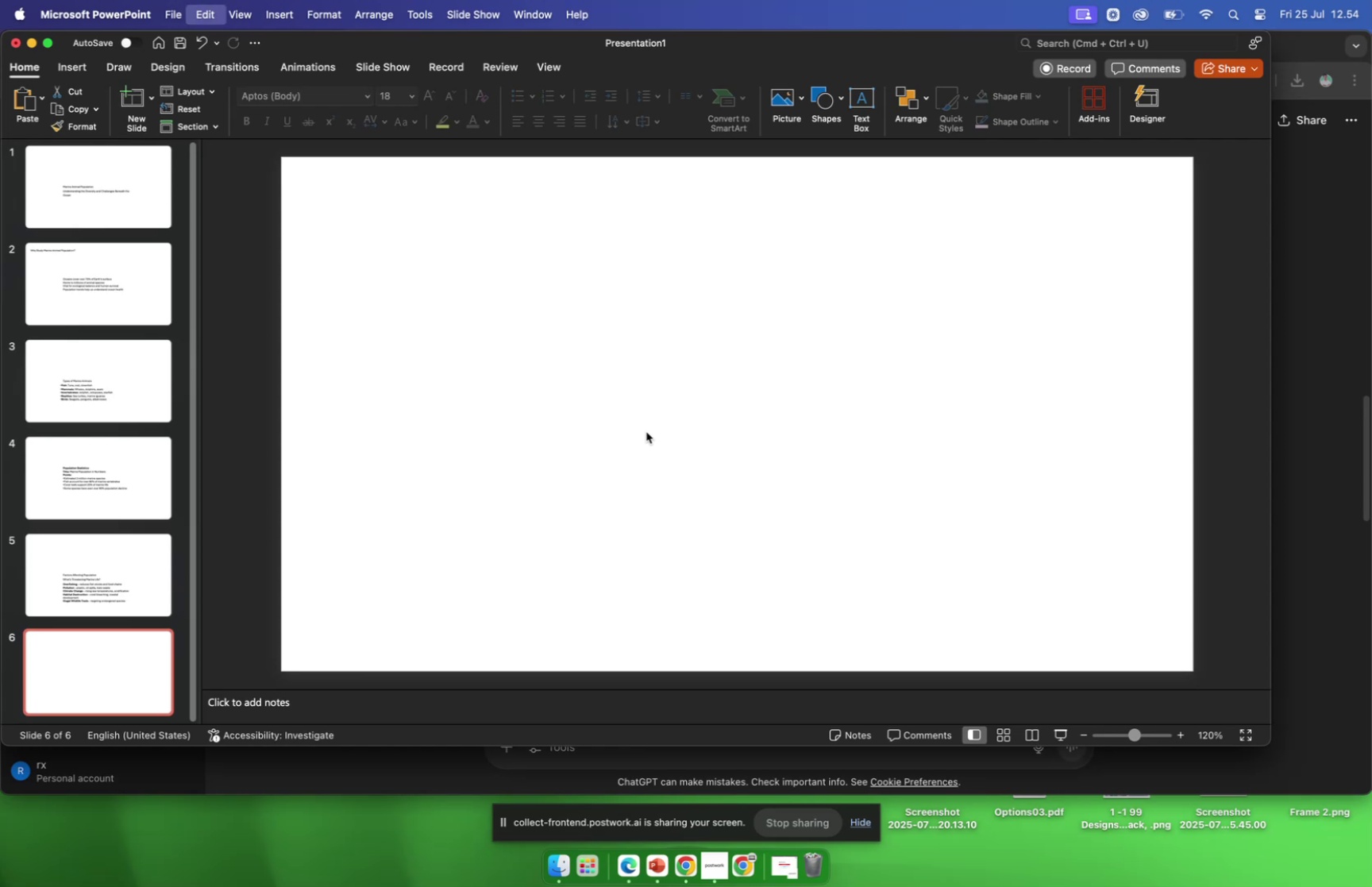 
key(Meta+V)
 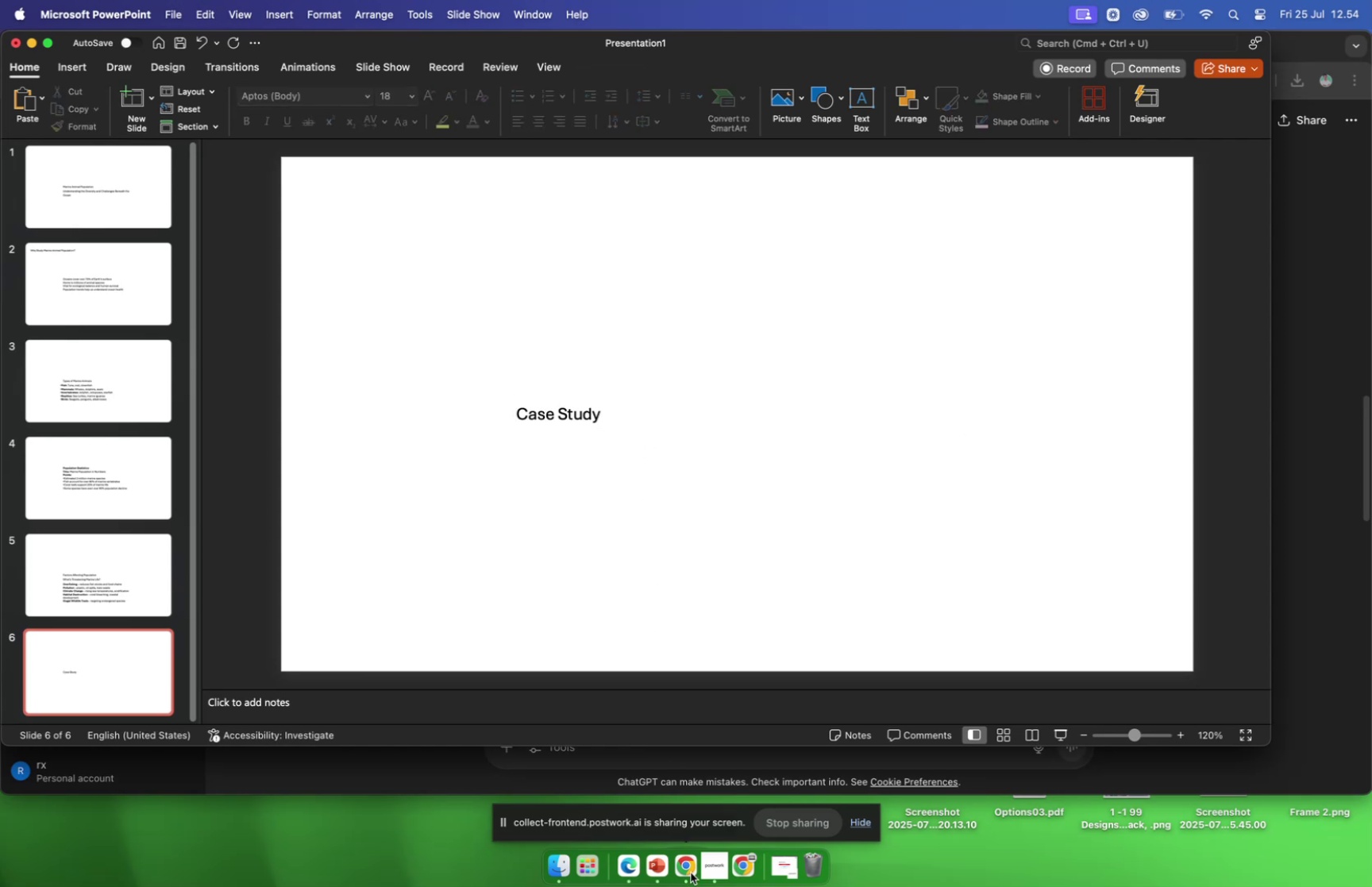 
left_click([691, 873])
 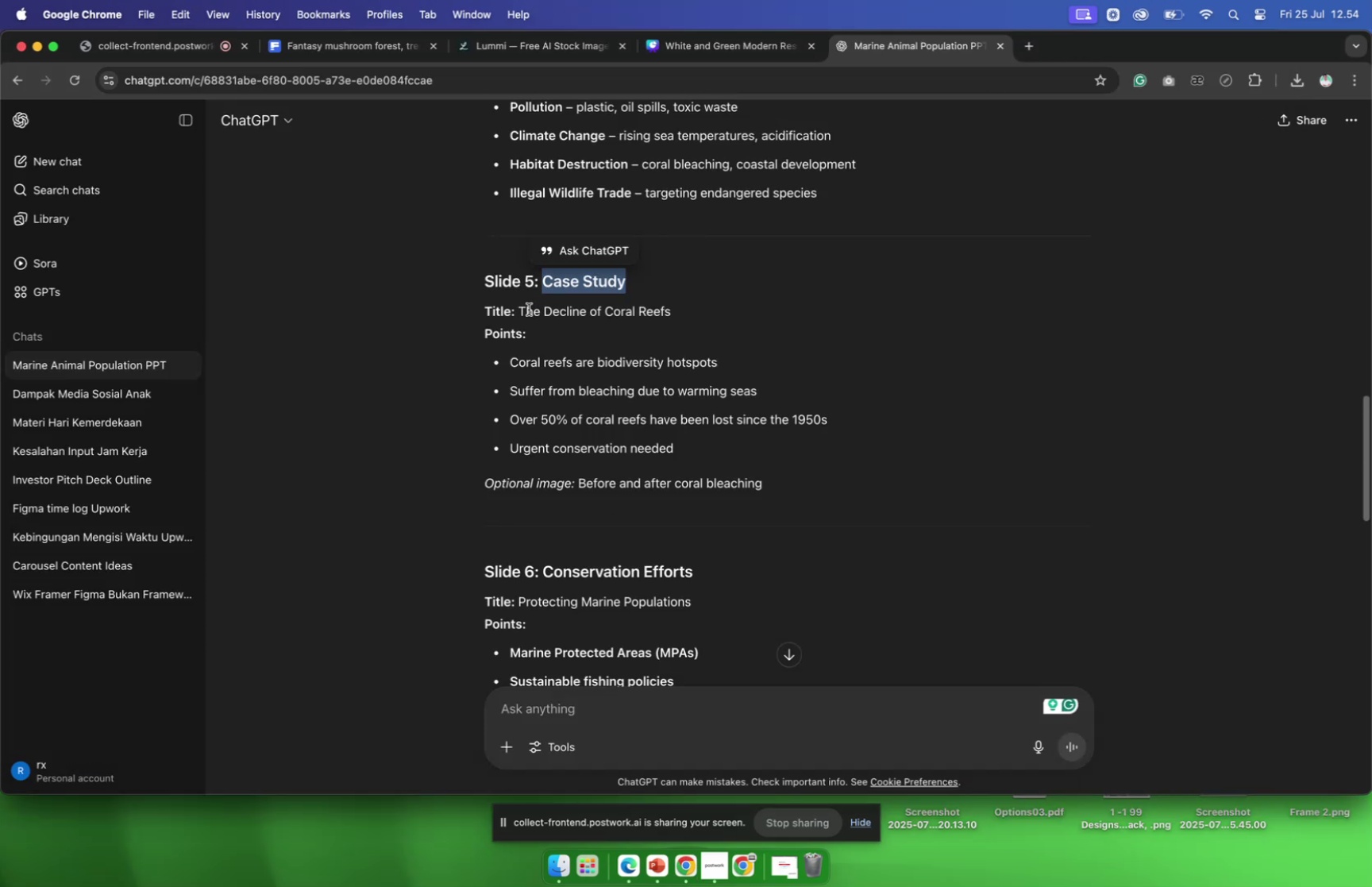 
left_click_drag(start_coordinate=[522, 310], to_coordinate=[673, 317])
 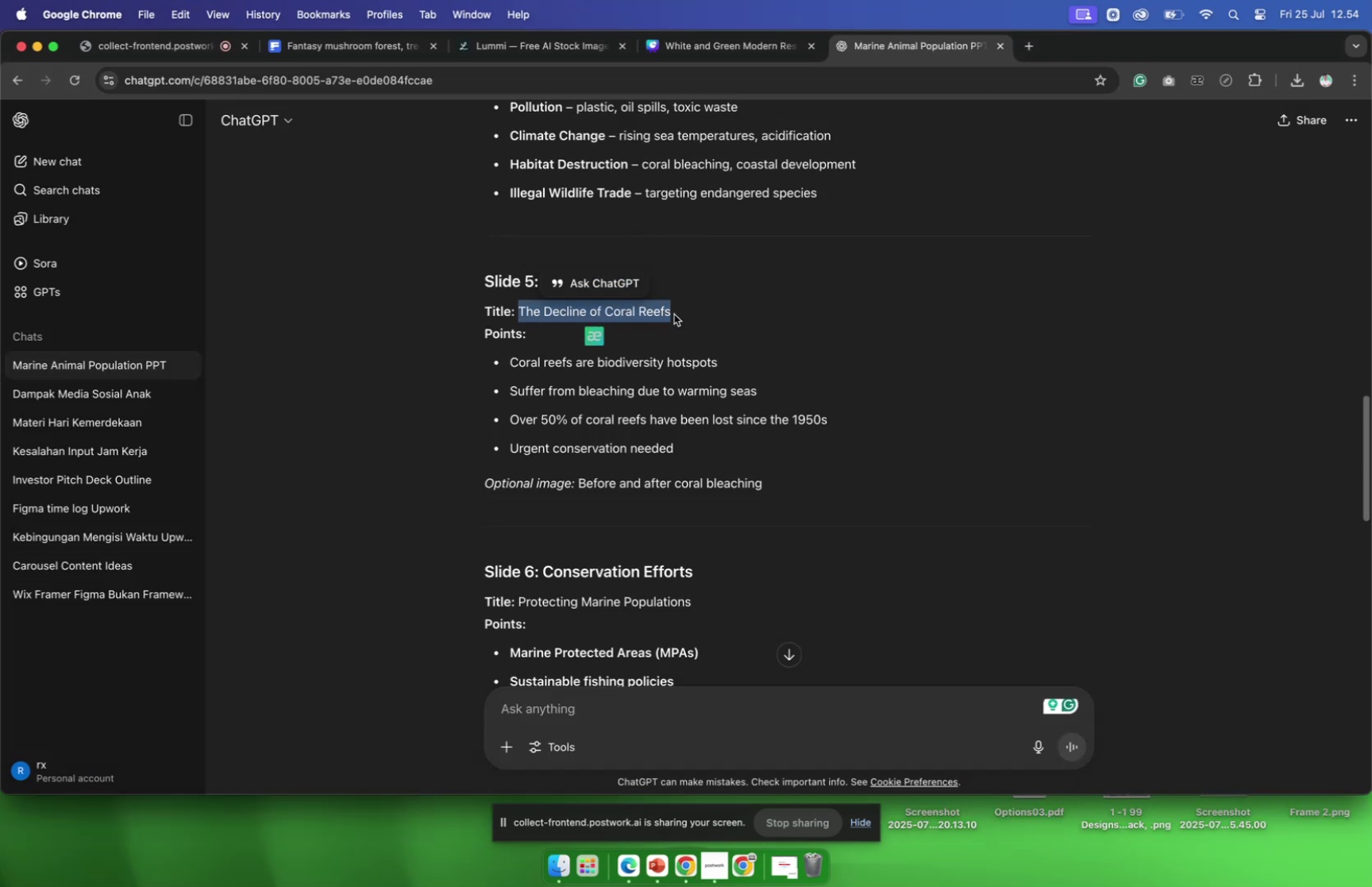 
key(Meta+C)
 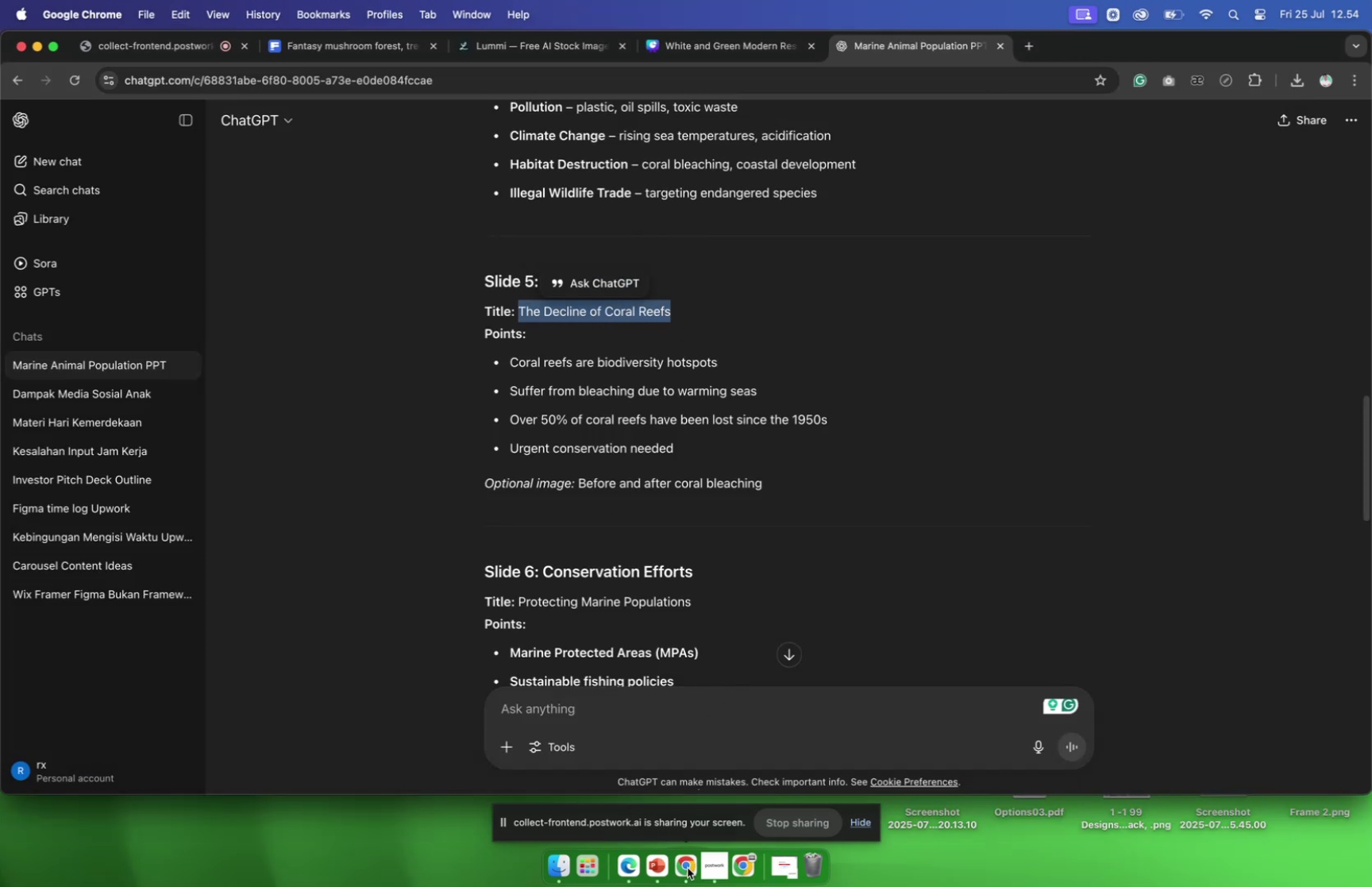 
left_click([687, 867])
 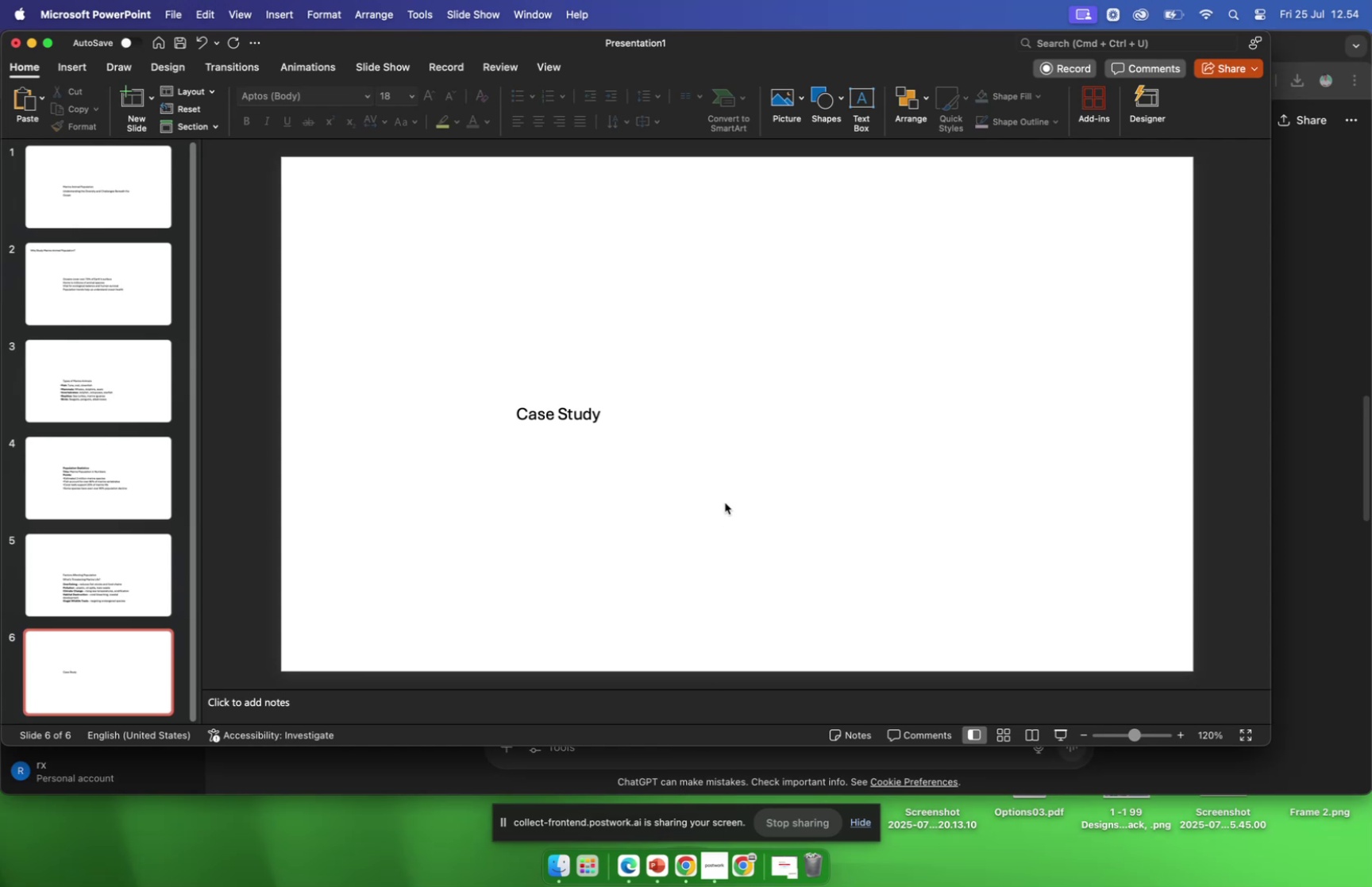 
key(Meta+CommandLeft)
 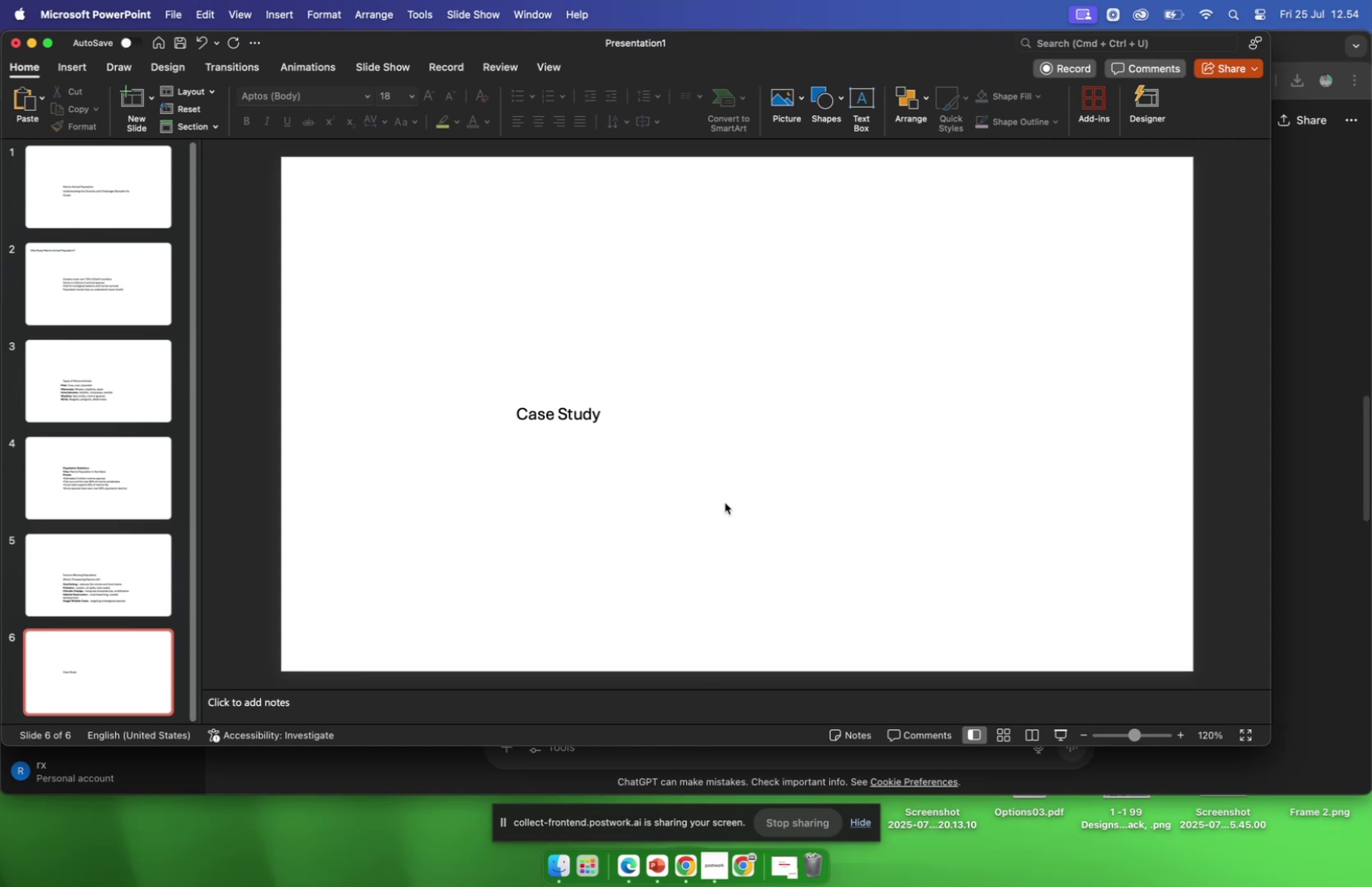 
key(Meta+V)
 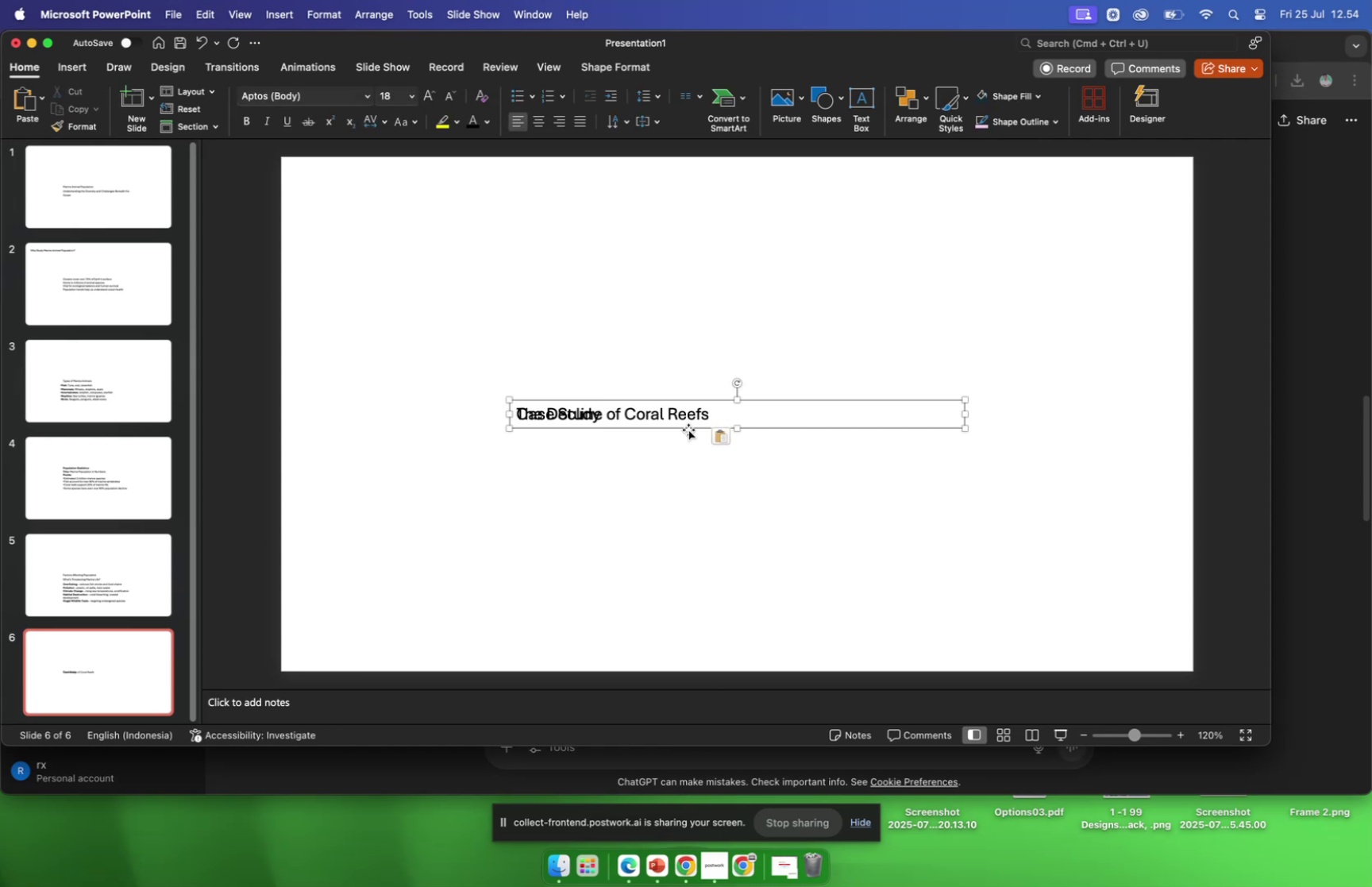 
left_click_drag(start_coordinate=[687, 426], to_coordinate=[683, 449])
 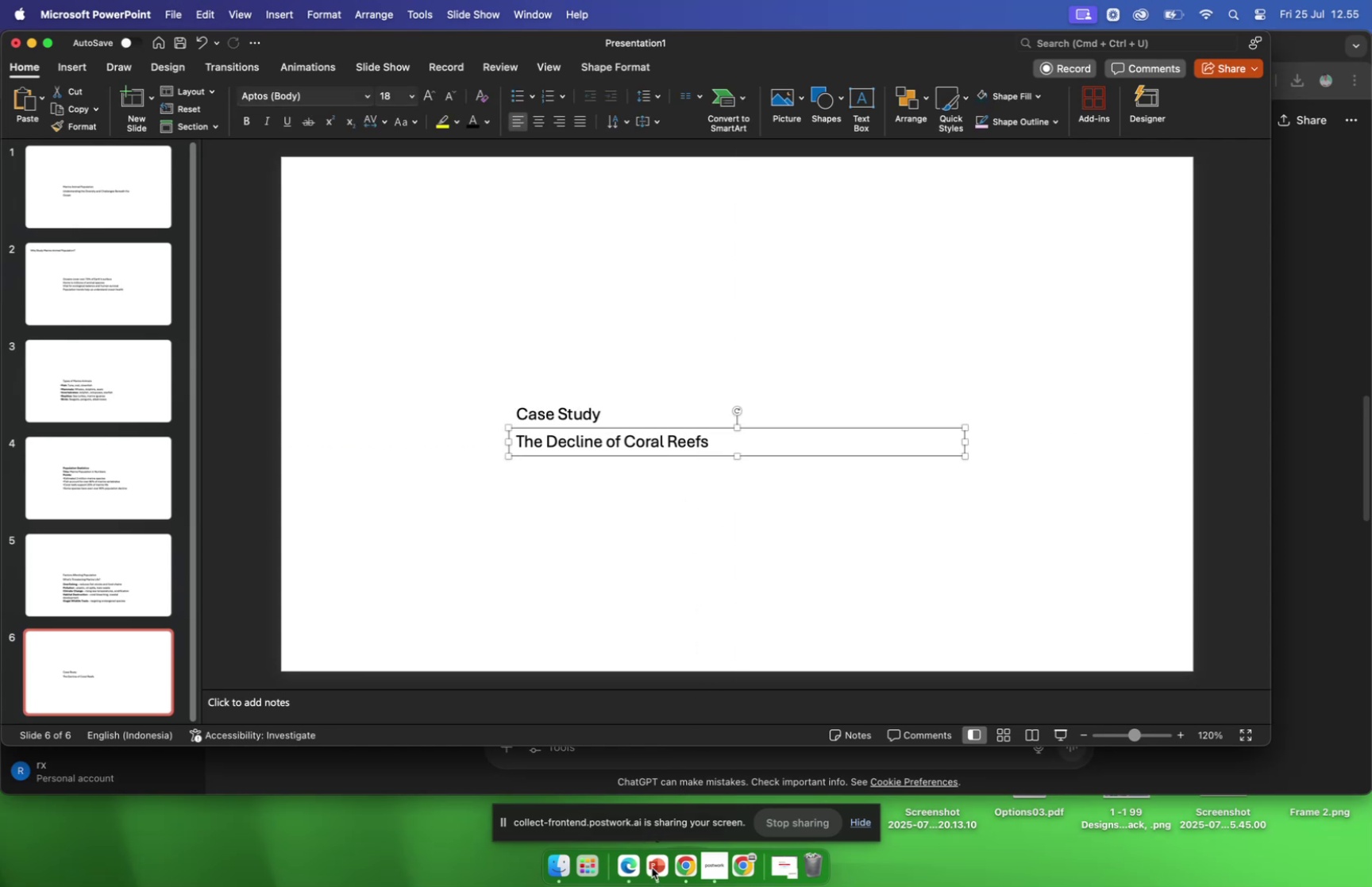 
left_click([652, 866])
 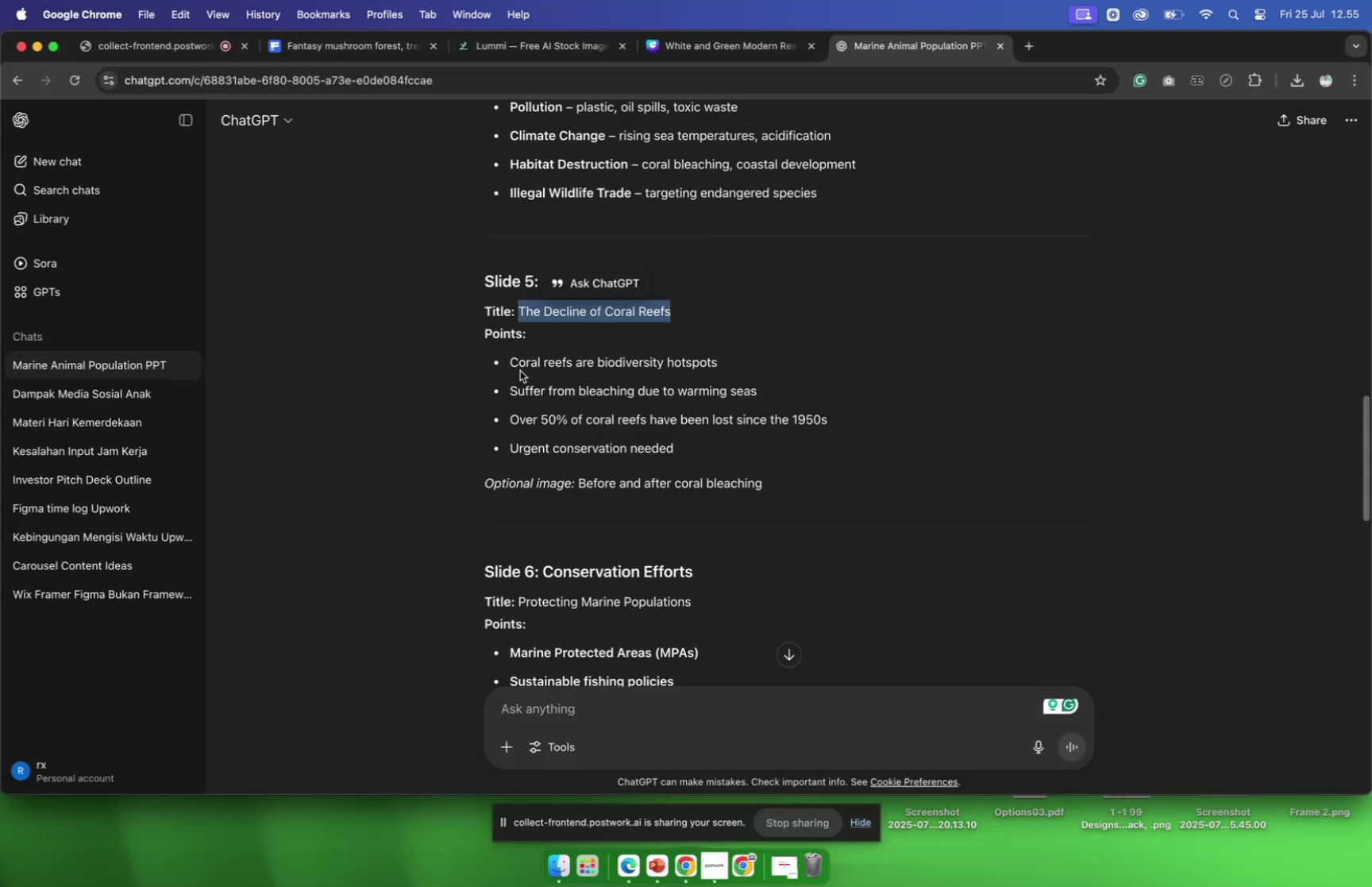 
left_click_drag(start_coordinate=[512, 363], to_coordinate=[682, 449])
 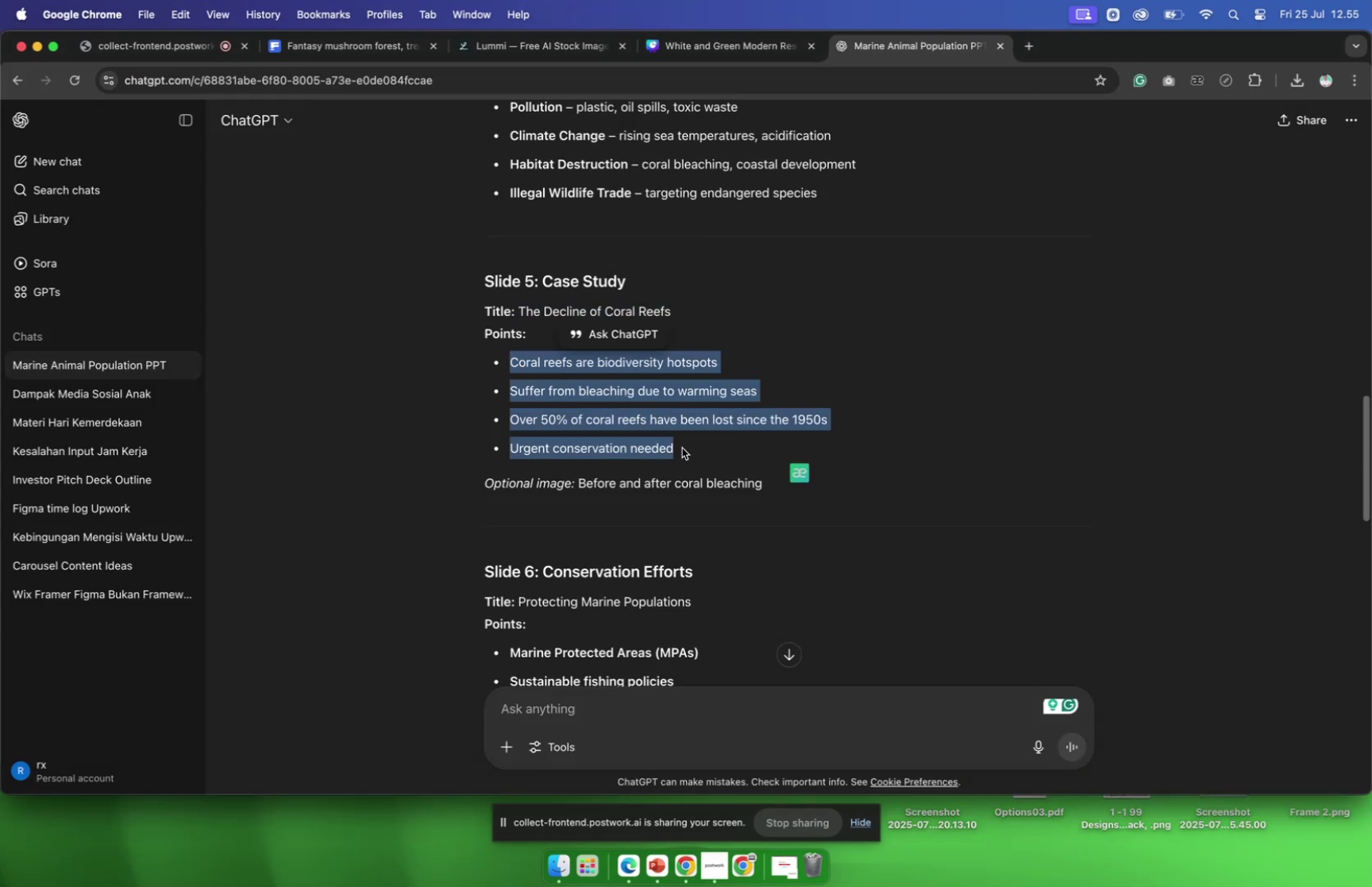 
key(Meta+C)
 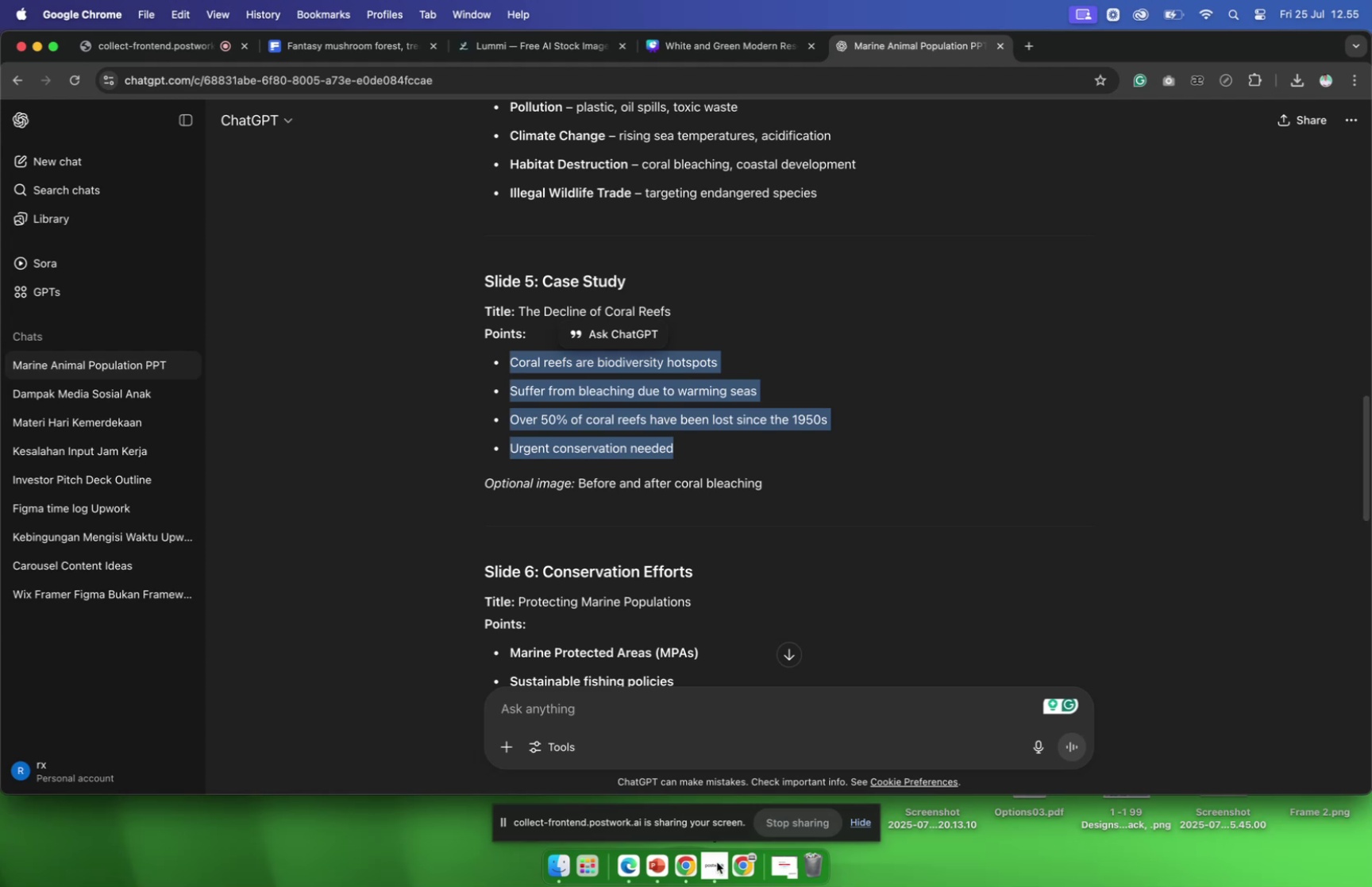 
left_click([680, 870])
 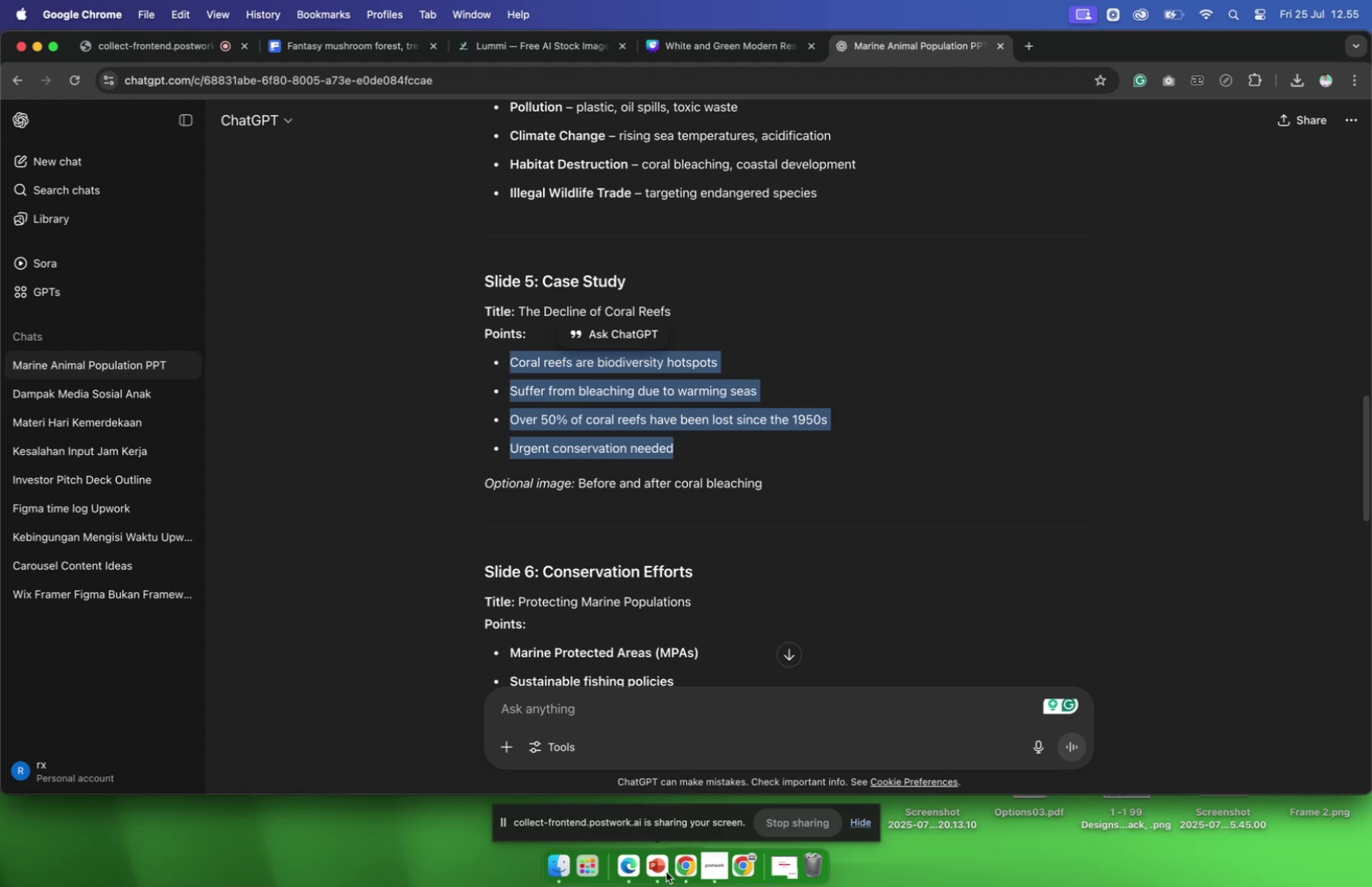 
left_click([661, 873])
 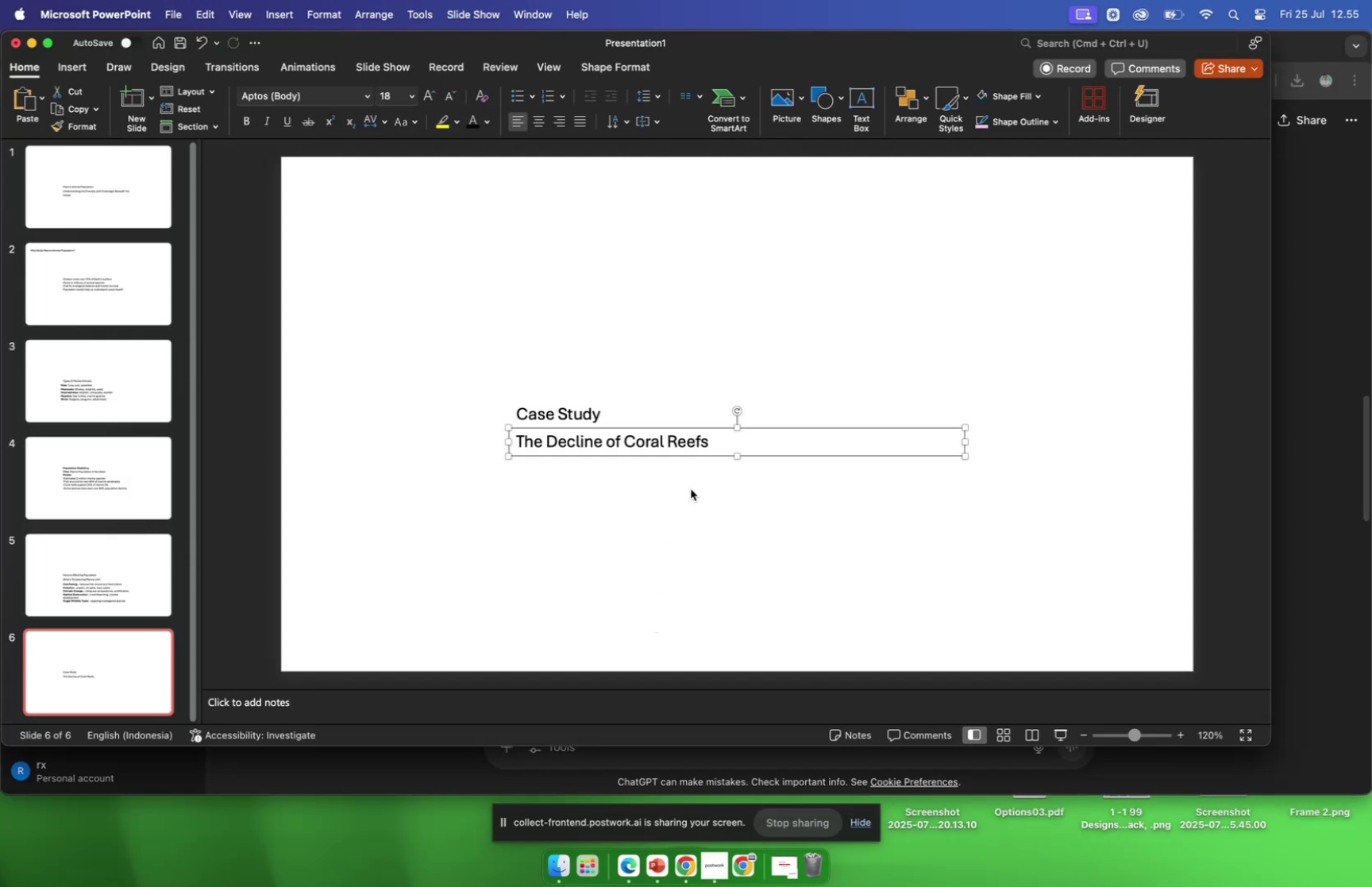 
left_click([691, 488])
 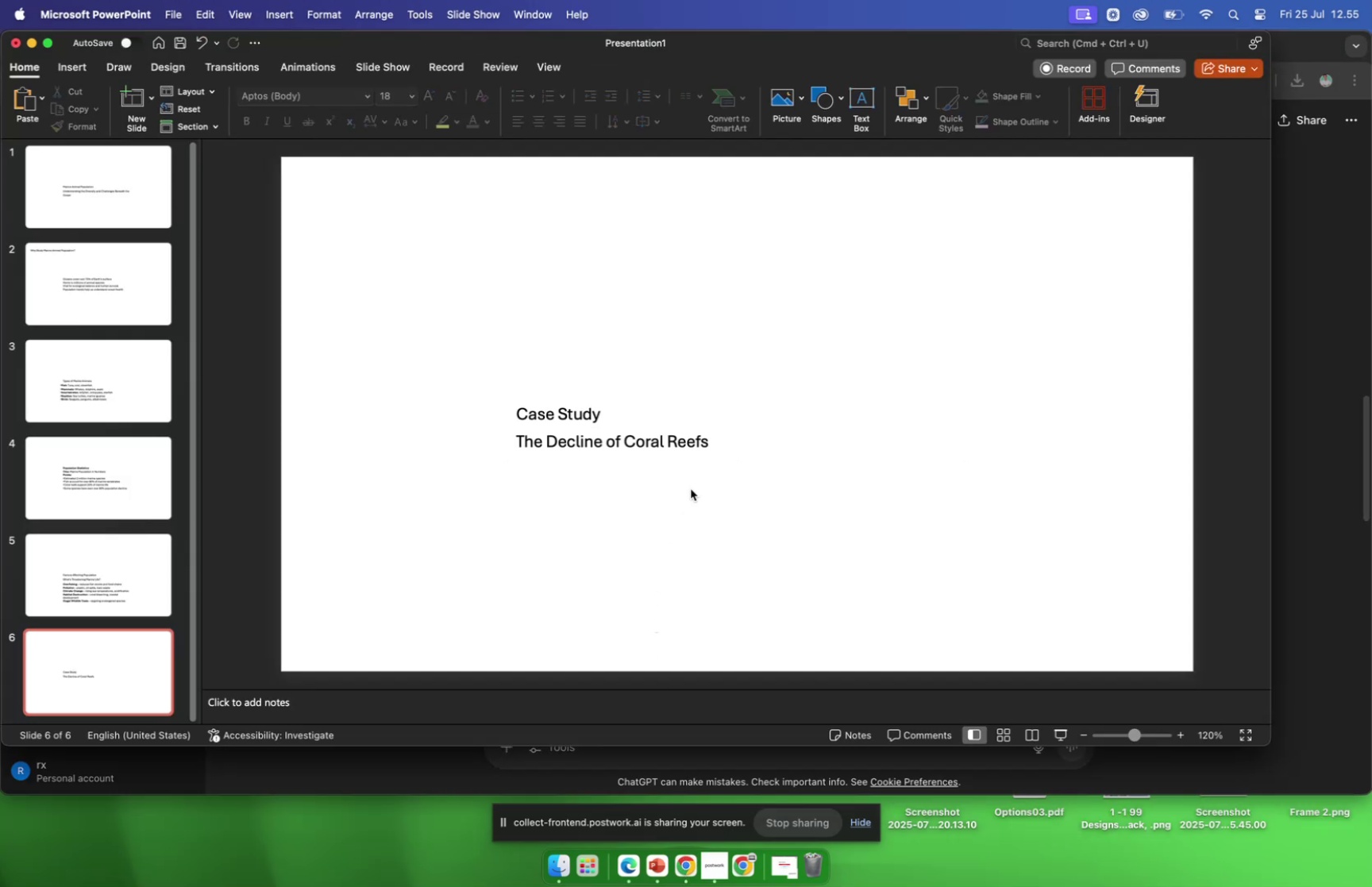 
key(Meta+V)
 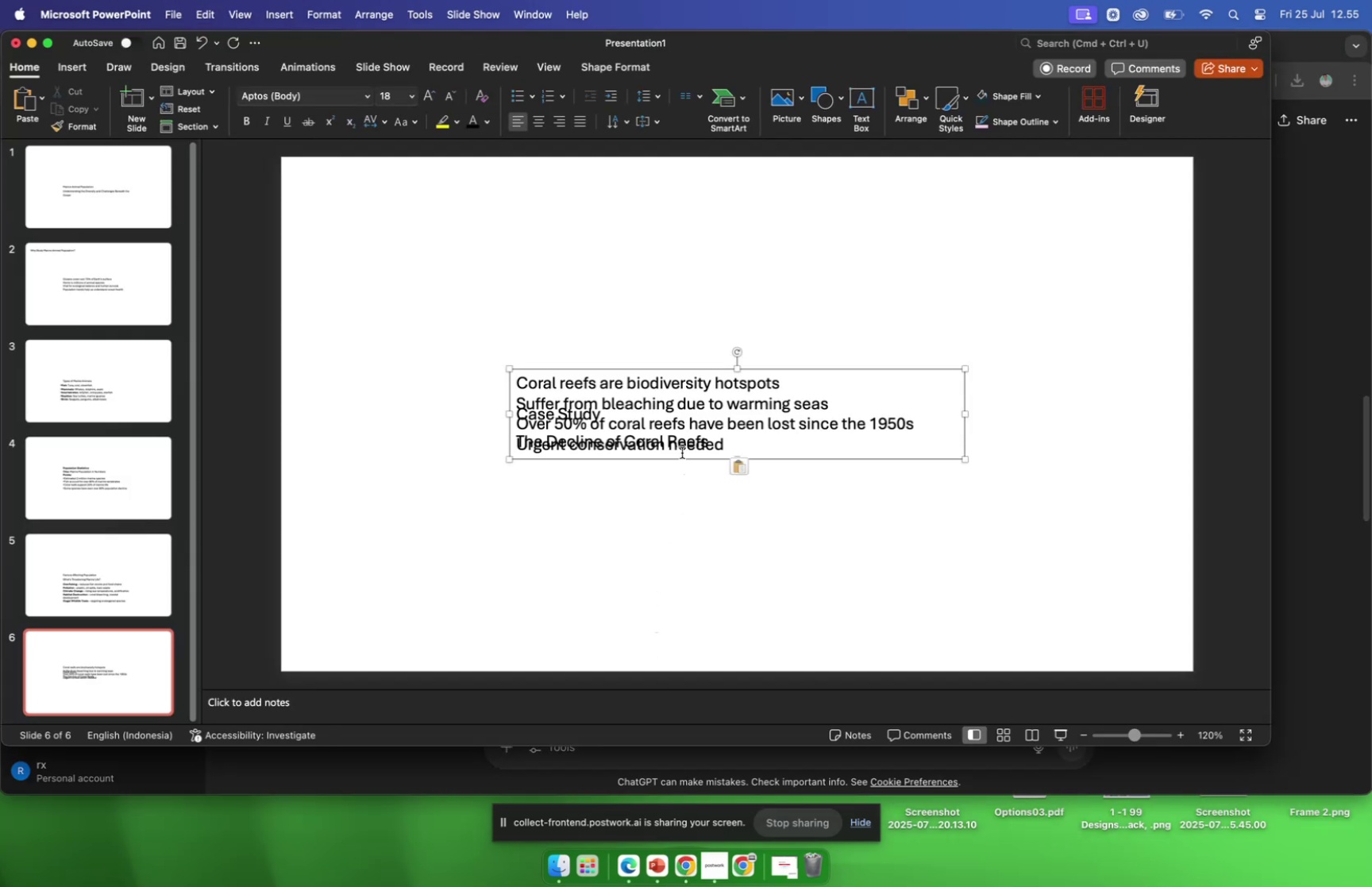 
left_click_drag(start_coordinate=[683, 459], to_coordinate=[686, 546])
 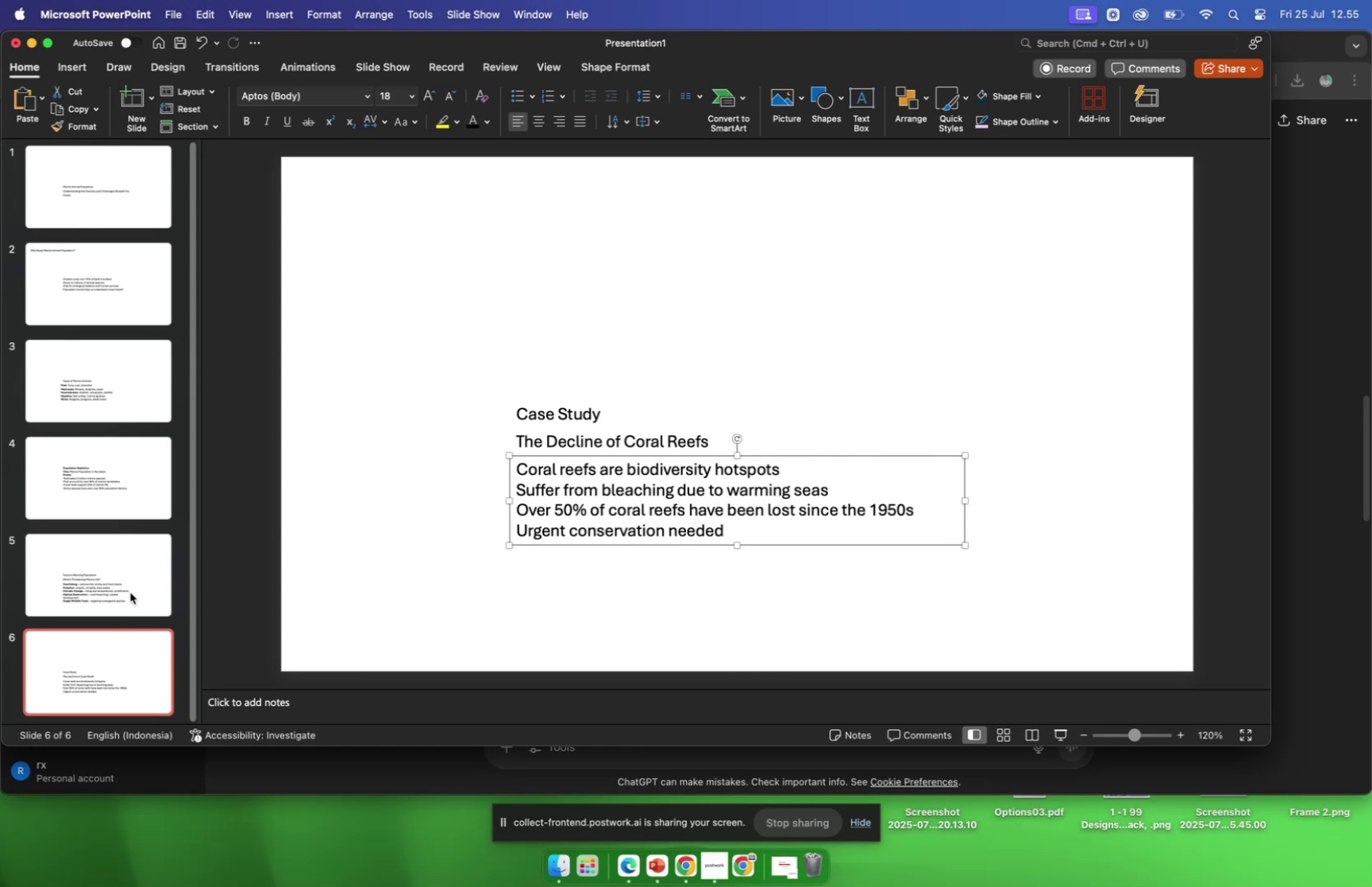 
scroll: coordinate [130, 591], scroll_direction: down, amount: 1.0
 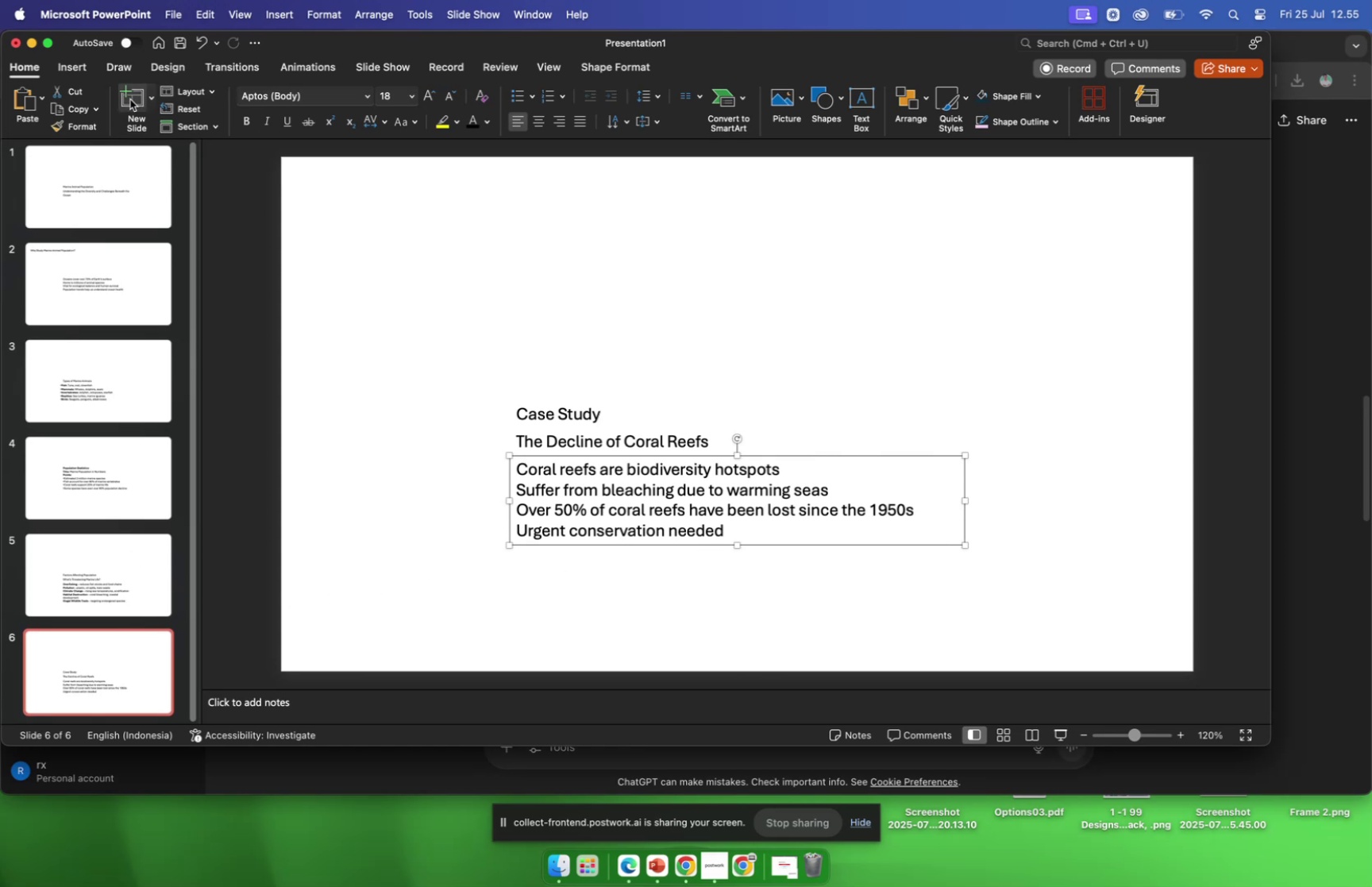 
left_click([130, 99])
 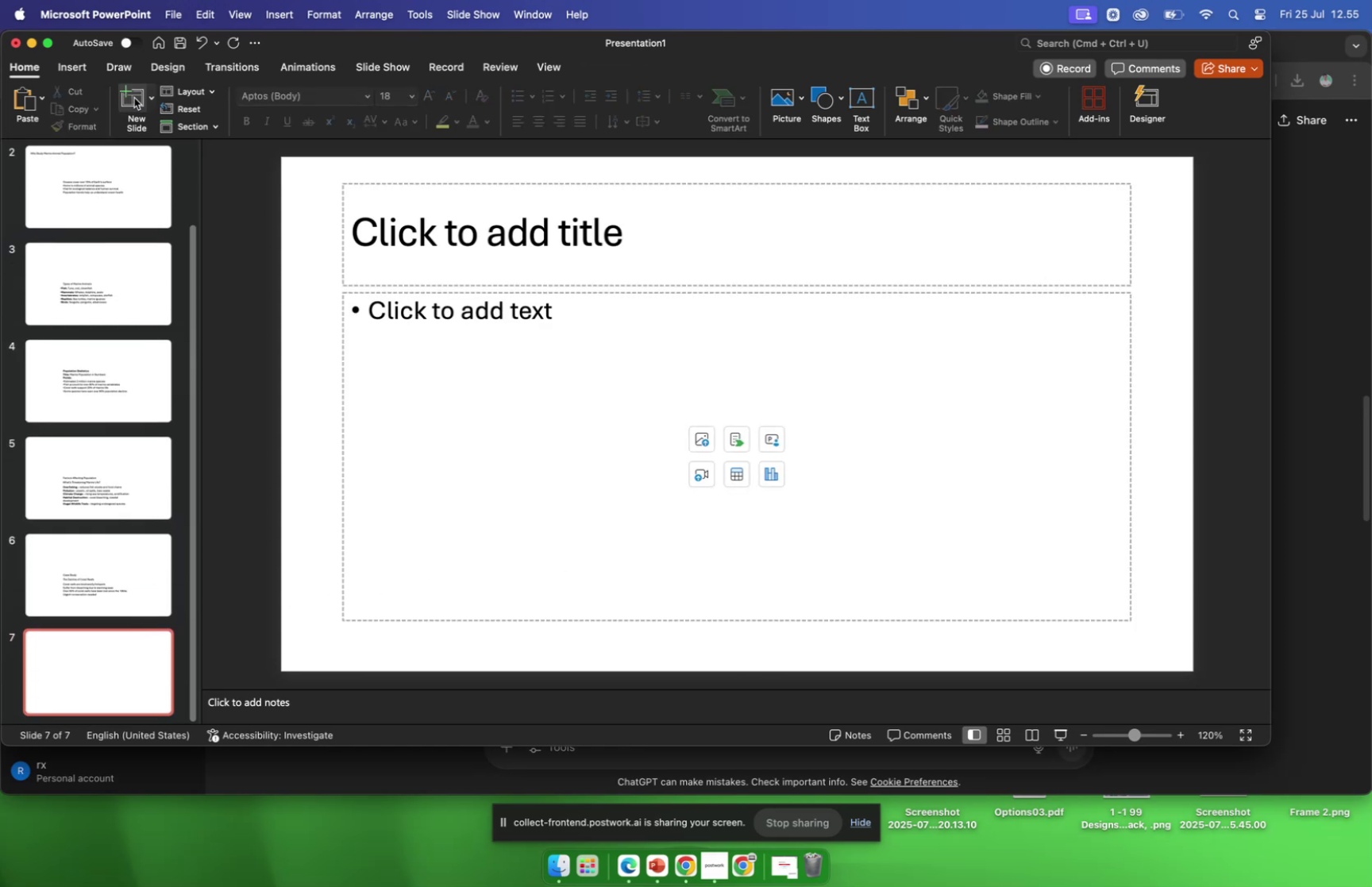 
left_click([134, 98])
 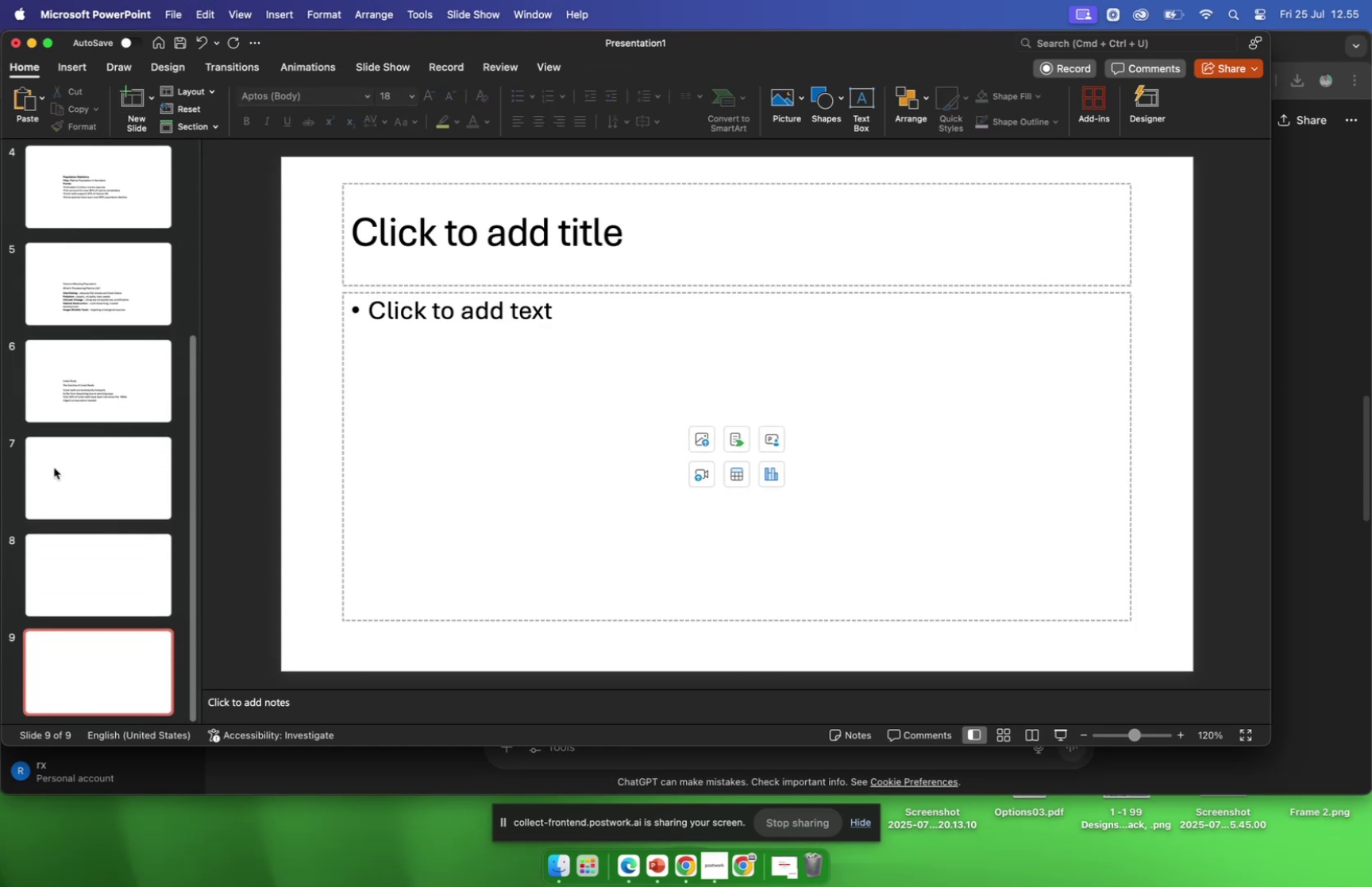 
left_click([57, 468])
 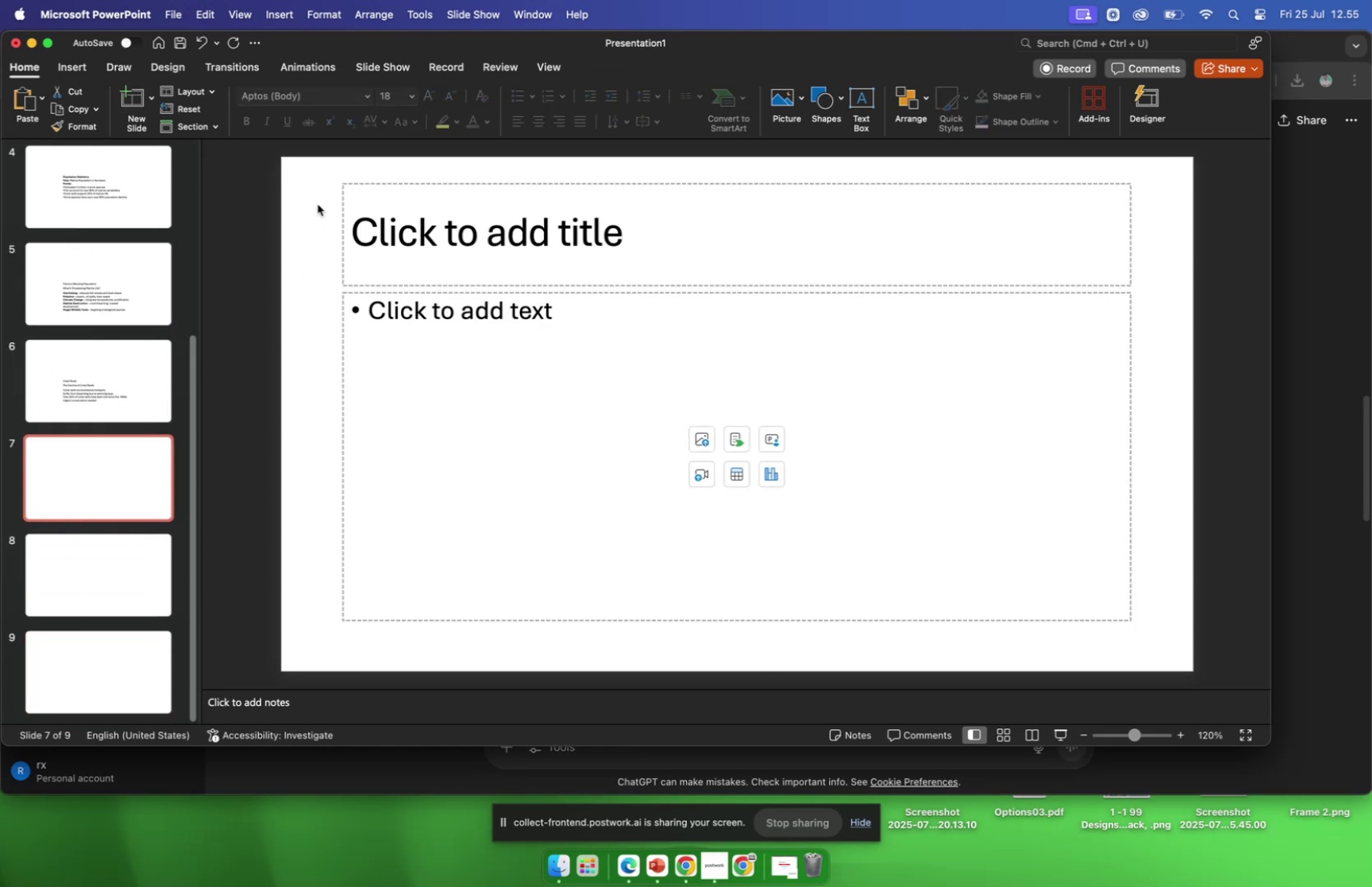 
left_click_drag(start_coordinate=[313, 184], to_coordinate=[1174, 631])
 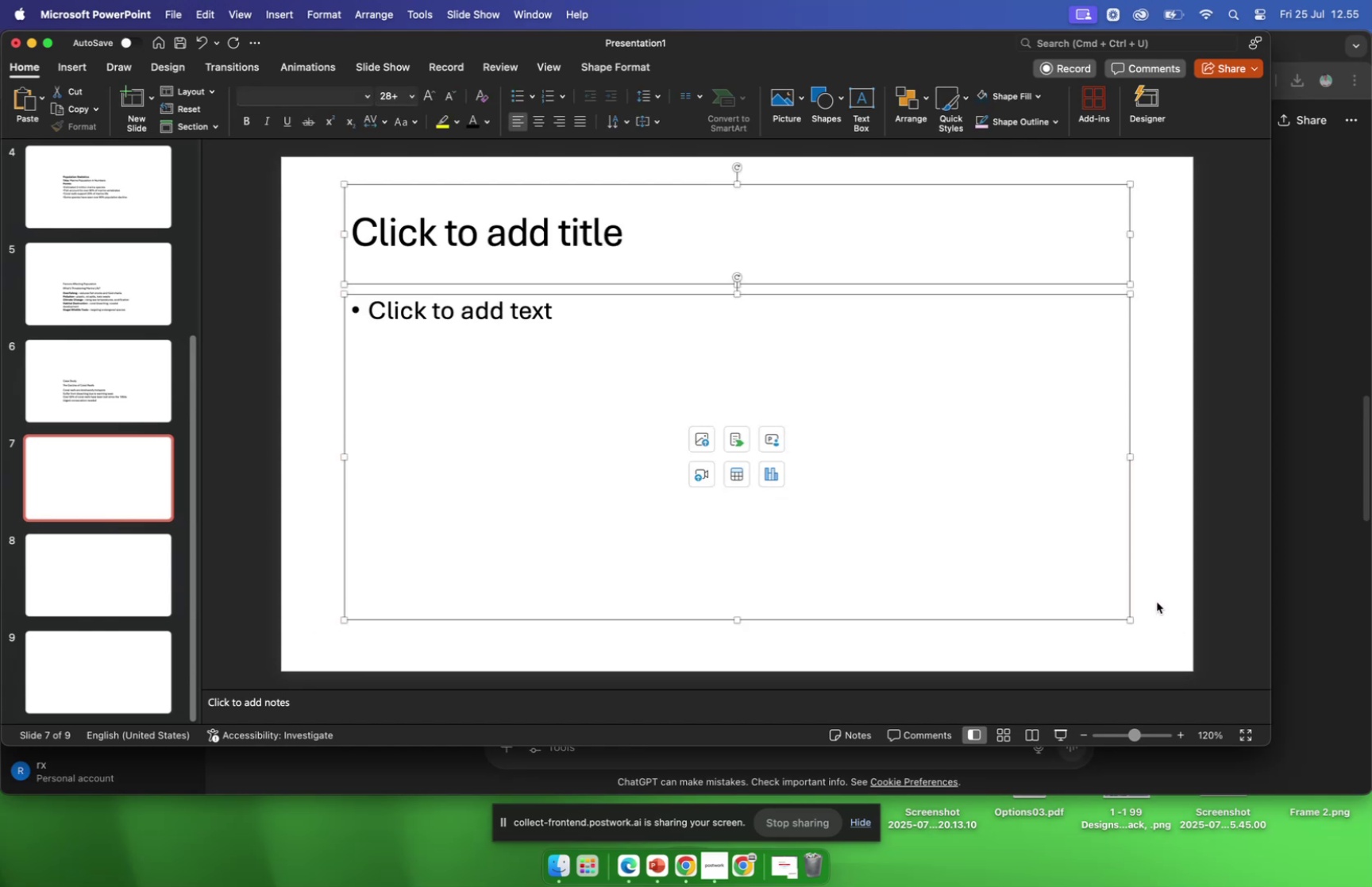 
key(Backspace)
 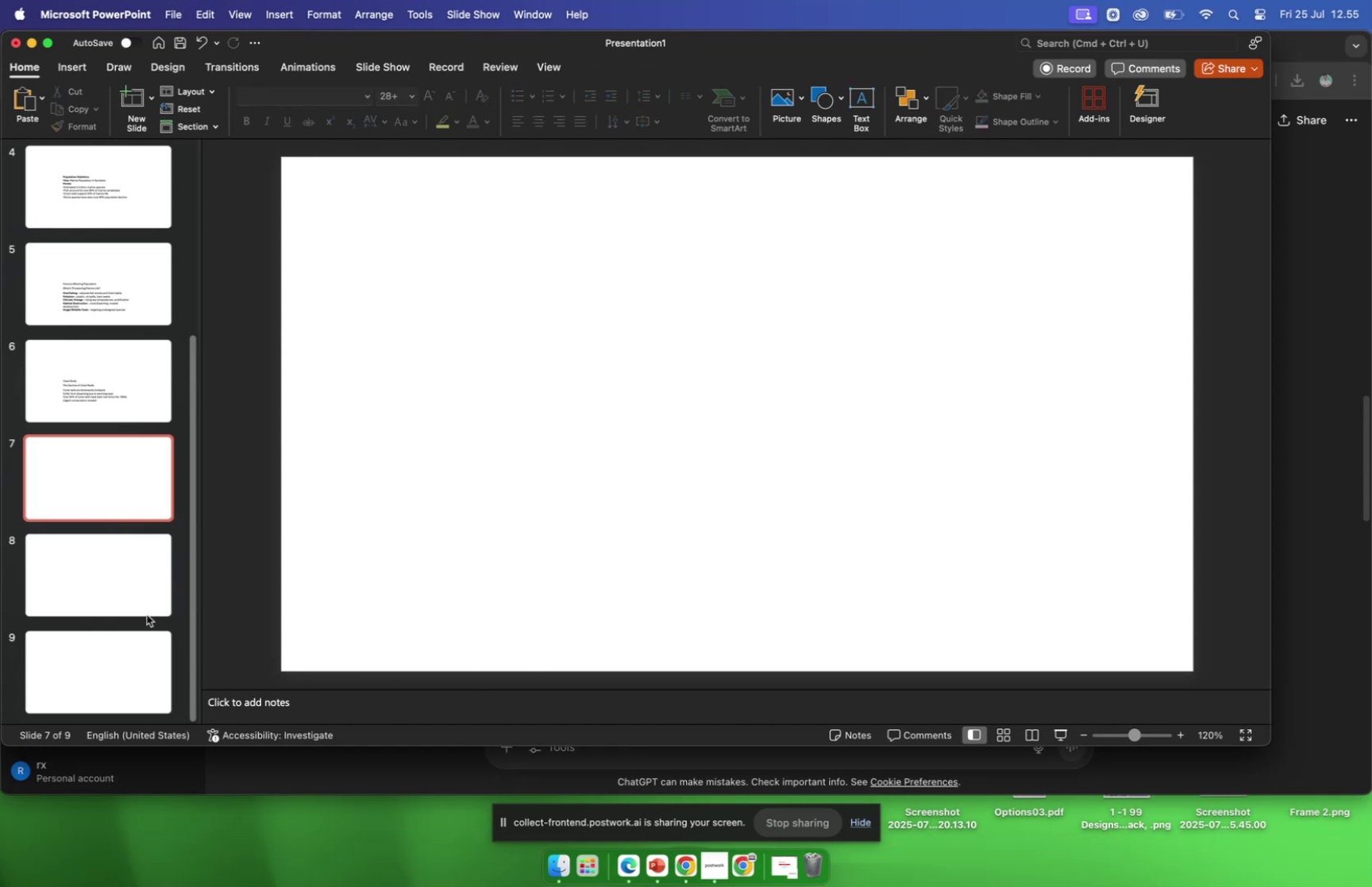 
left_click([147, 607])
 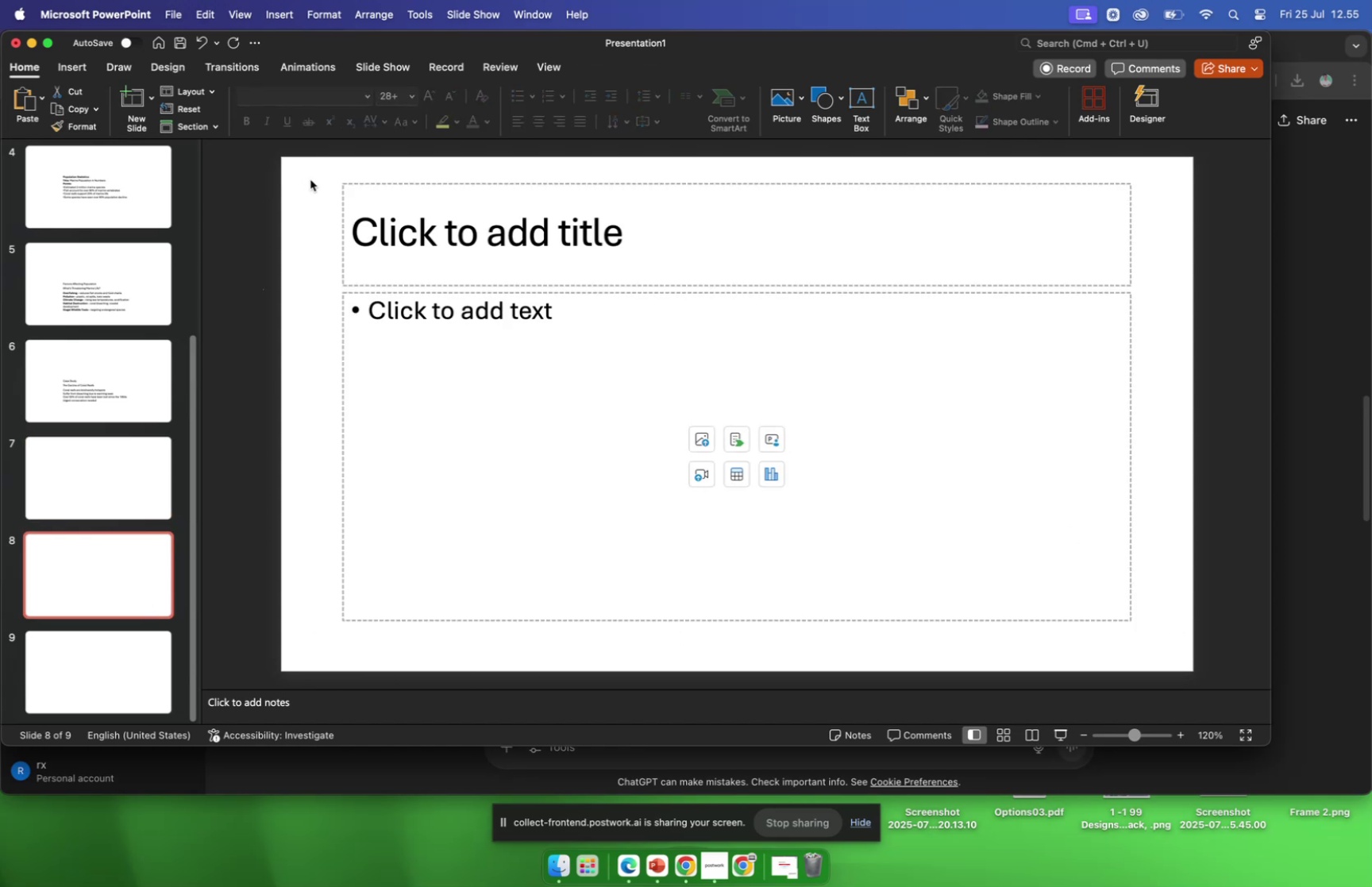 
left_click_drag(start_coordinate=[309, 175], to_coordinate=[1181, 650])
 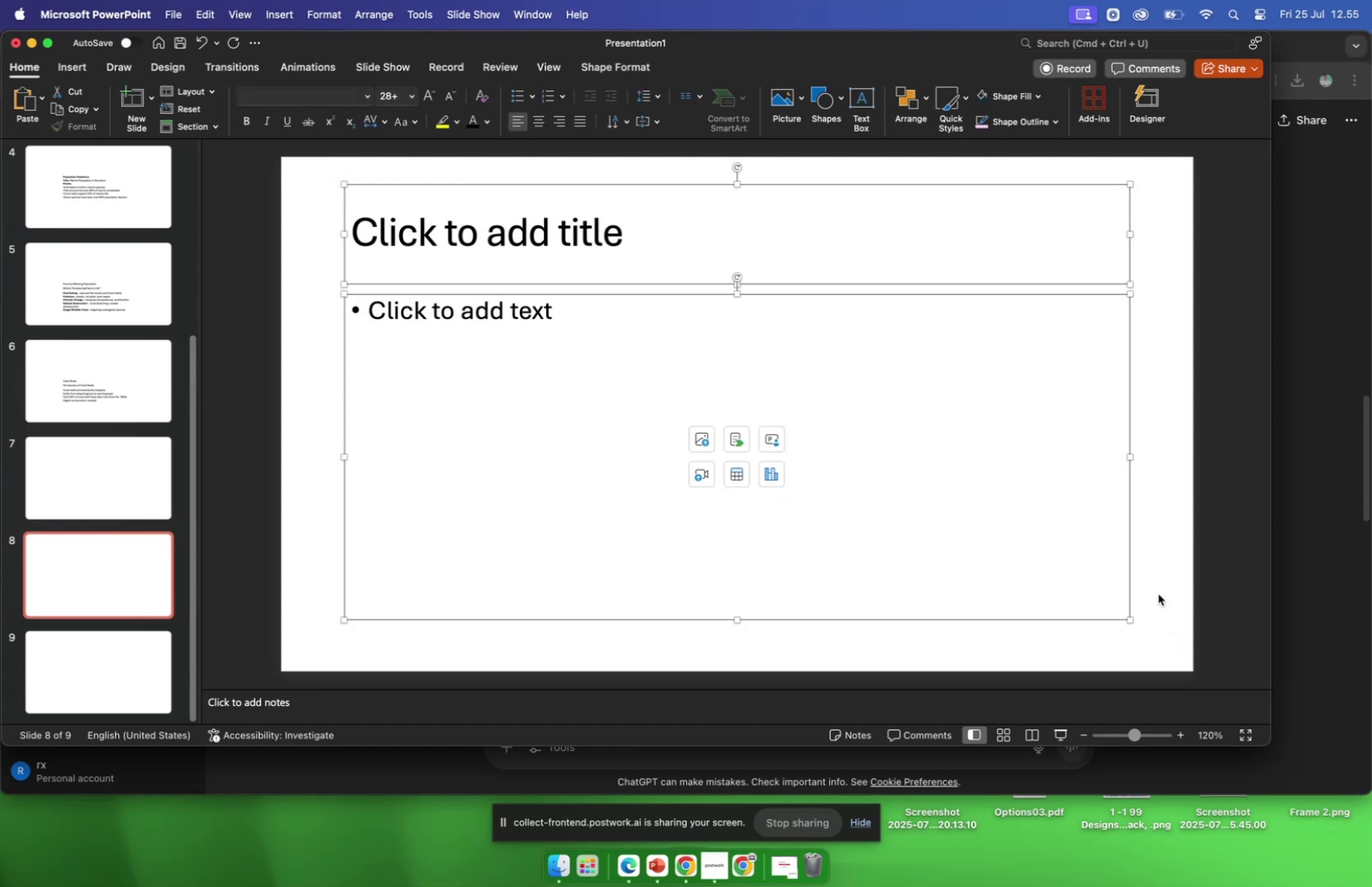 
key(Backspace)
 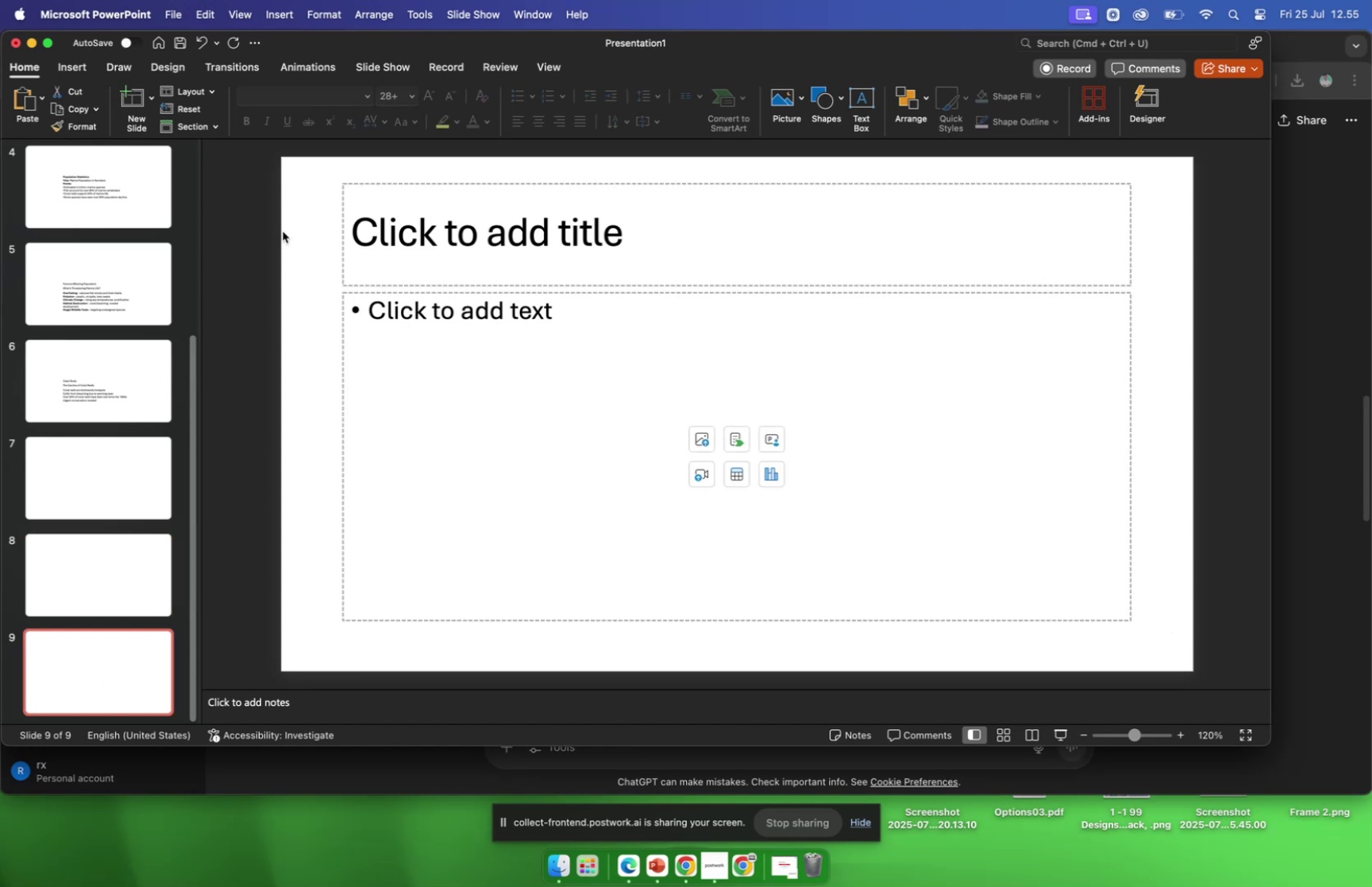 
left_click_drag(start_coordinate=[301, 165], to_coordinate=[1177, 641])
 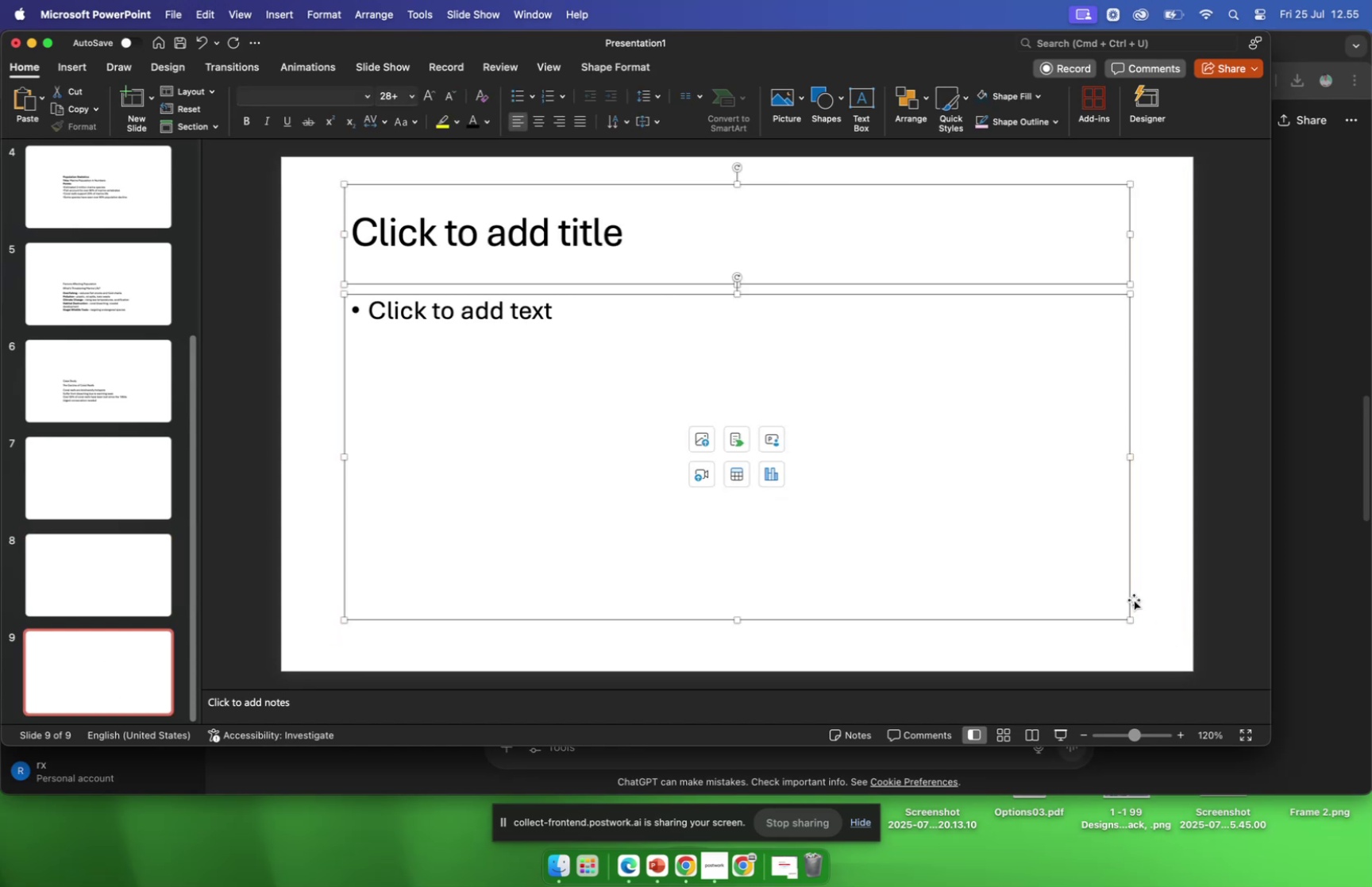 
key(Backspace)
 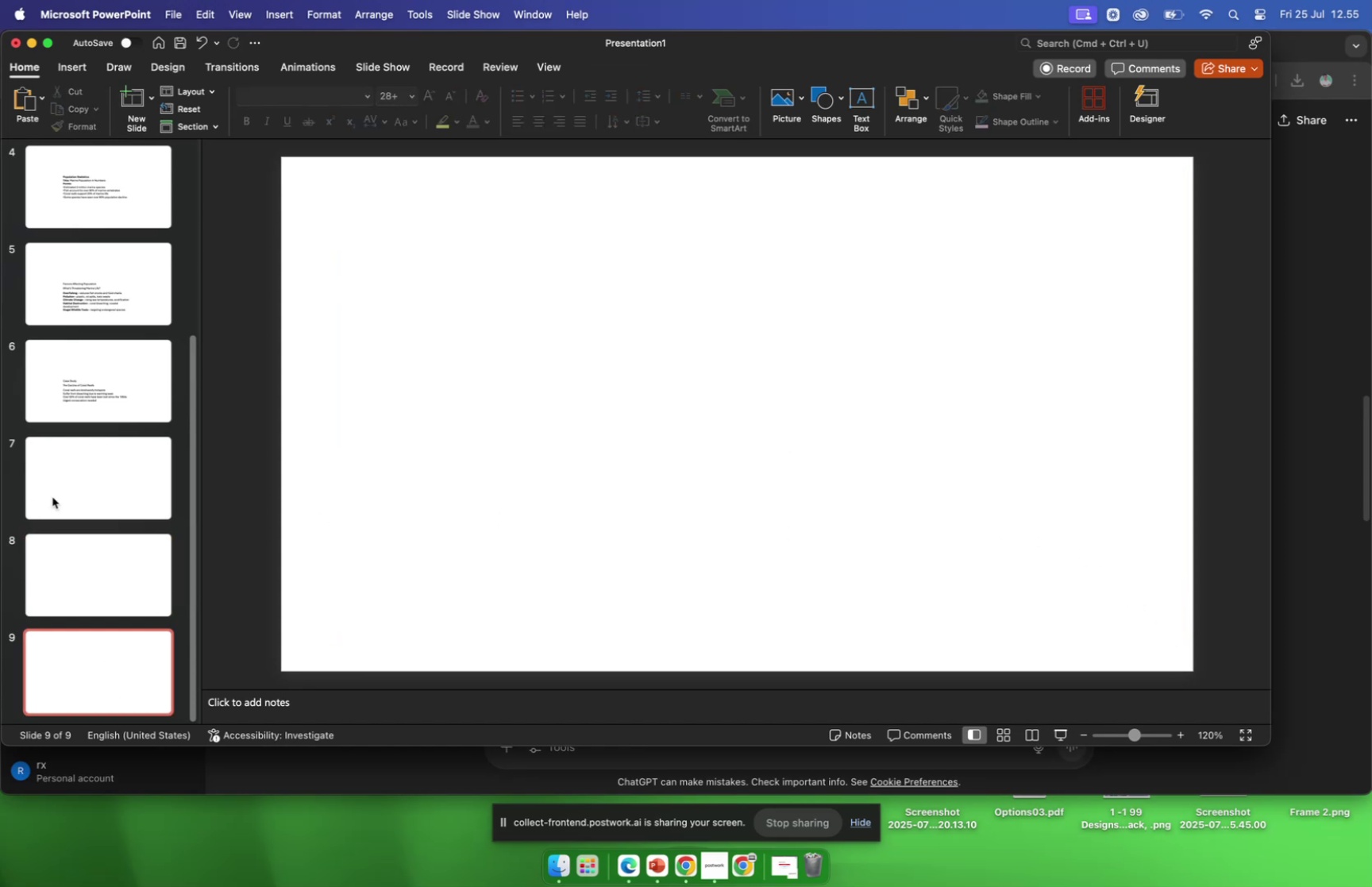 
left_click([105, 492])
 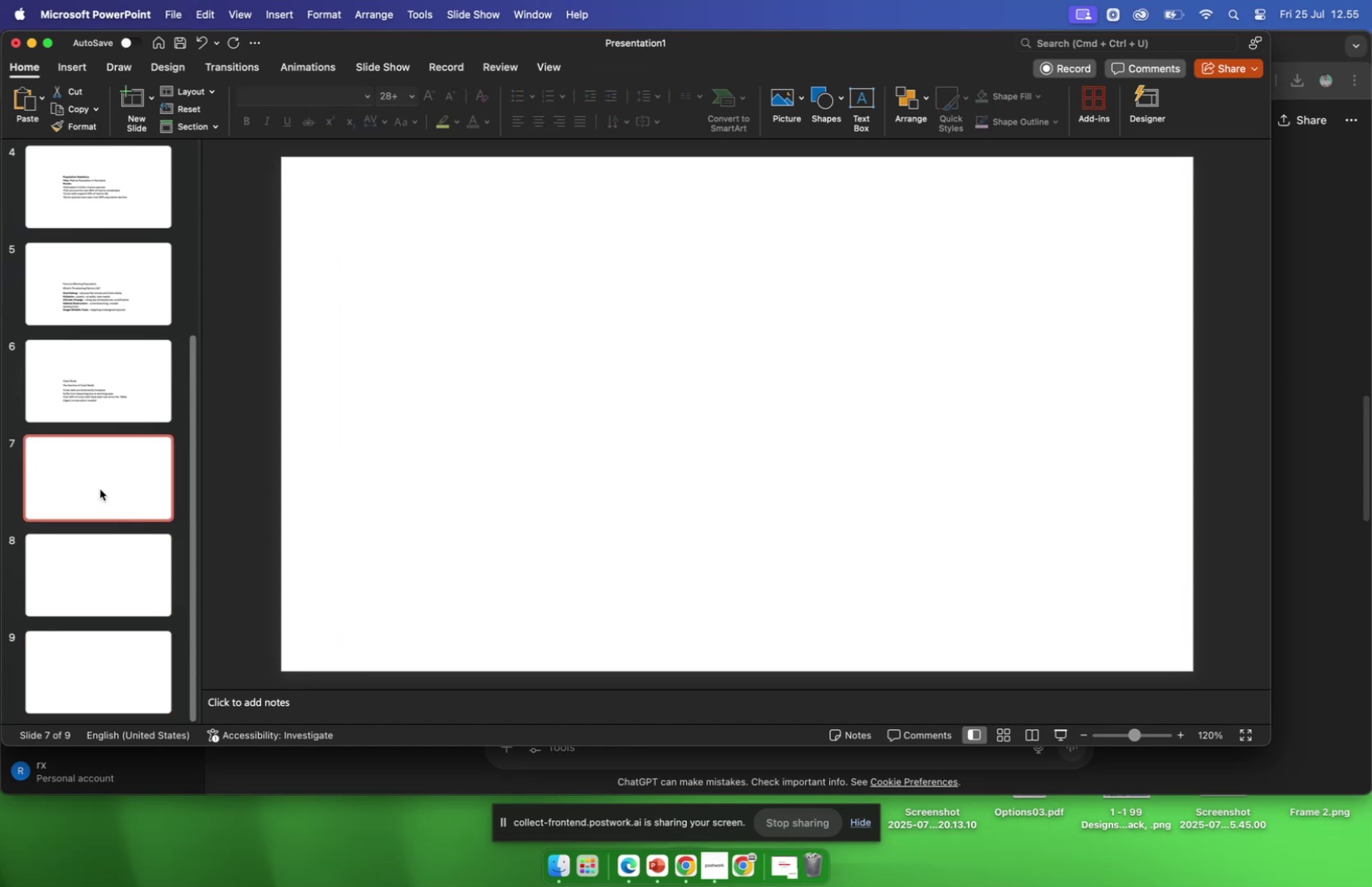 
scroll: coordinate [100, 492], scroll_direction: up, amount: 36.0
 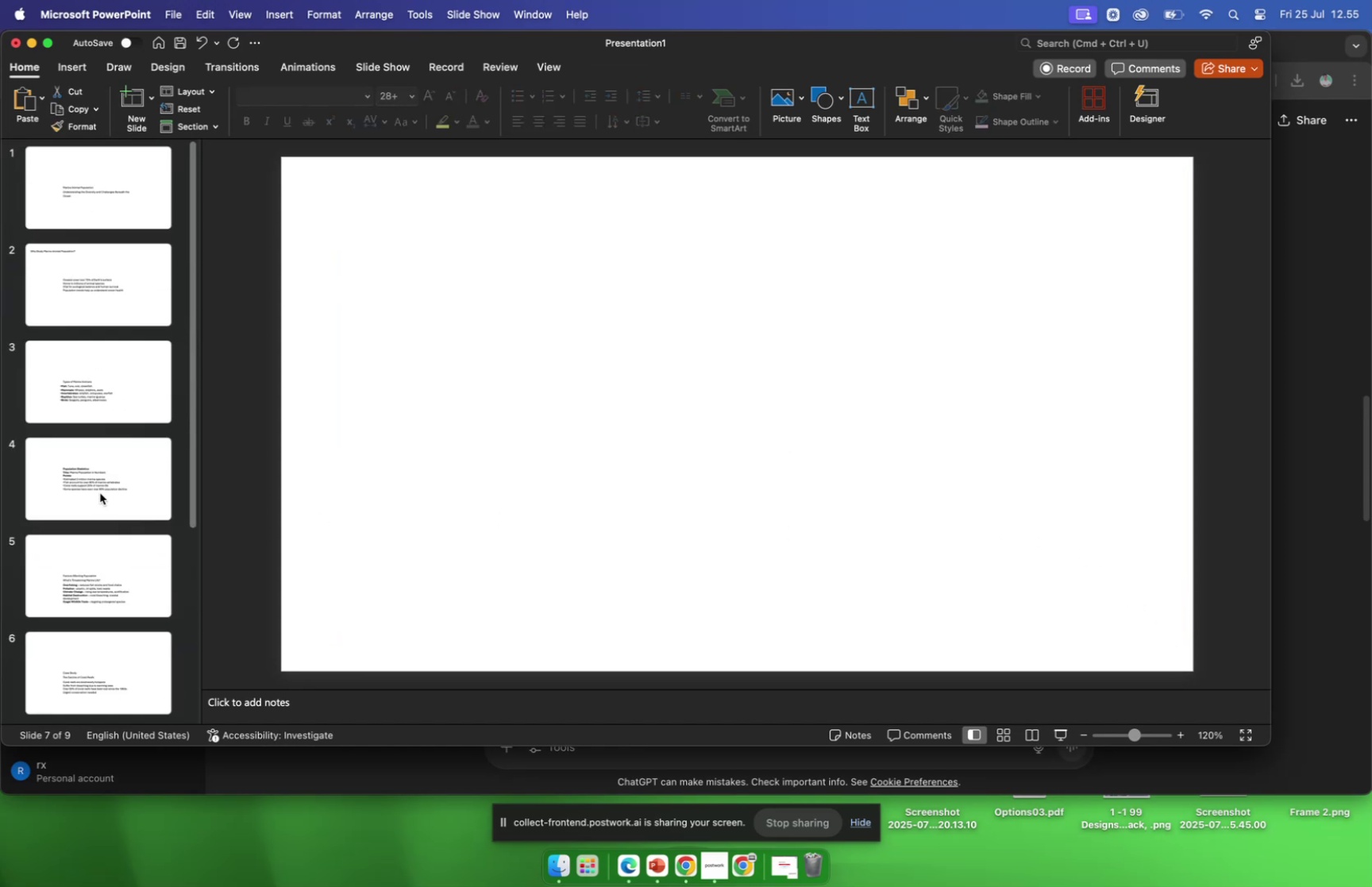 
scroll: coordinate [100, 492], scroll_direction: down, amount: 50.0
 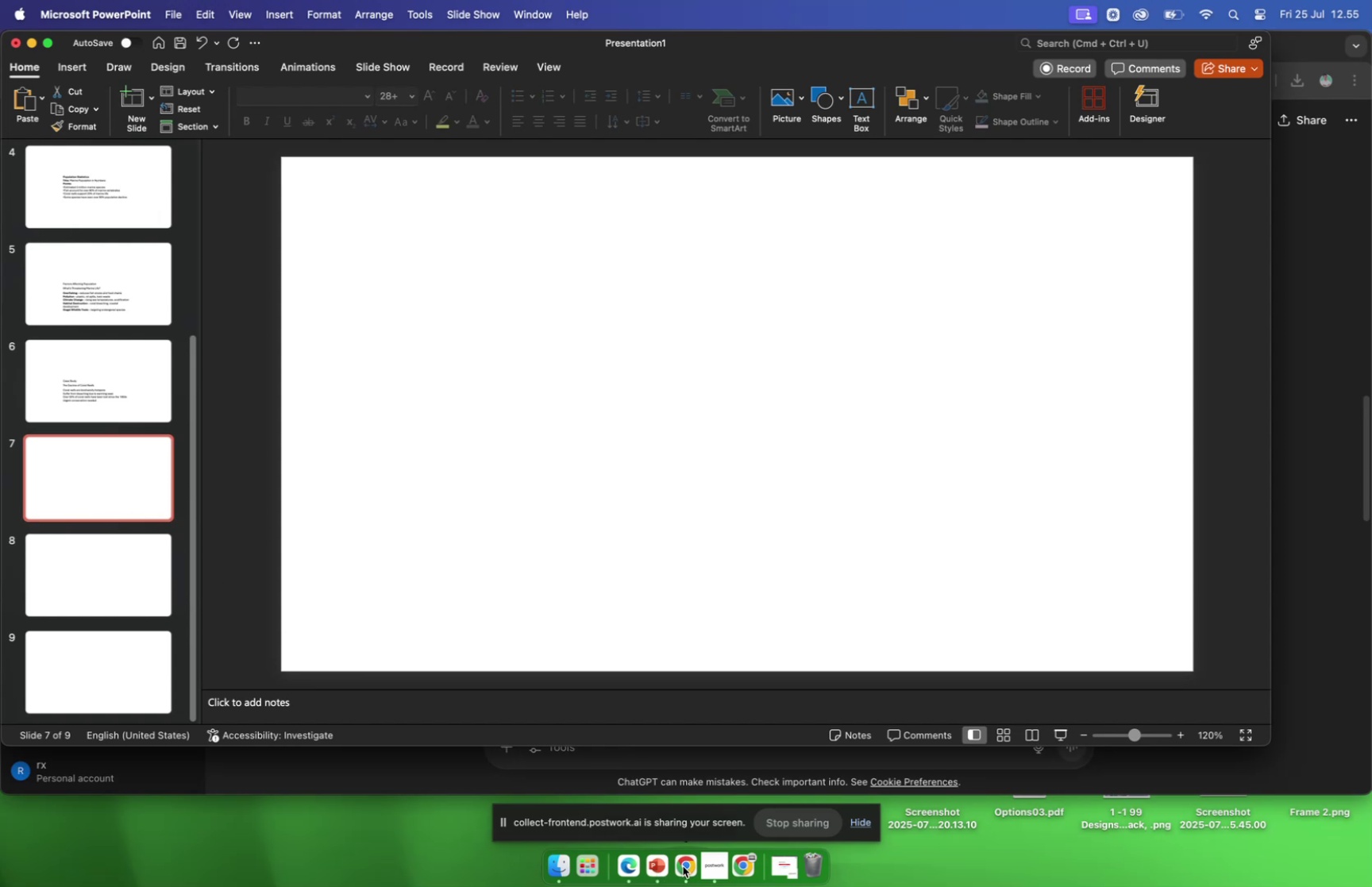 
left_click([683, 865])
 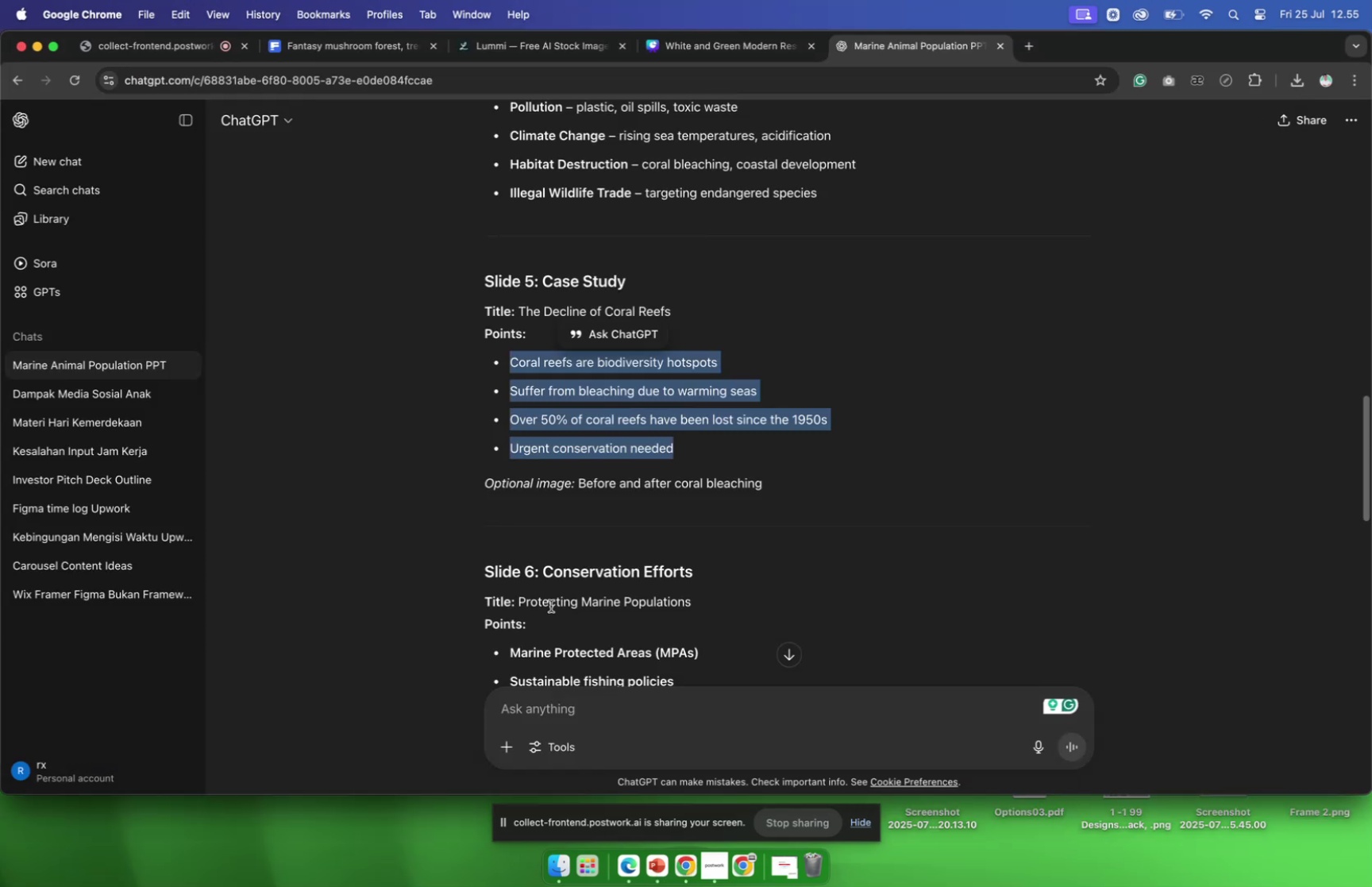 
scroll: coordinate [550, 551], scroll_direction: down, amount: 15.0
 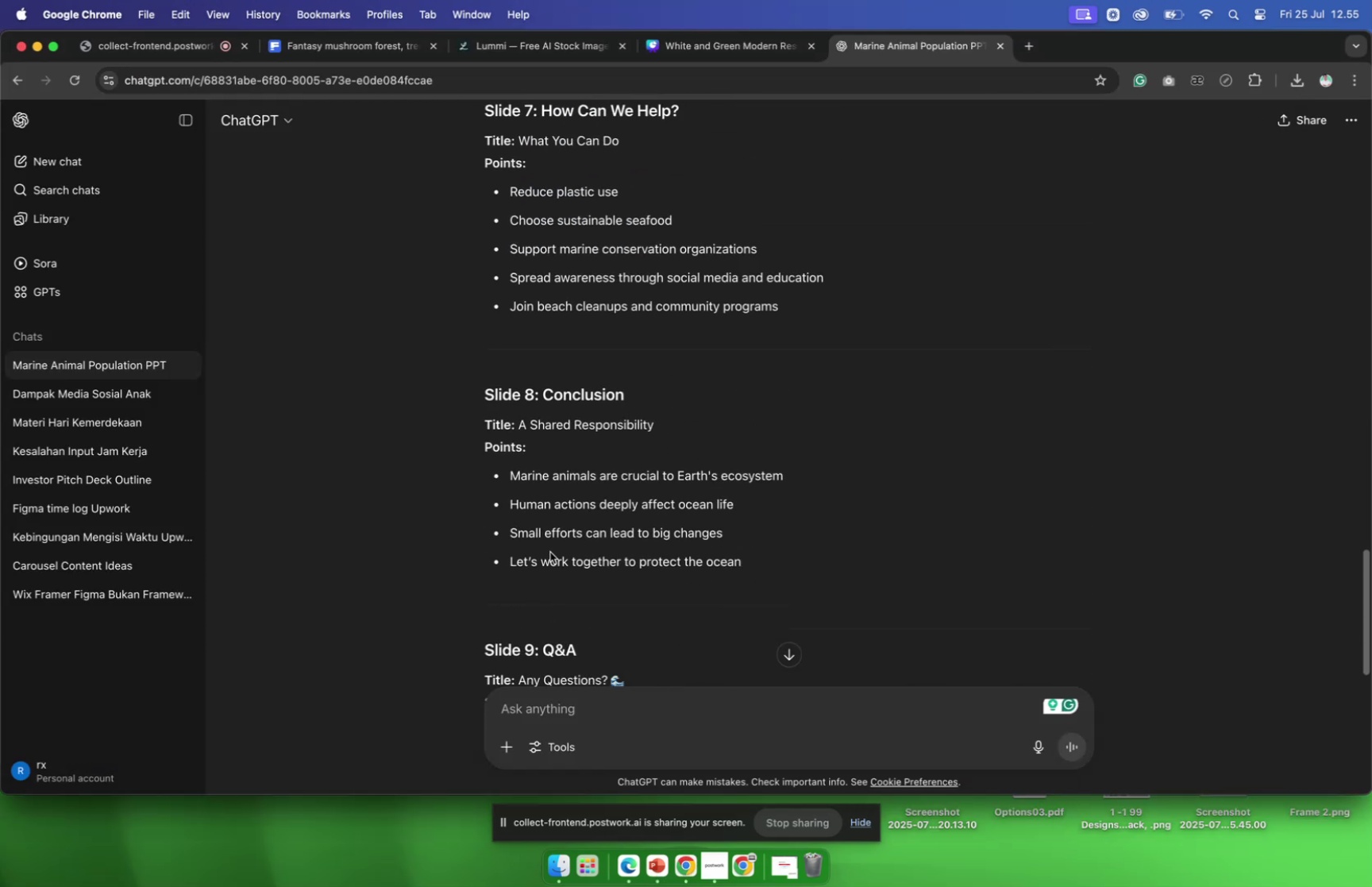 
scroll: coordinate [548, 528], scroll_direction: up, amount: 15.0
 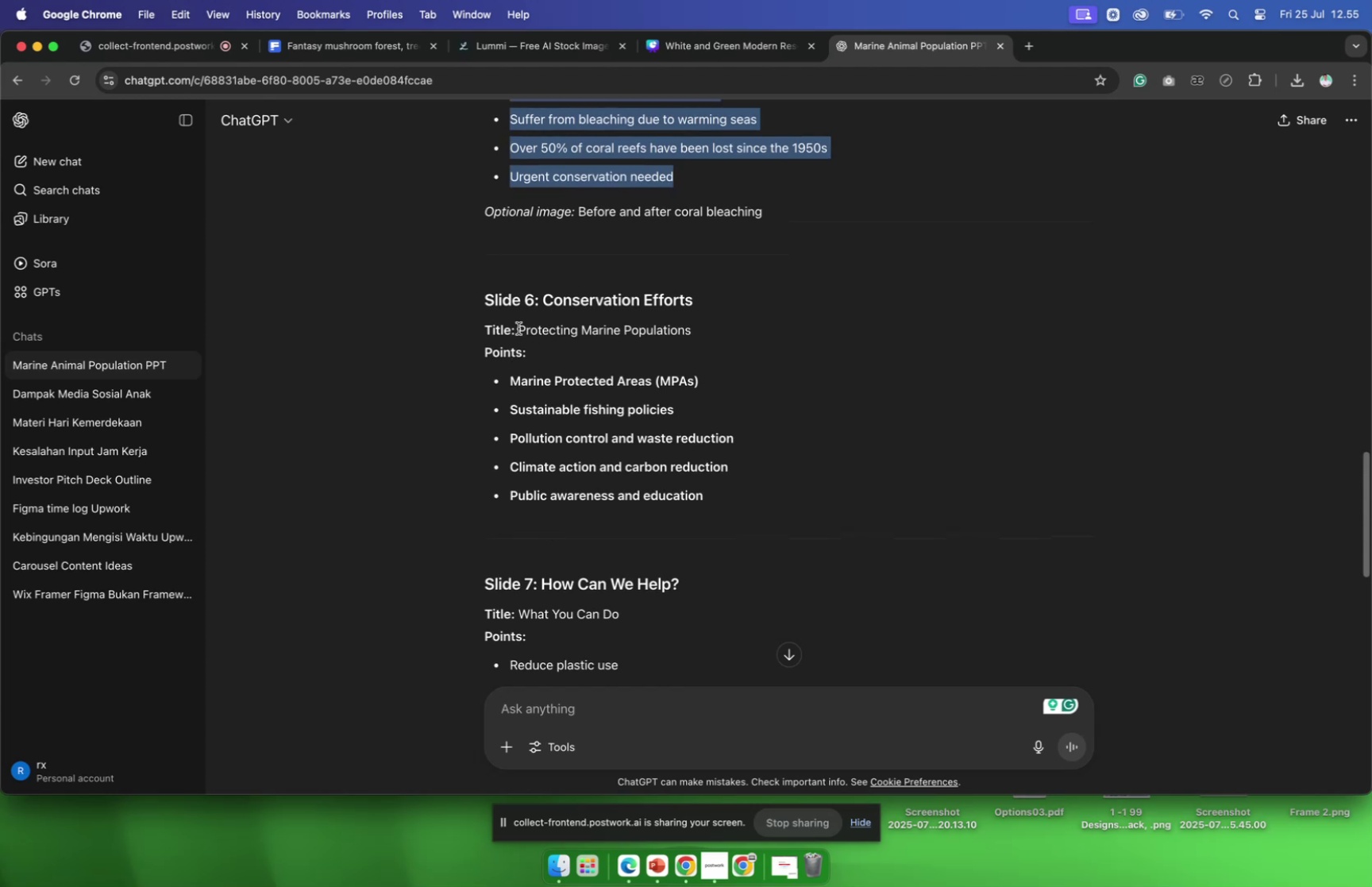 
left_click_drag(start_coordinate=[521, 328], to_coordinate=[690, 326])
 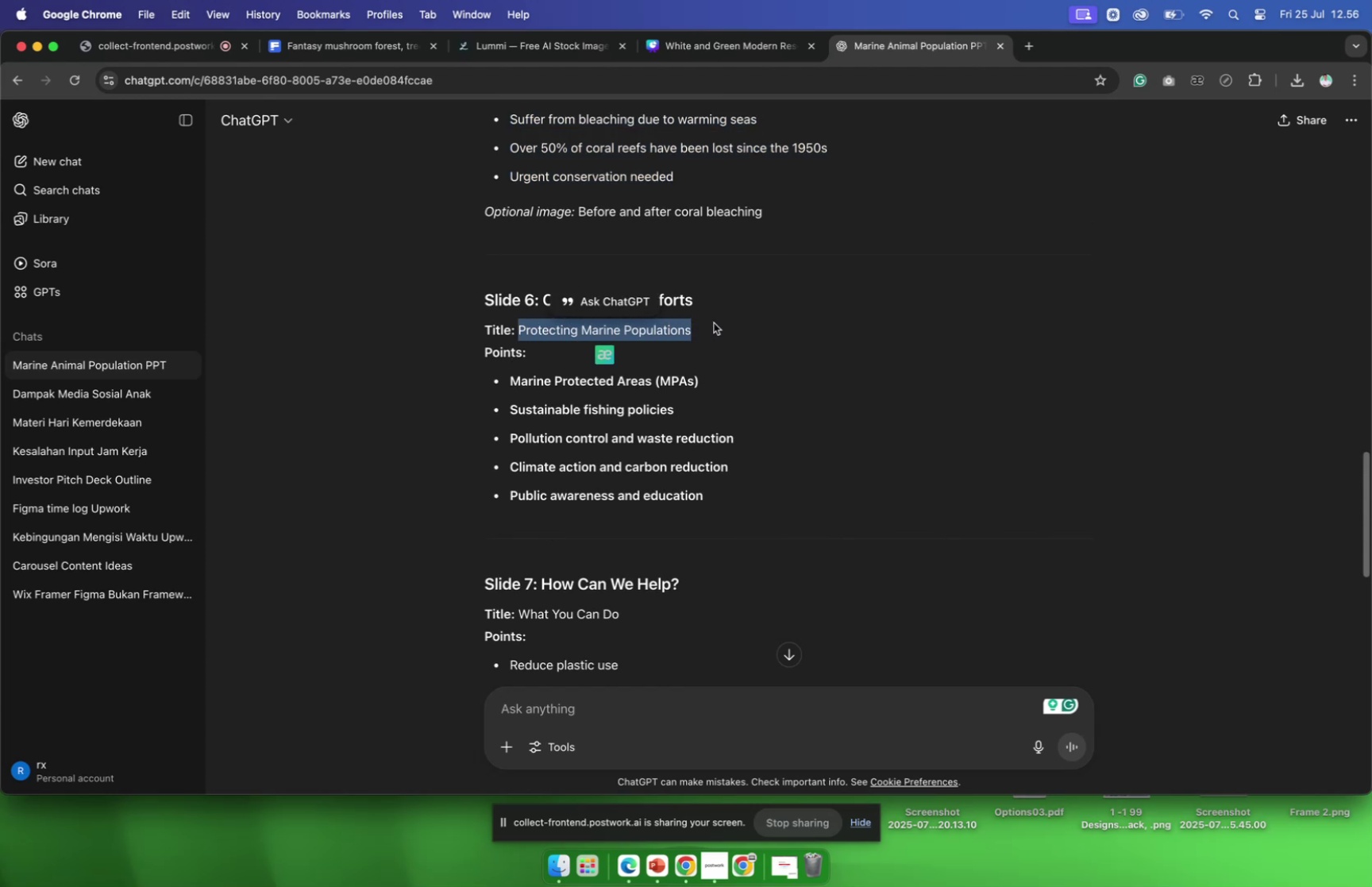 
key(Meta+CommandLeft)
 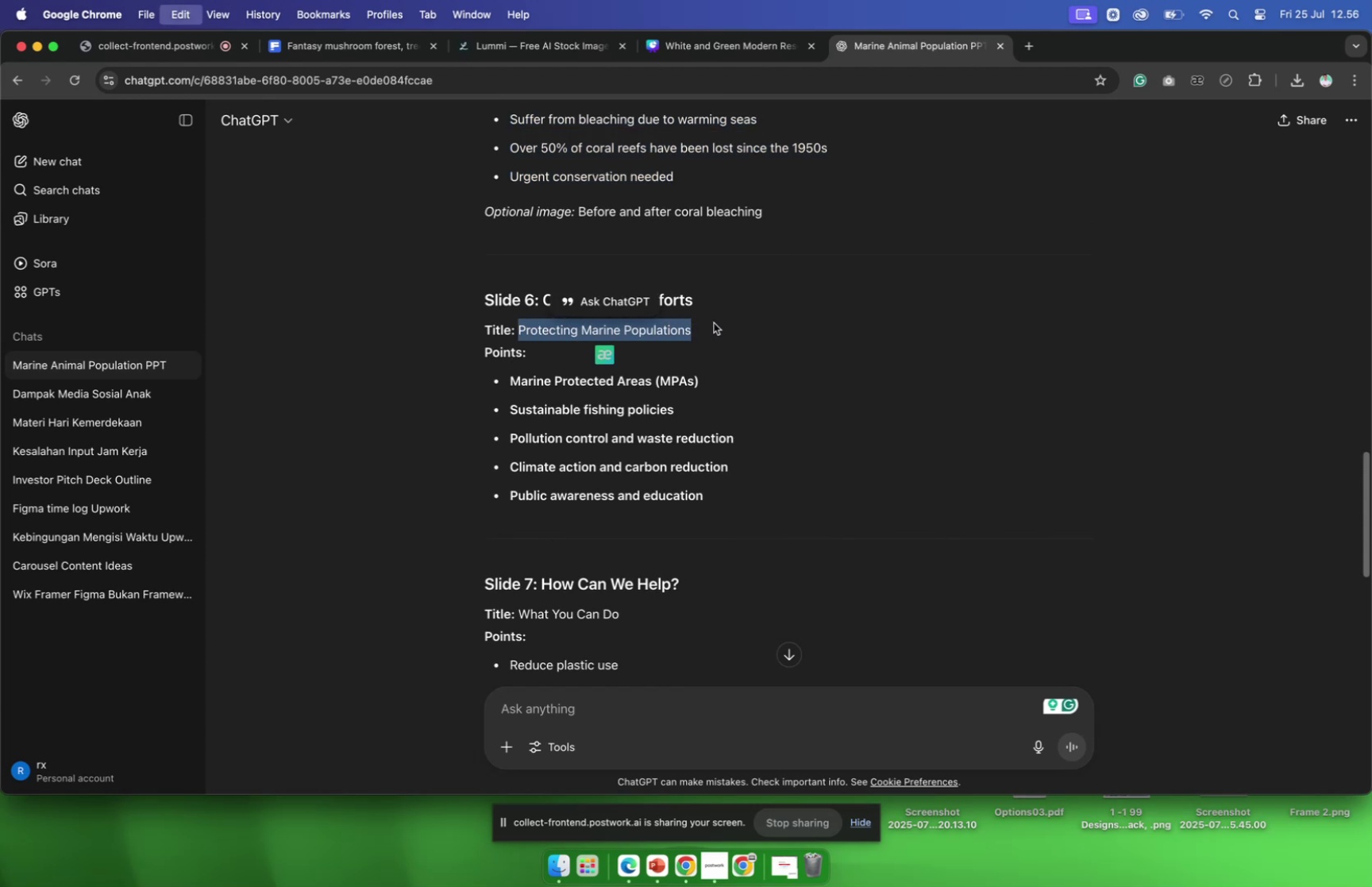 
key(Meta+C)
 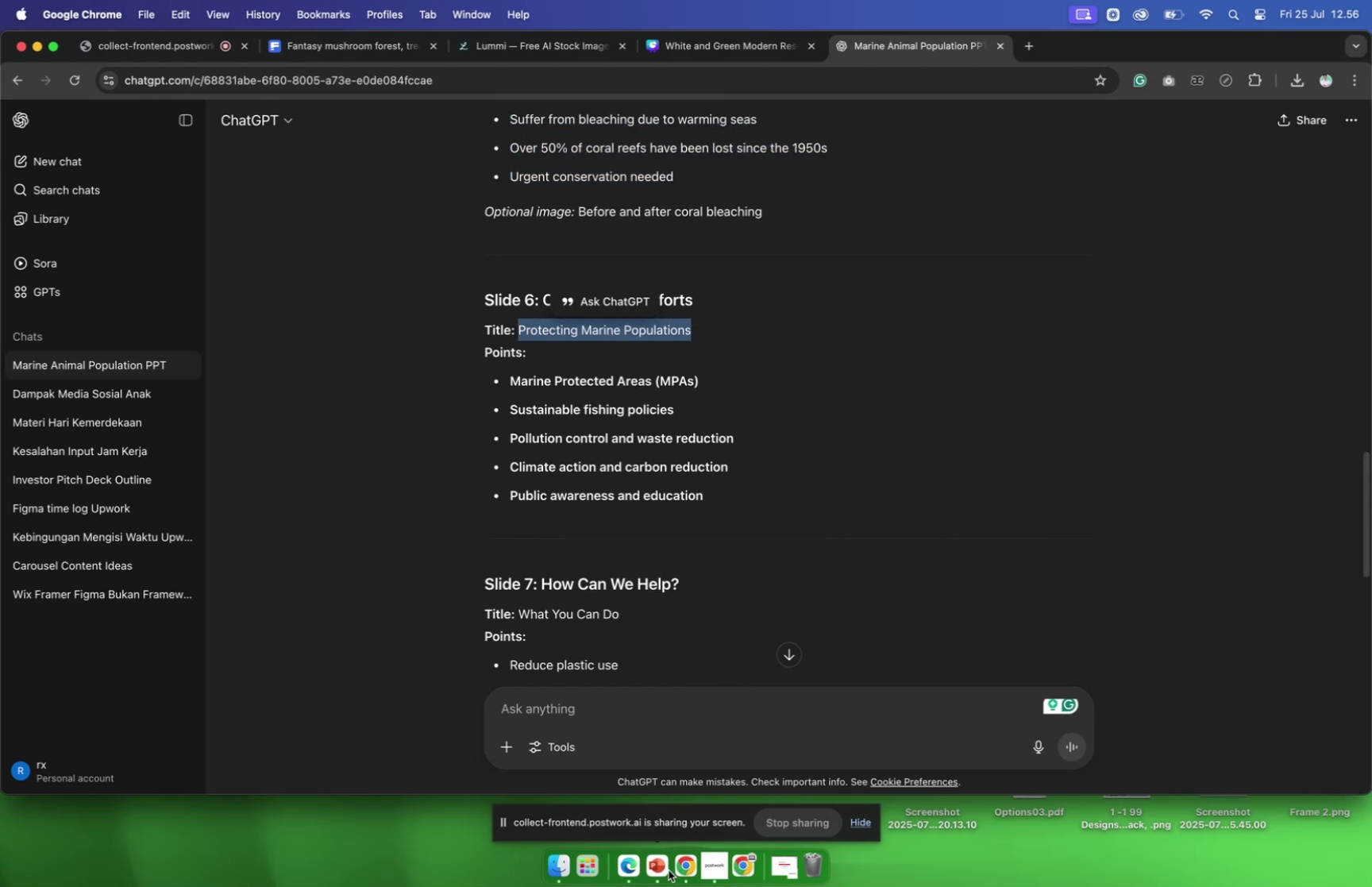 
left_click([663, 870])
 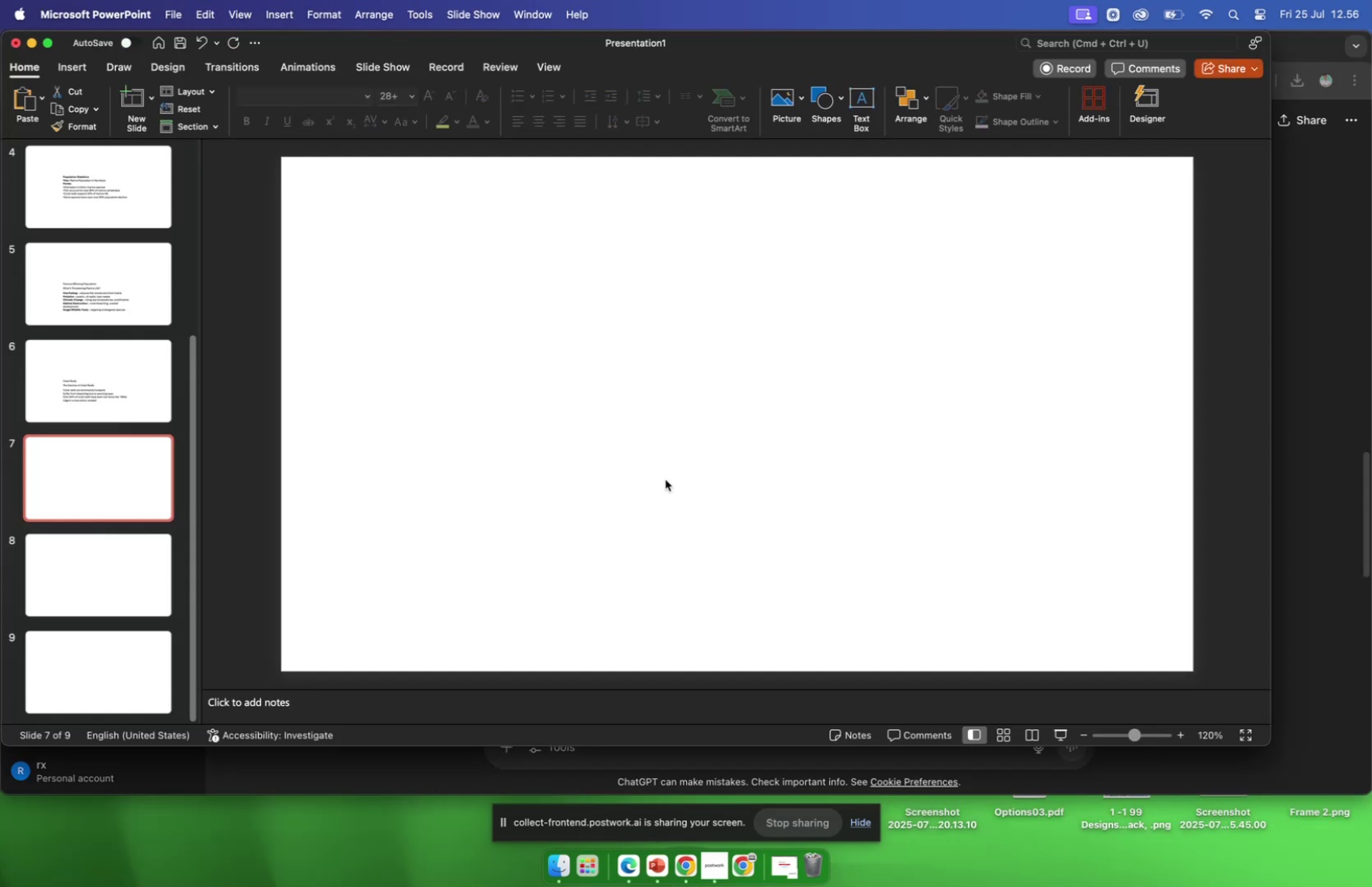 
left_click([665, 478])
 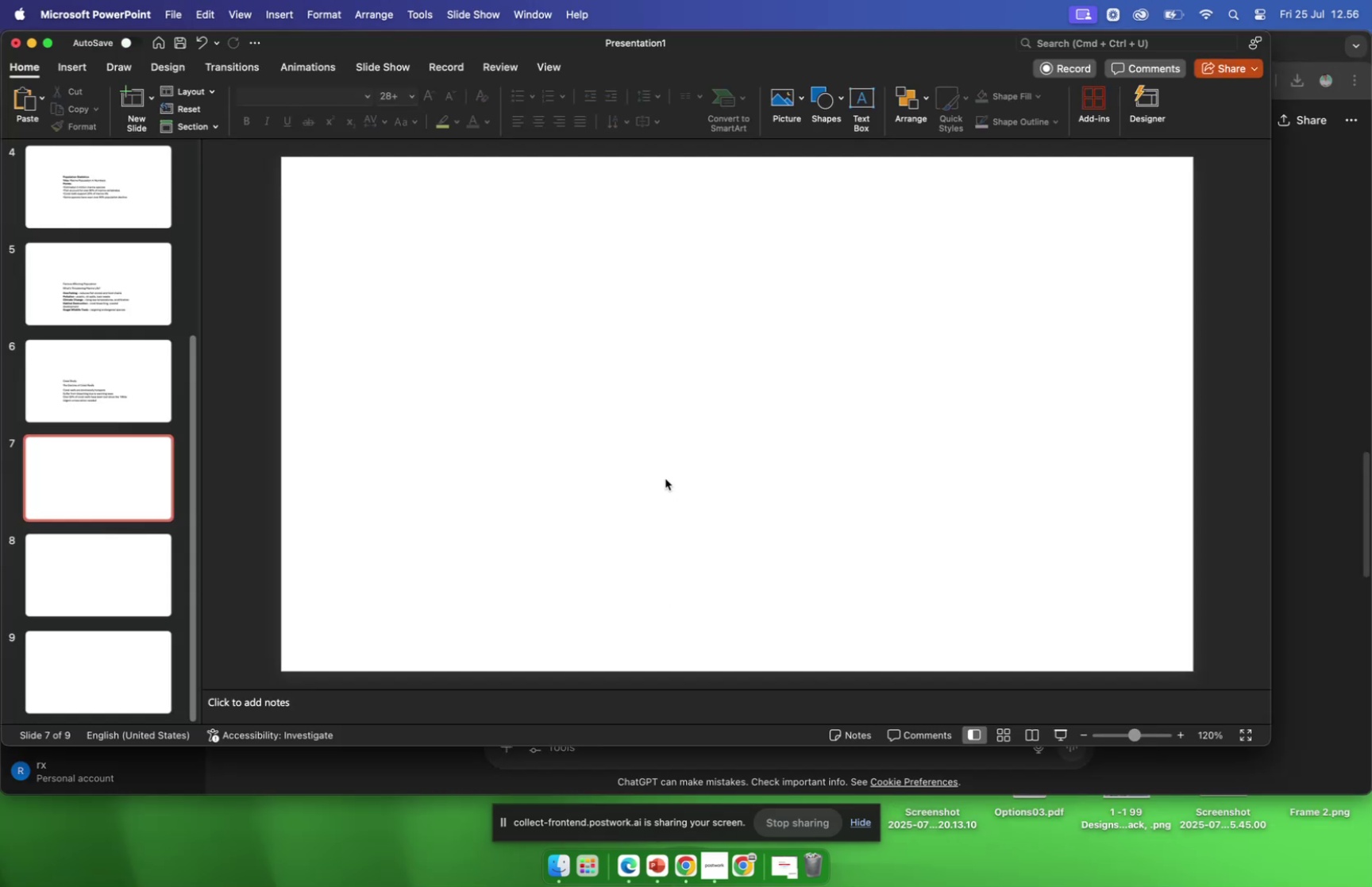 
key(Meta+CommandLeft)
 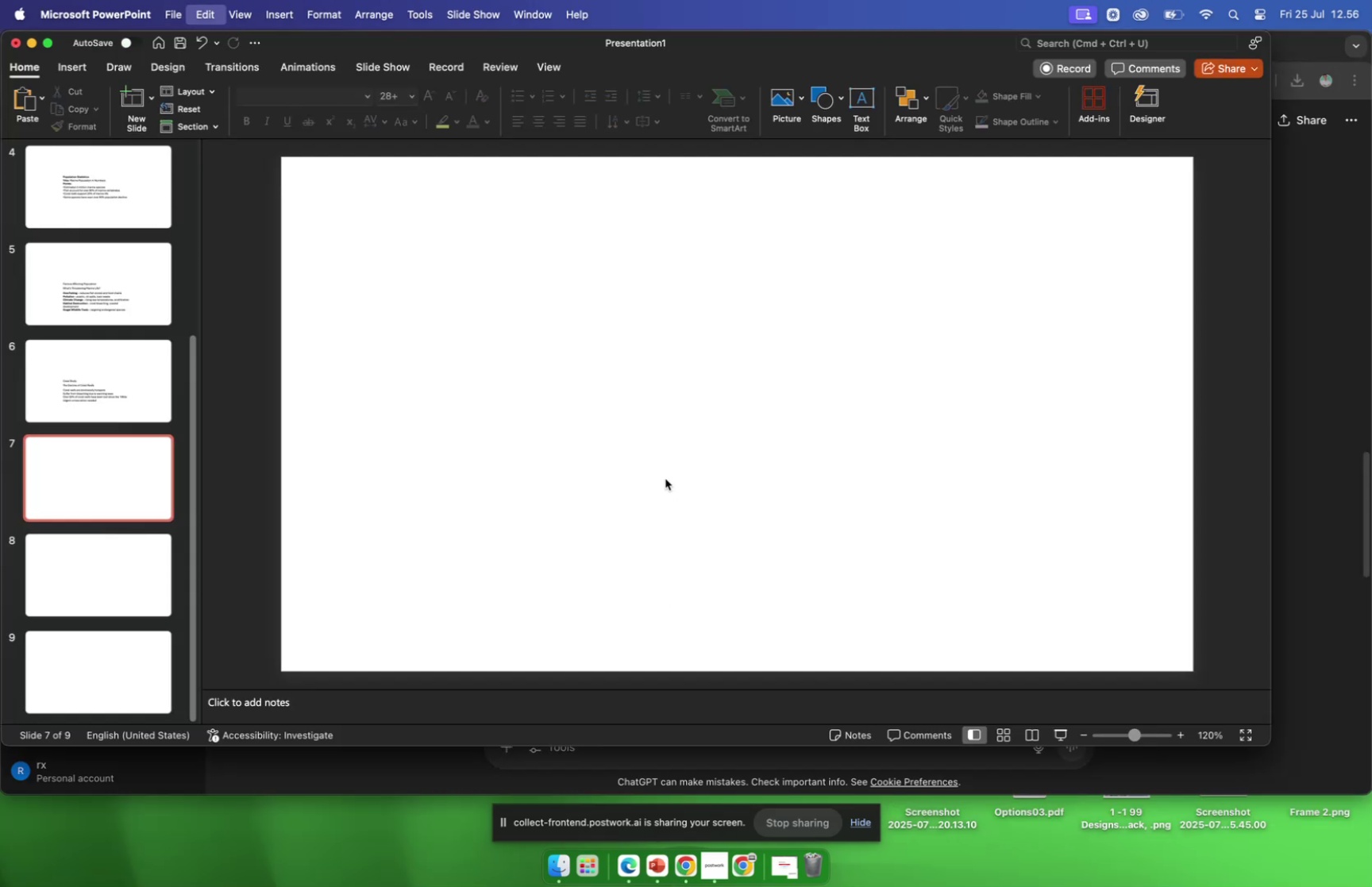 
key(Meta+V)
 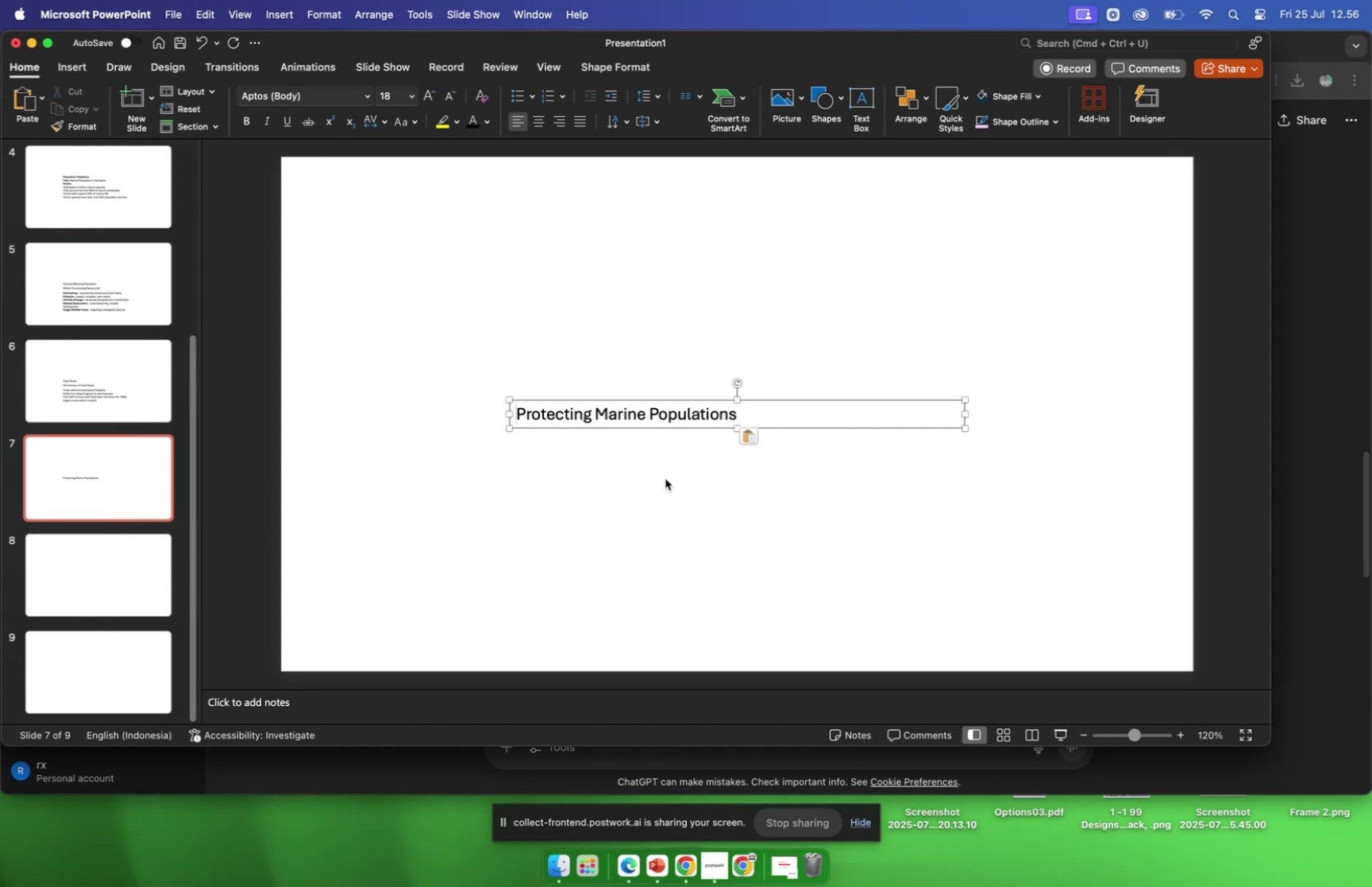 
left_click([665, 478])
 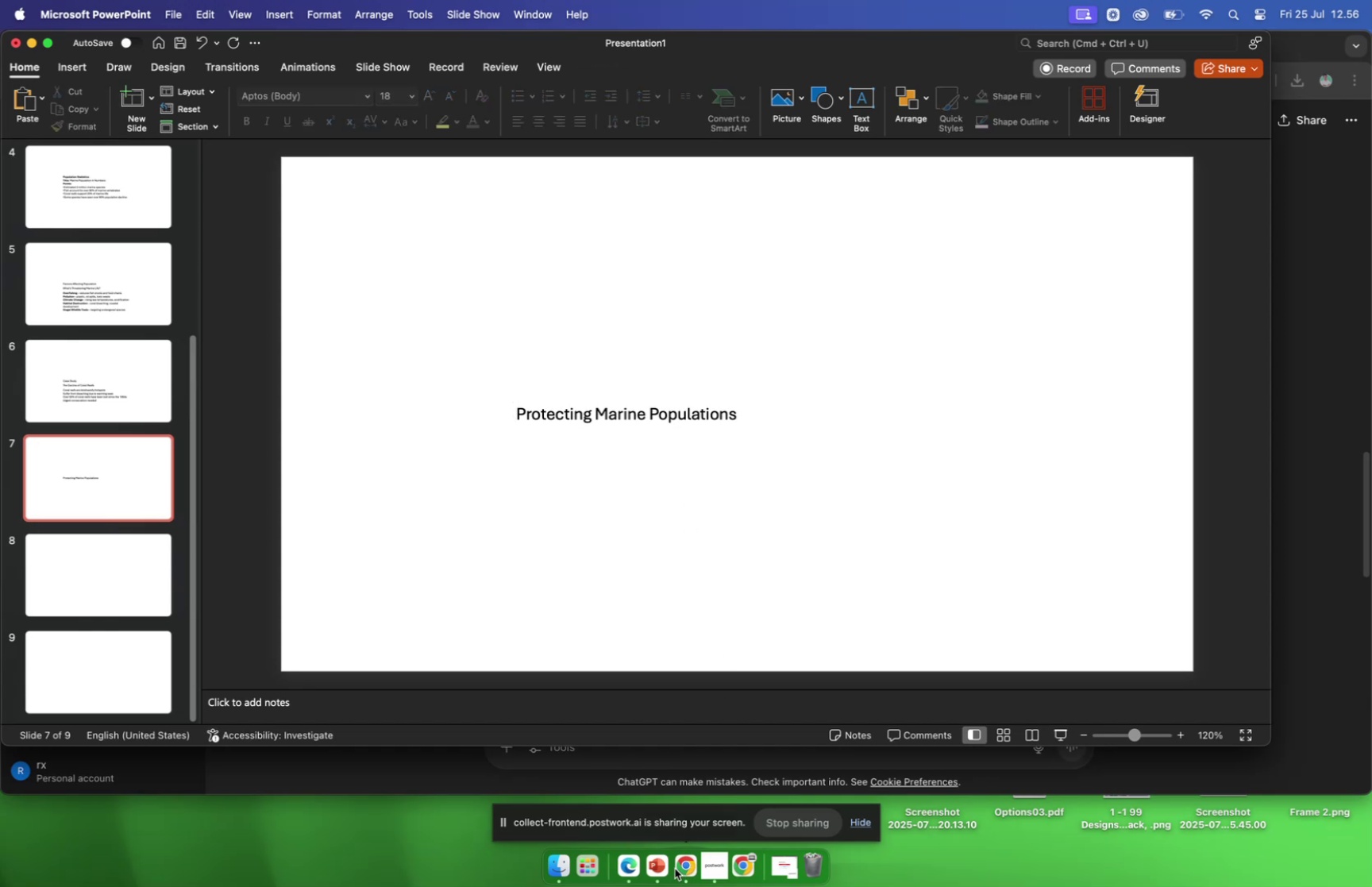 
left_click([679, 863])
 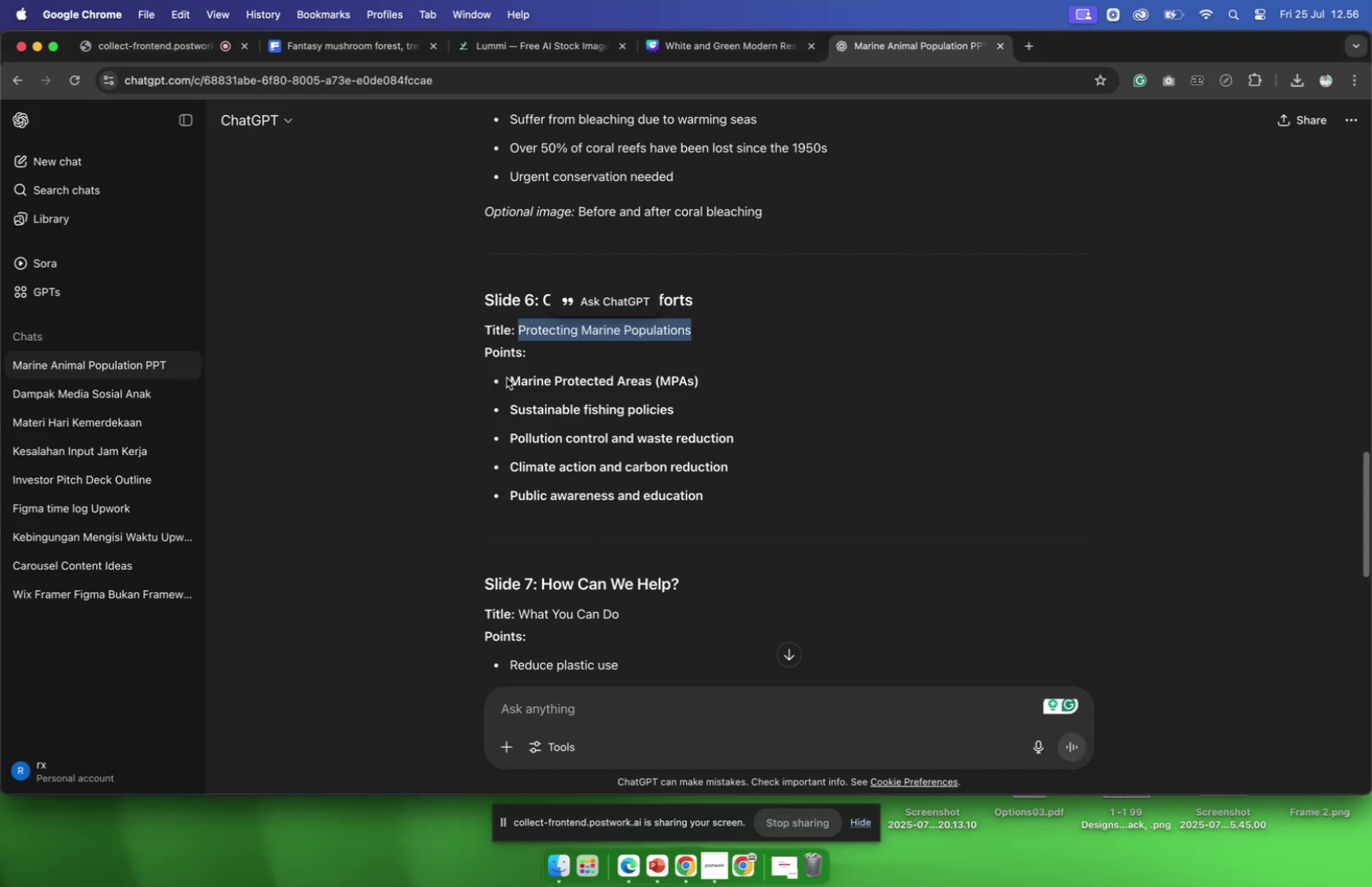 
left_click_drag(start_coordinate=[510, 376], to_coordinate=[717, 486])
 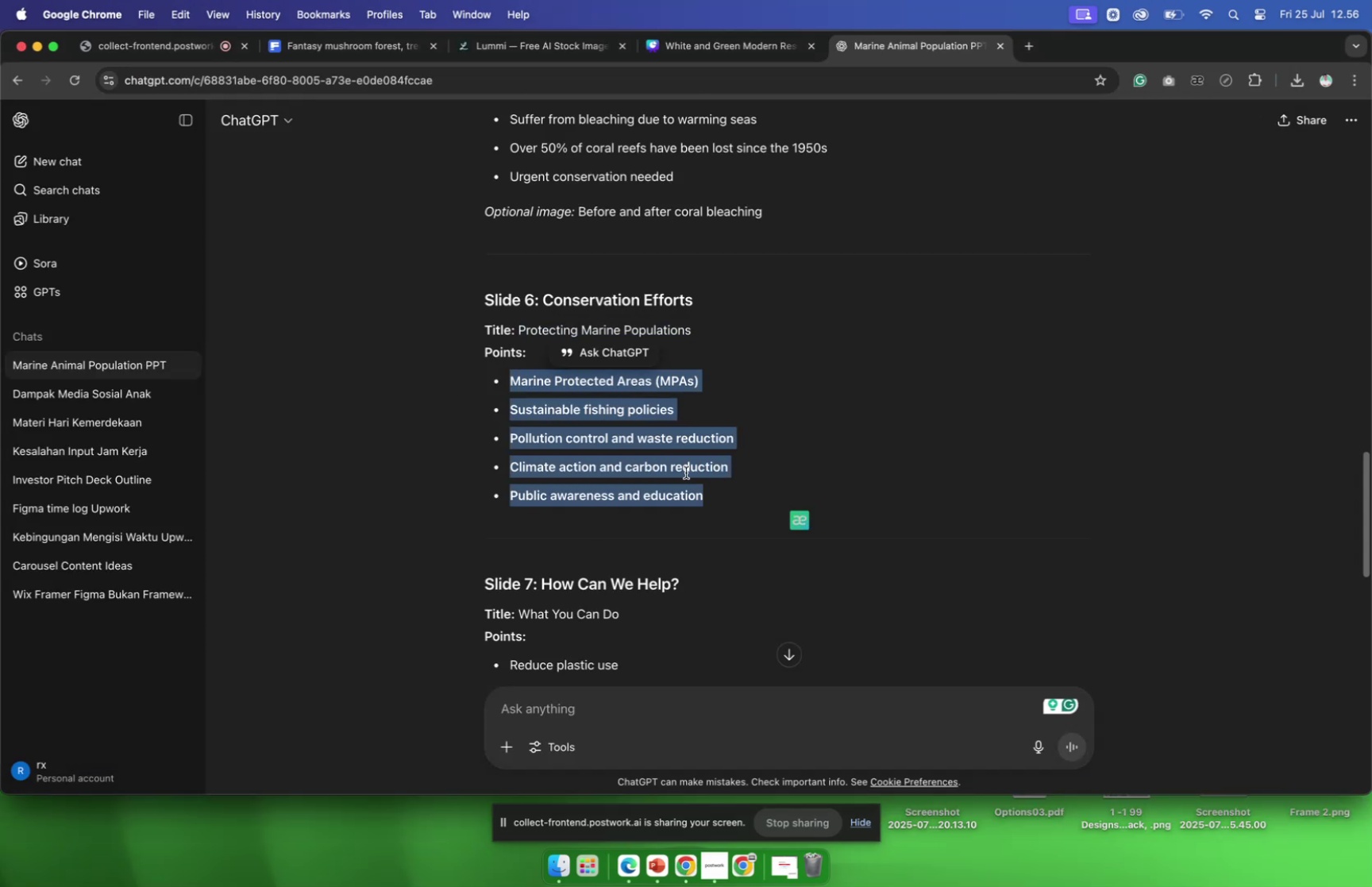 
key(Meta+CommandLeft)
 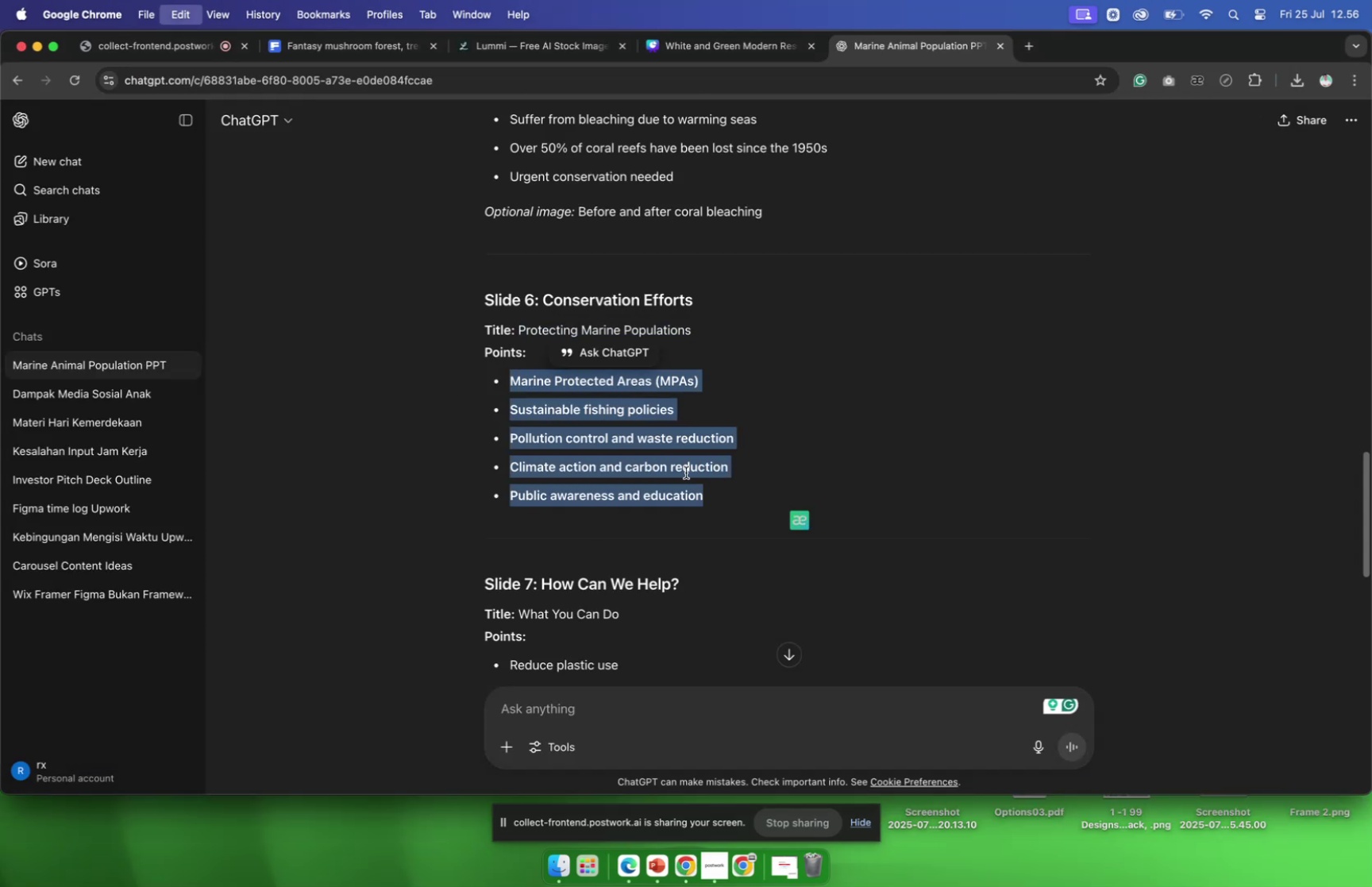 
key(Meta+C)
 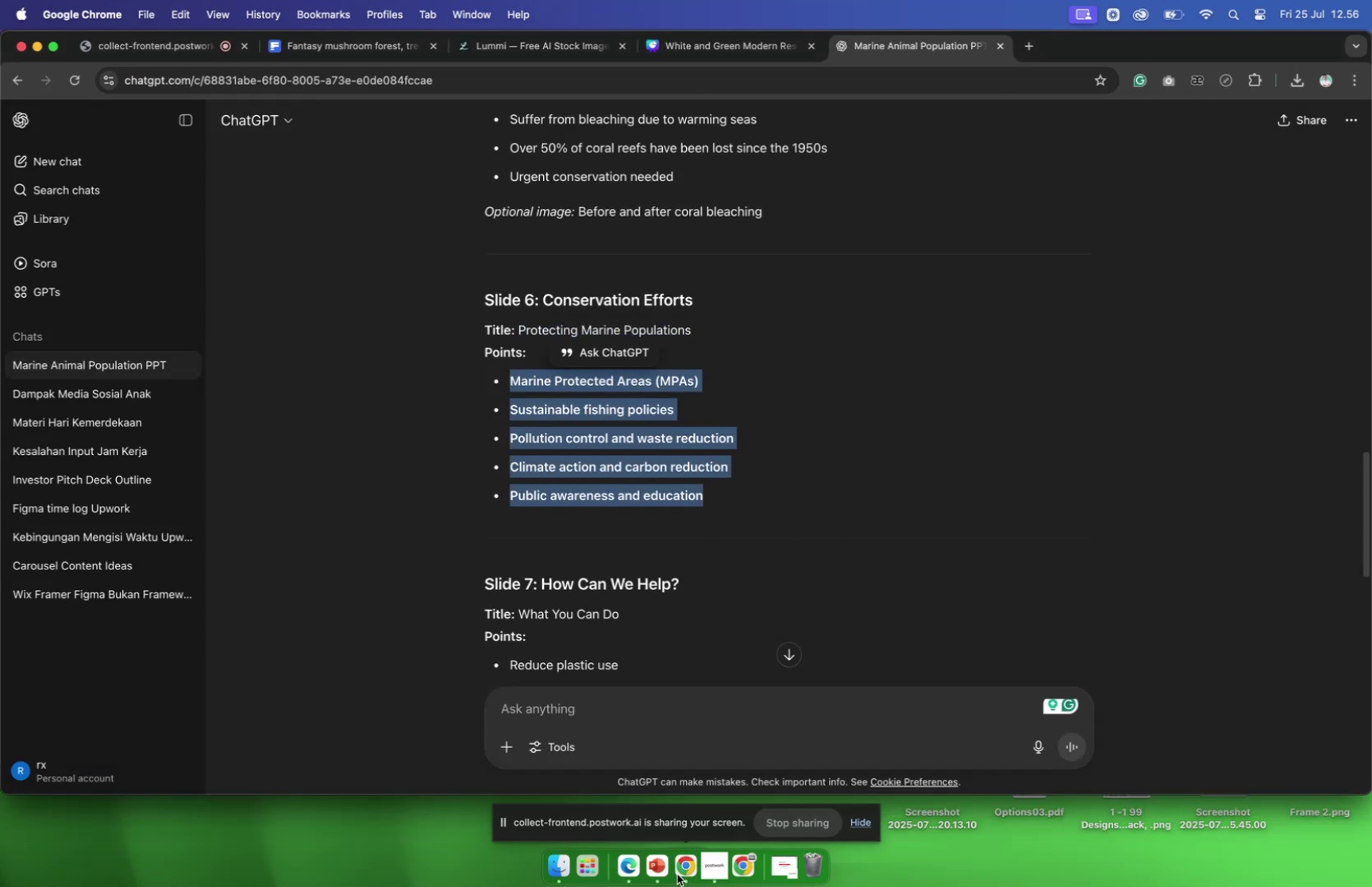 
left_click([650, 868])
 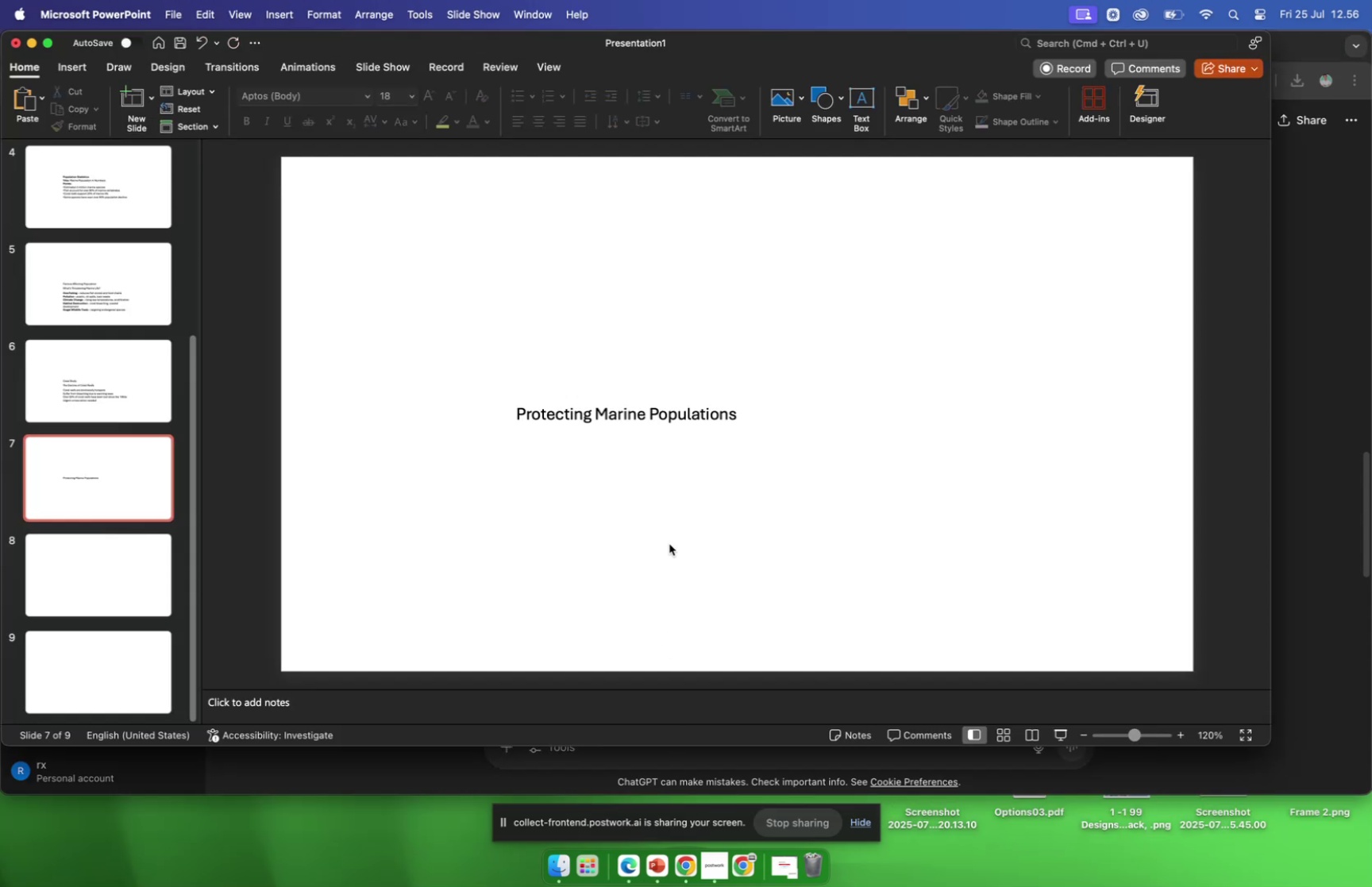 
key(Meta+CommandLeft)
 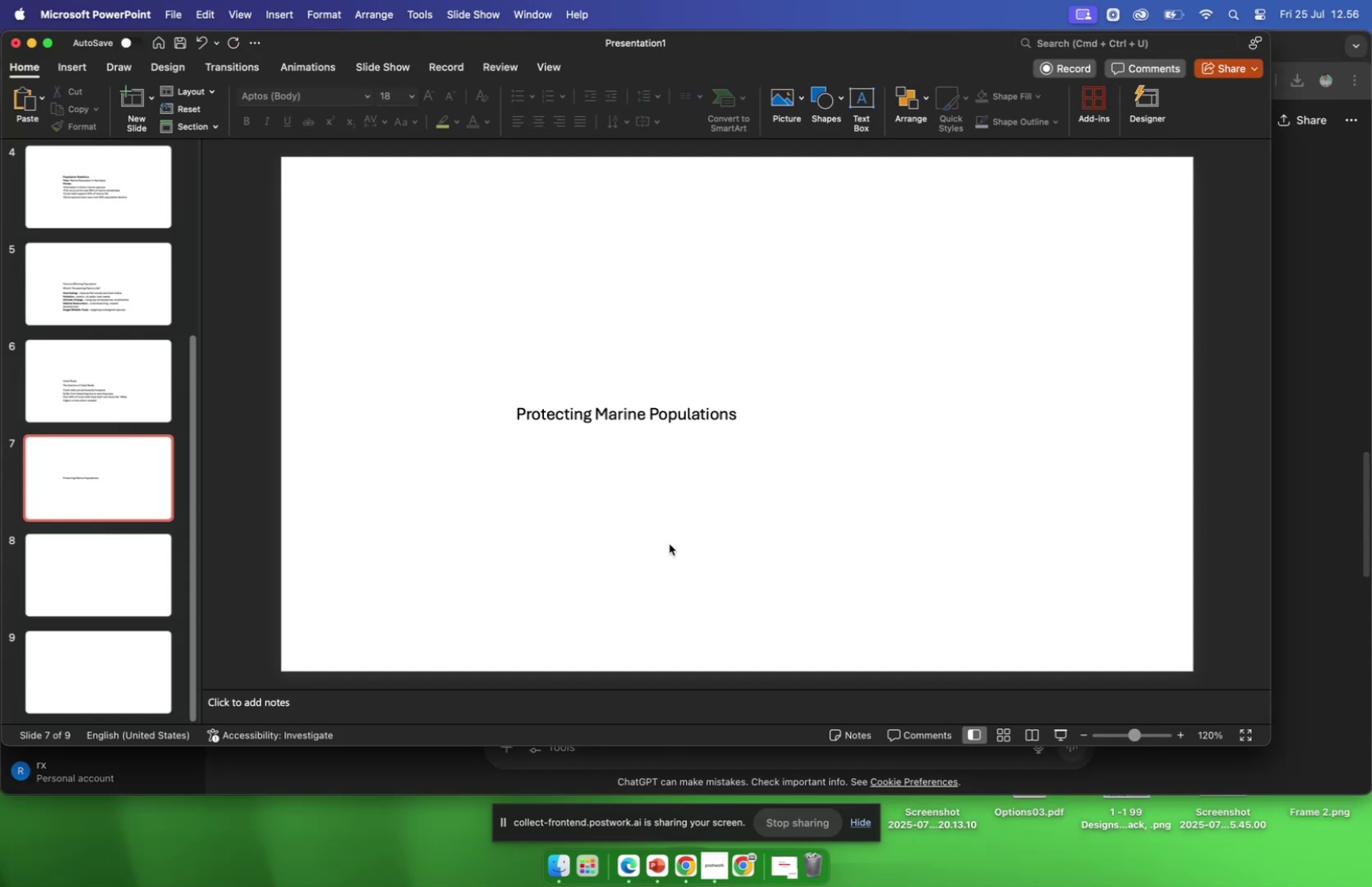 
key(Meta+V)
 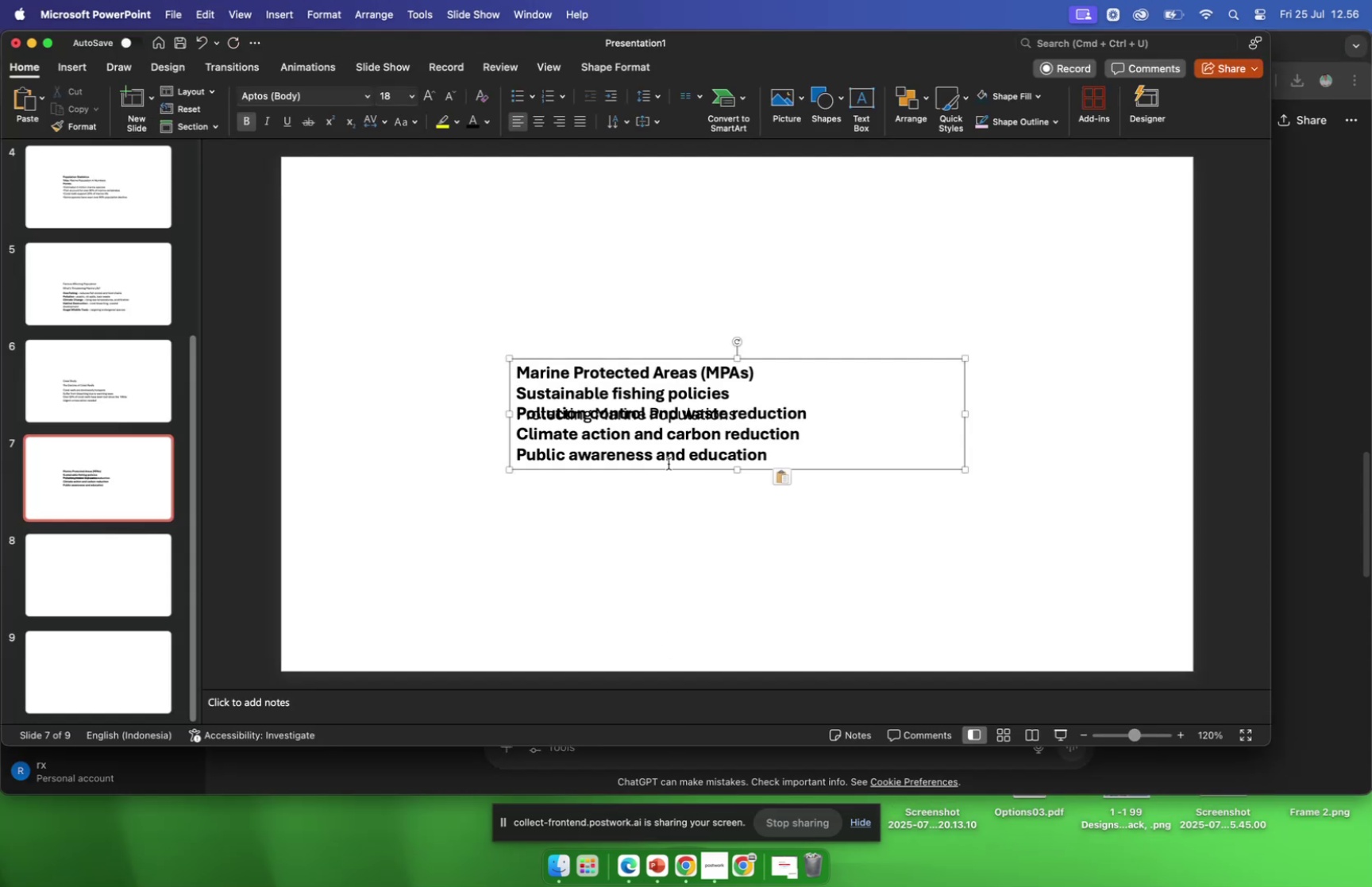 
left_click_drag(start_coordinate=[670, 471], to_coordinate=[667, 542])
 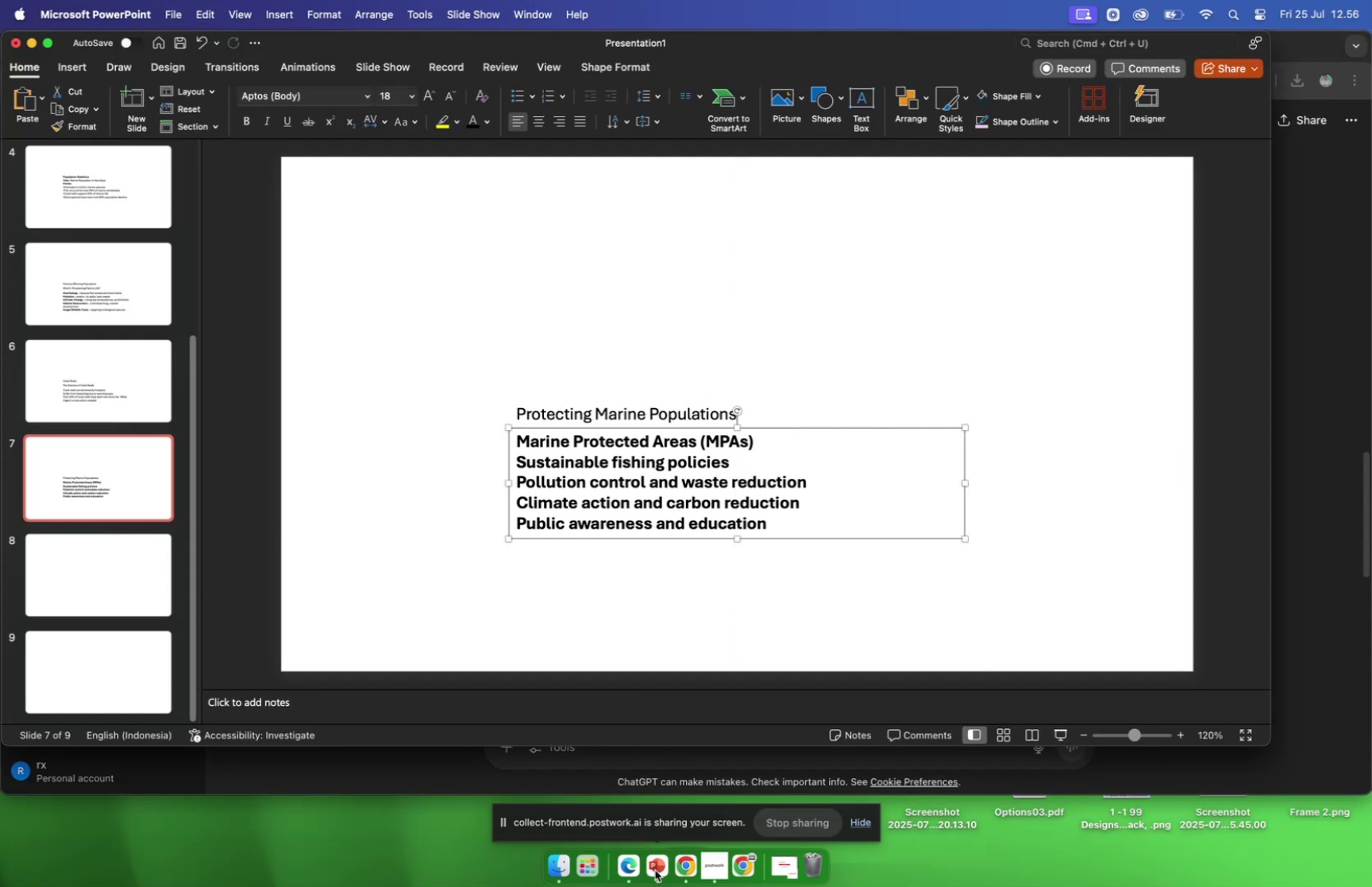 
left_click([685, 856])
 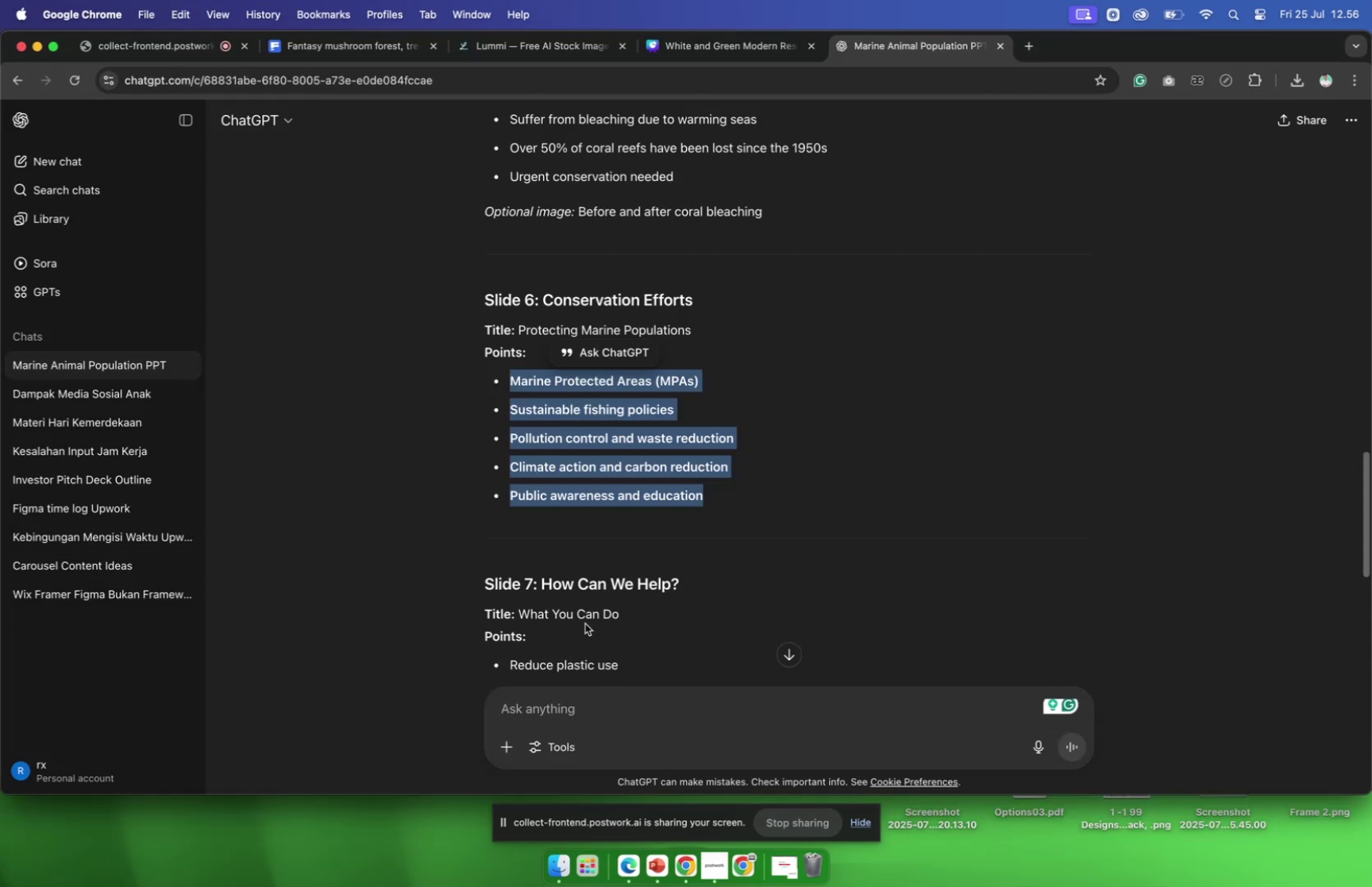 
scroll: coordinate [585, 619], scroll_direction: down, amount: 9.0
 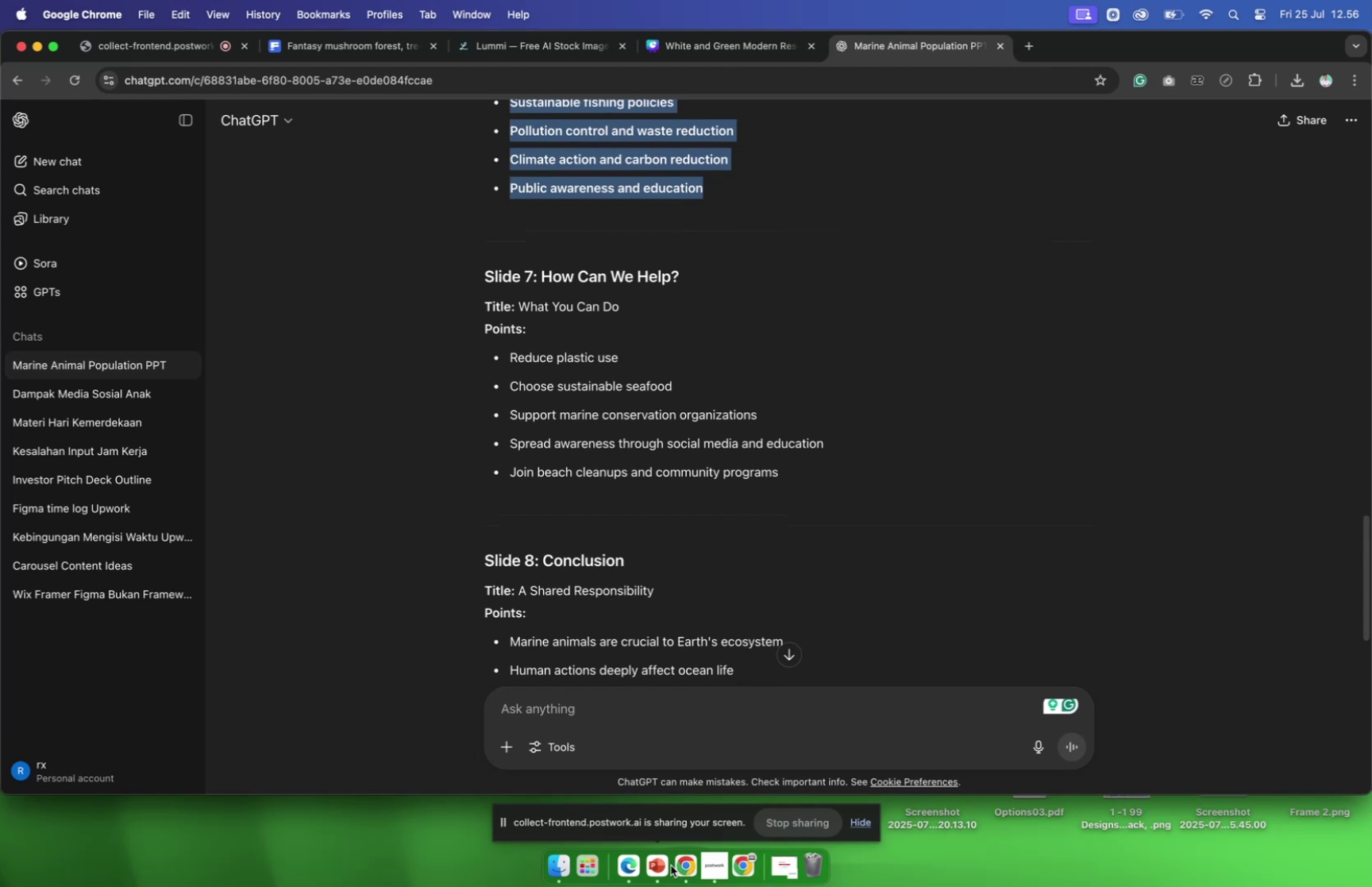 
wait(6.16)
 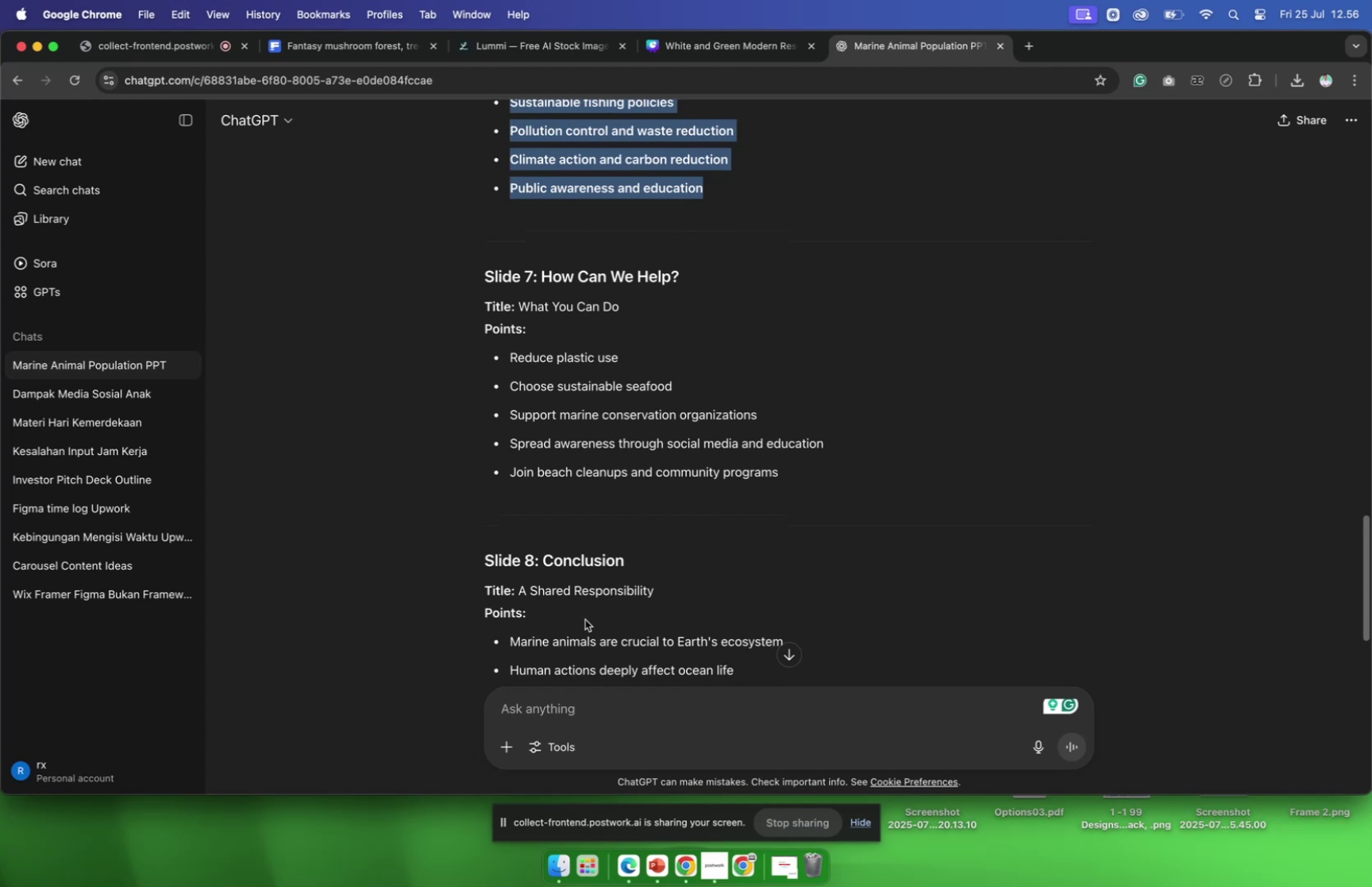 
left_click([139, 569])
 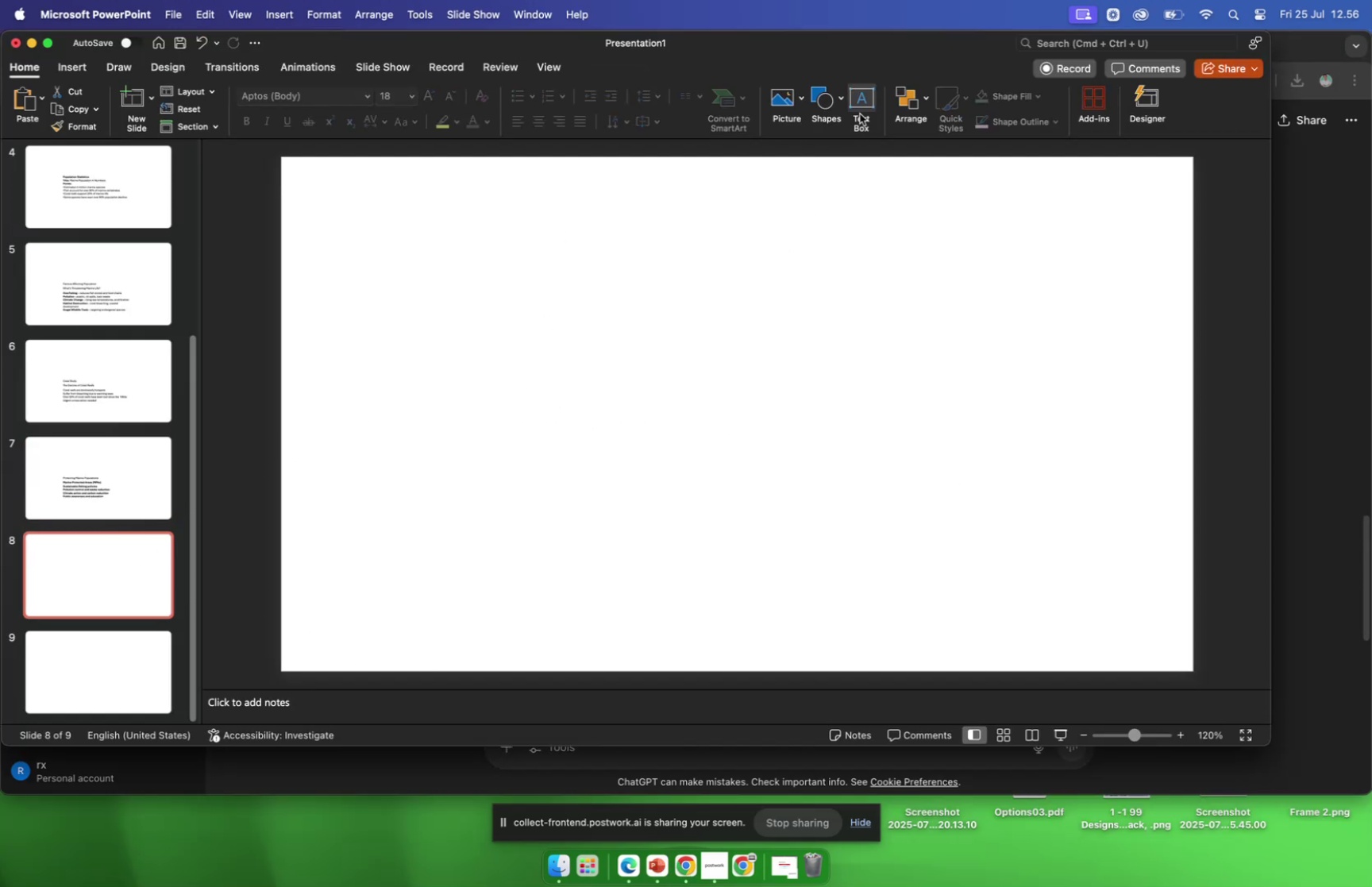 
left_click_drag(start_coordinate=[574, 278], to_coordinate=[872, 326])
 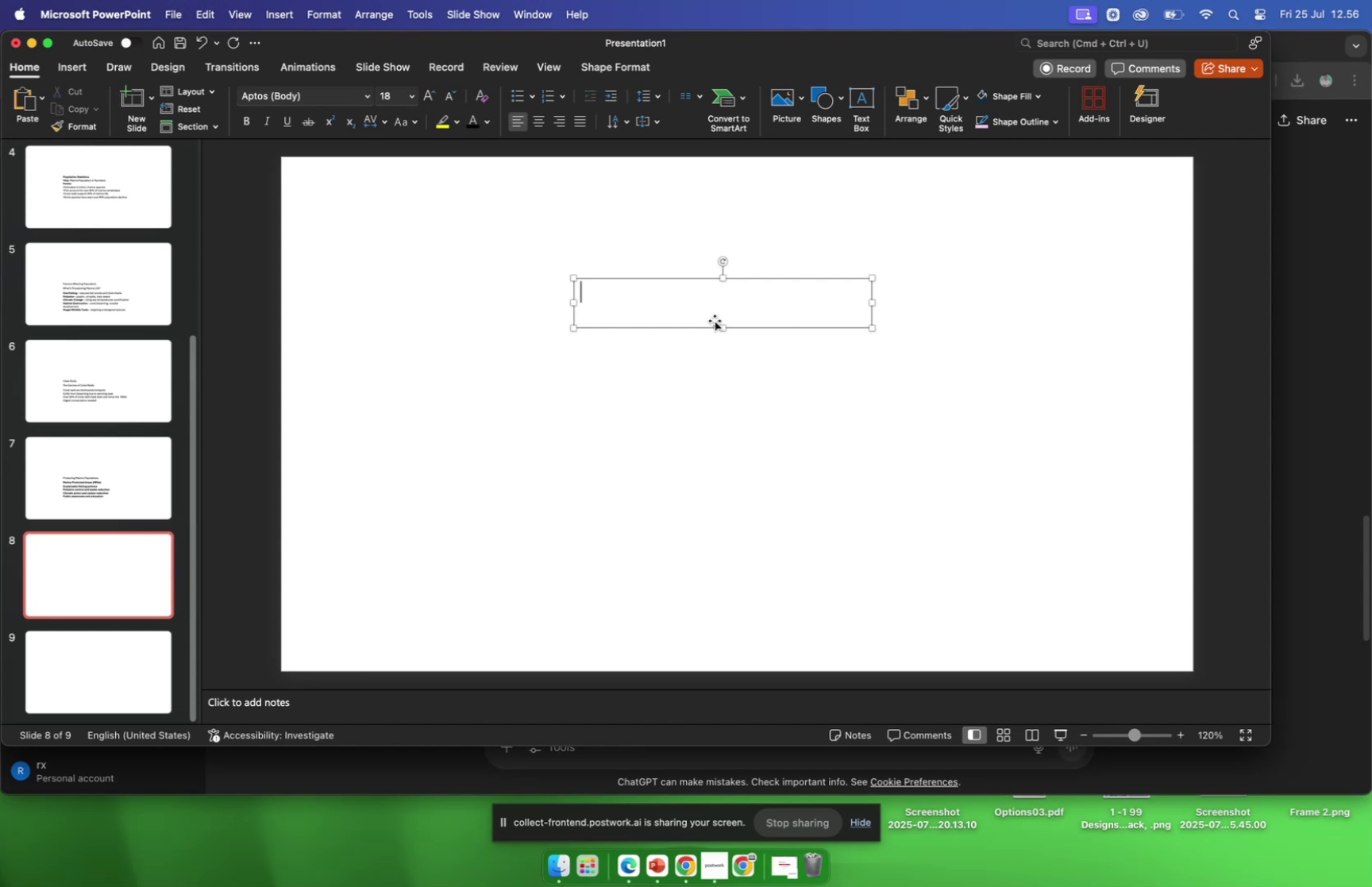 
type(What You Can Do)
key(Backspace)
key(Backspace)
type(dO)
 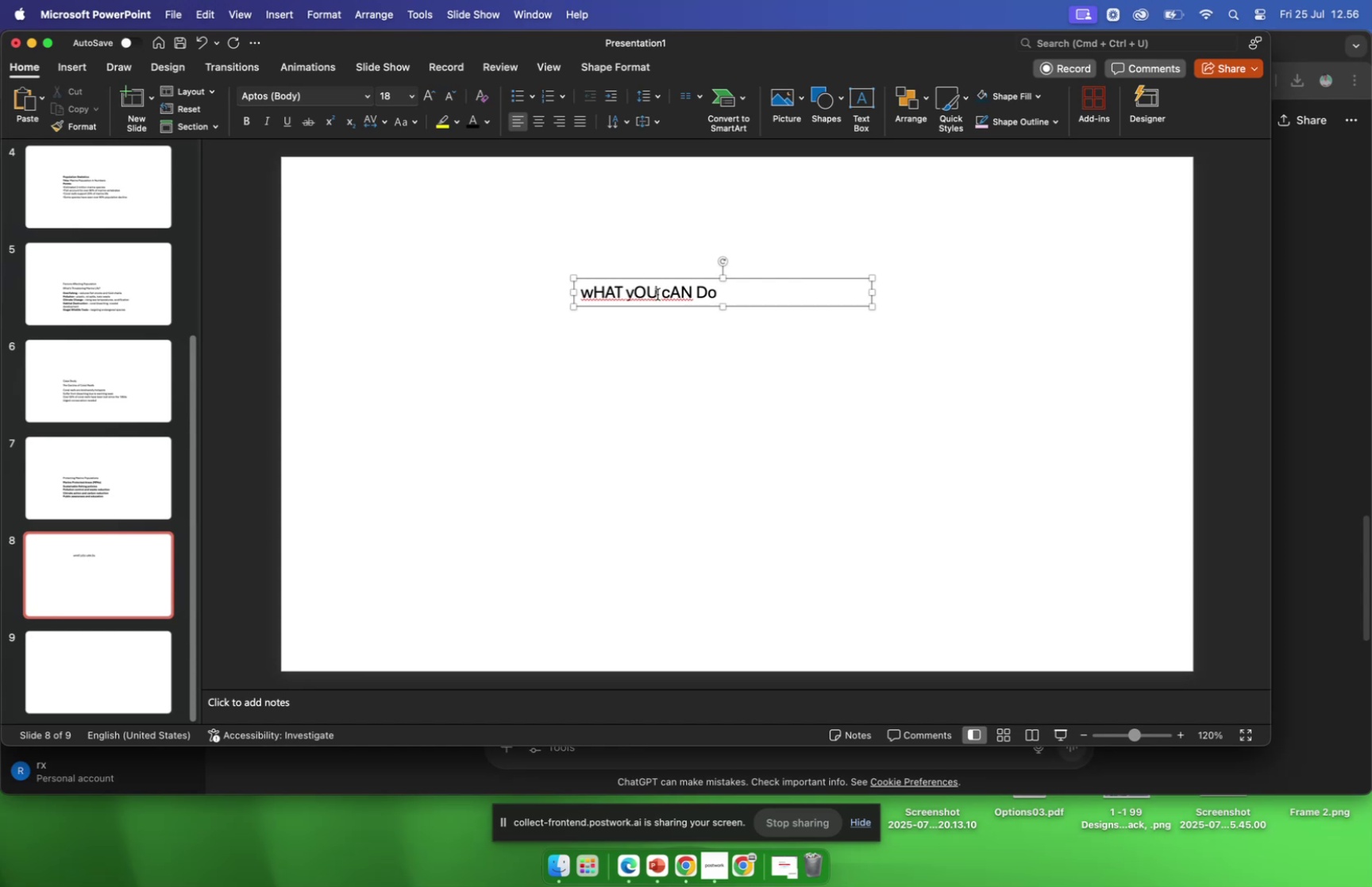 
left_click([662, 291])
 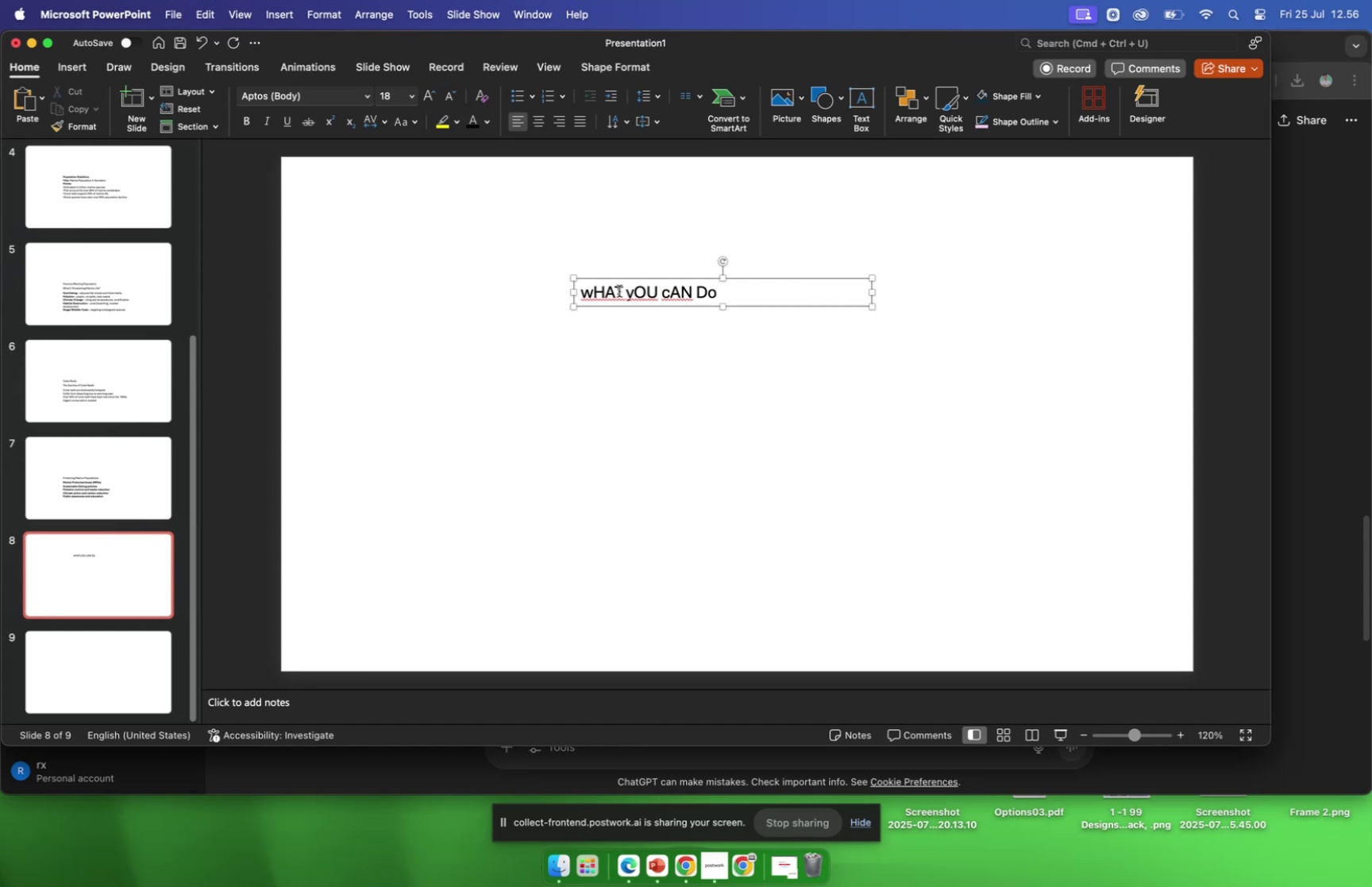 
left_click([623, 291])
 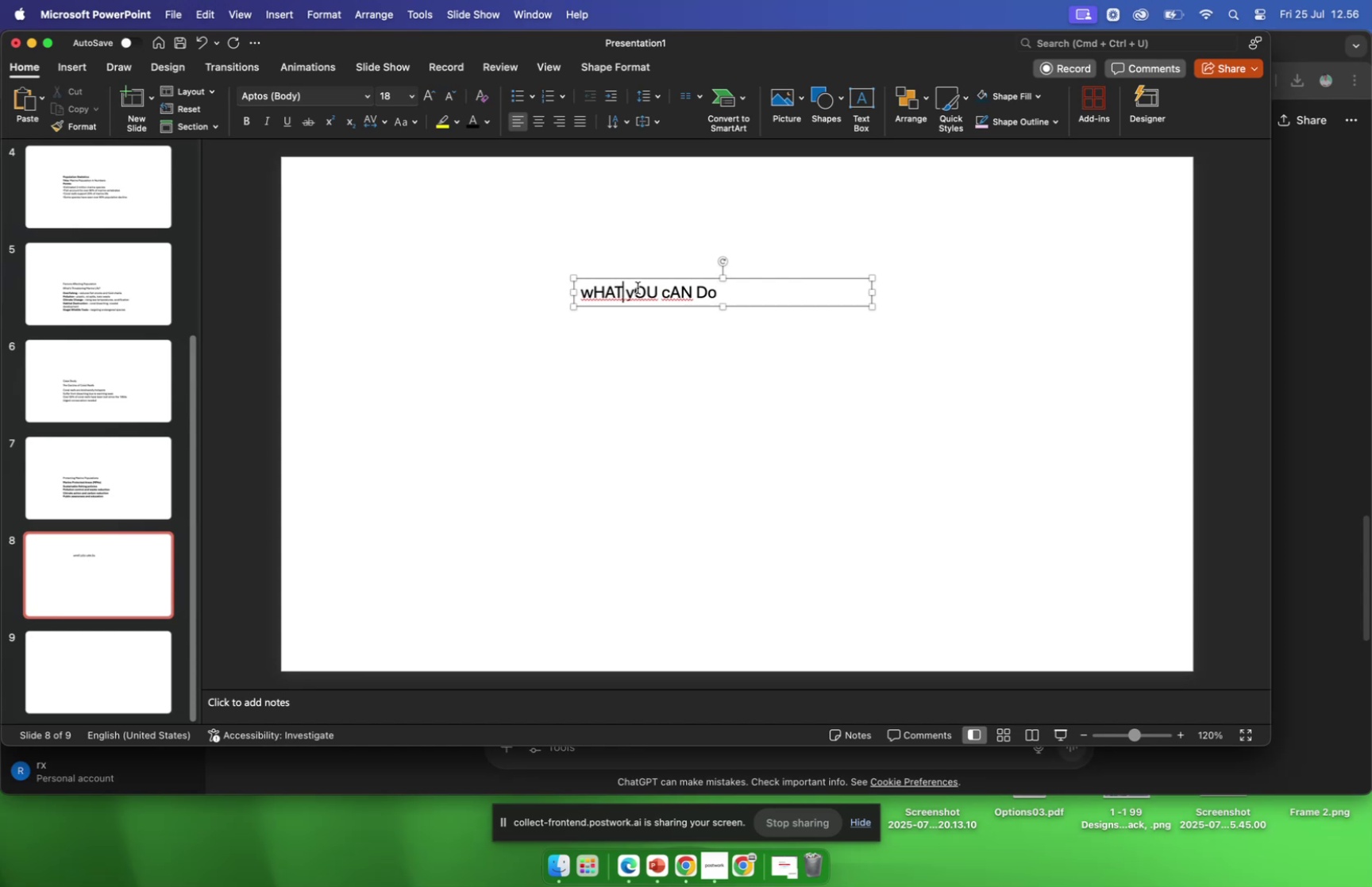 
key(Backspace)
key(Backspace)
key(Backspace)
key(Backspace)
type(What)
 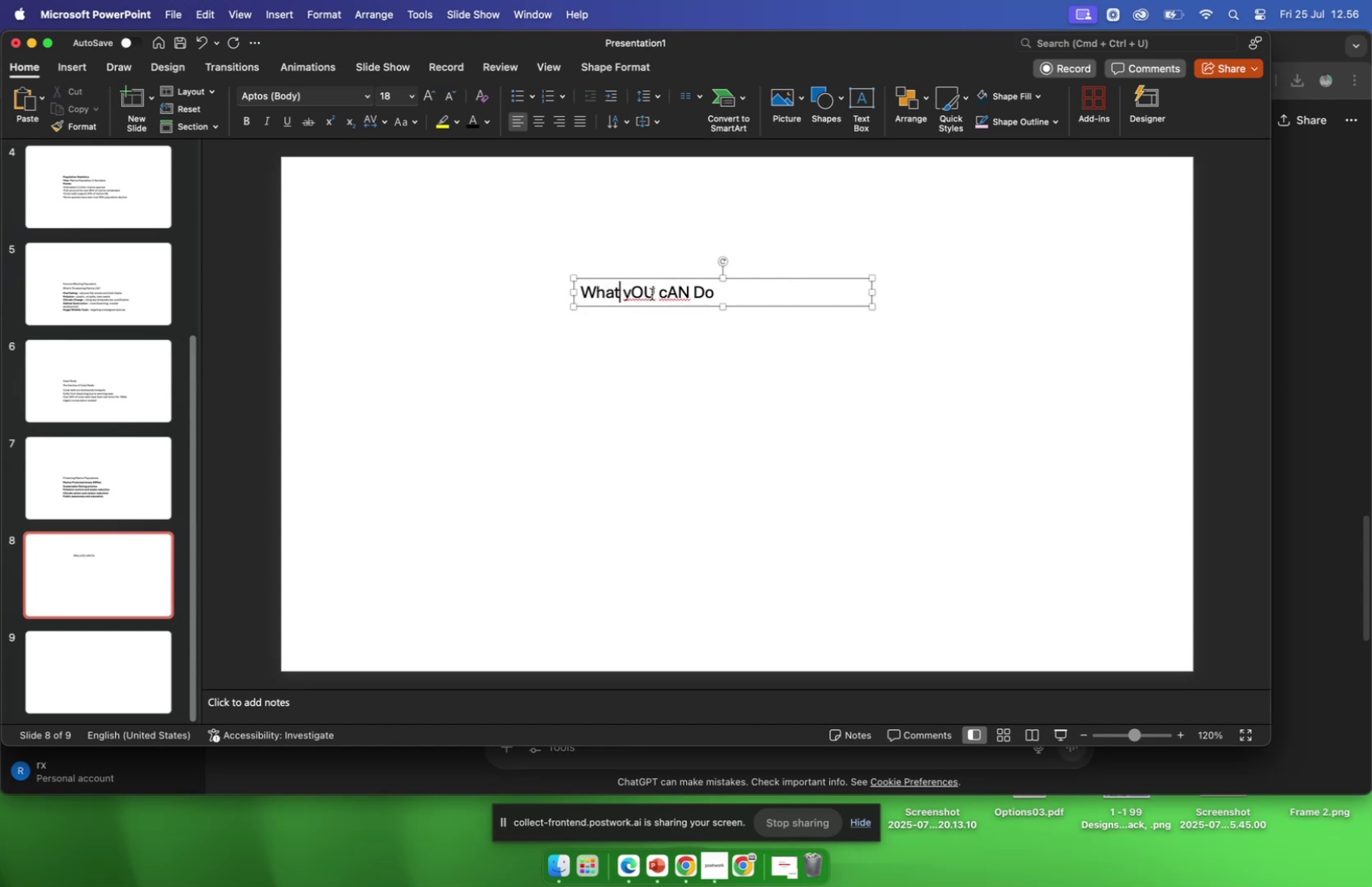 
left_click([657, 292])
 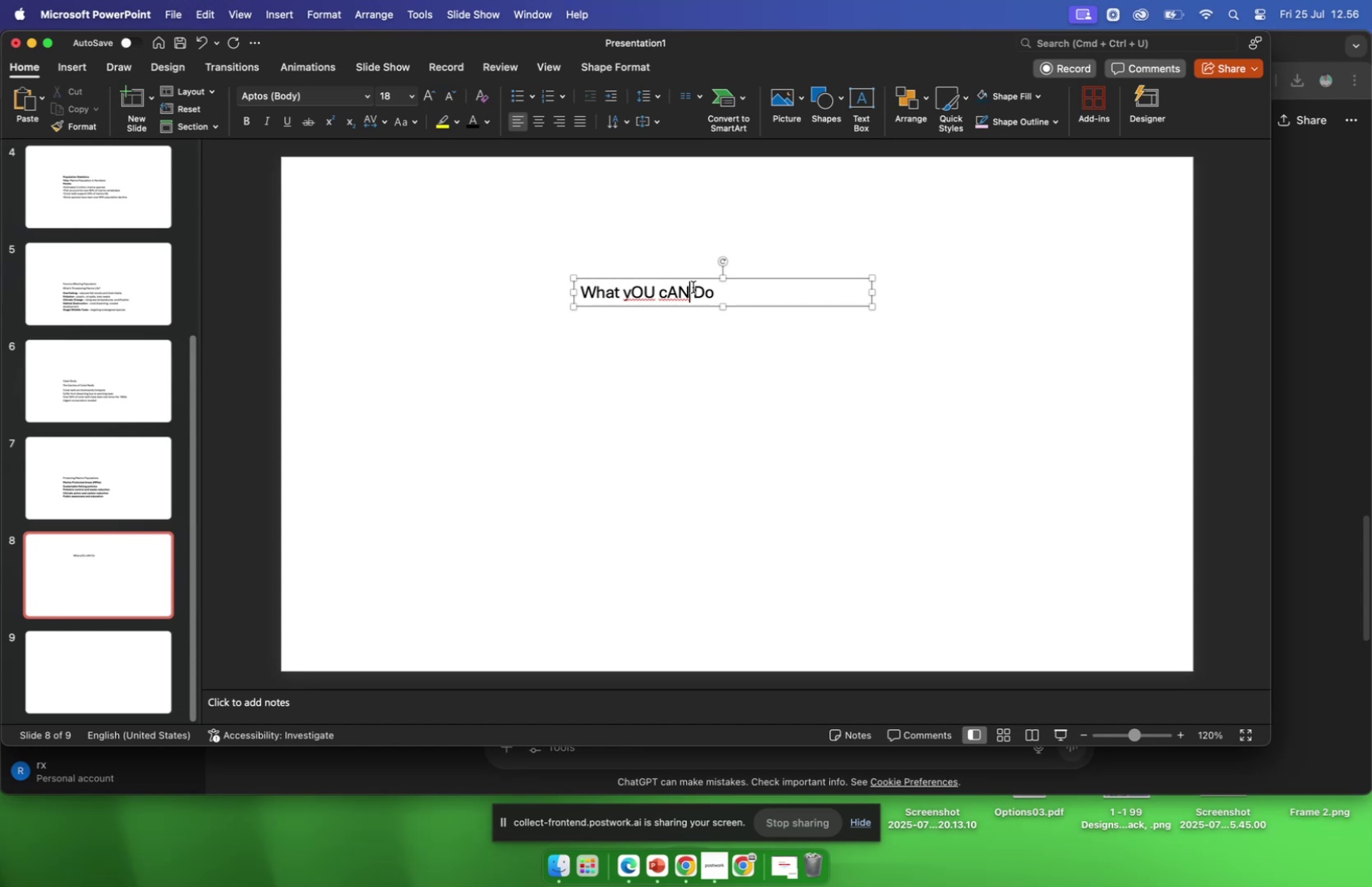 
key(Backspace)
key(Backspace)
key(Backspace)
key(Backspace)
key(Backspace)
key(Backspace)
key(Backspace)
type(Yp)
key(Backspace)
type(ou Can)
 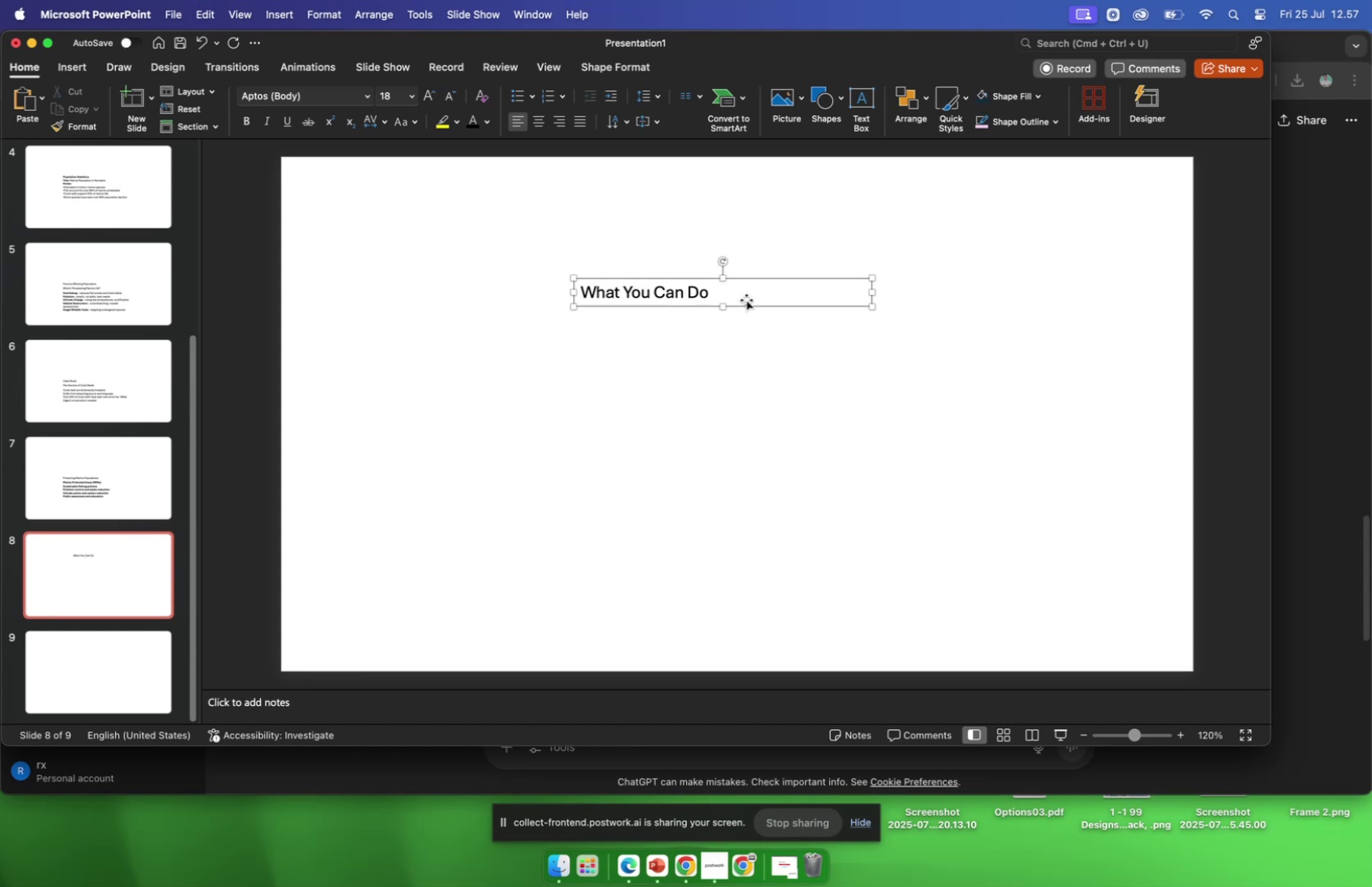 
left_click([734, 291])
 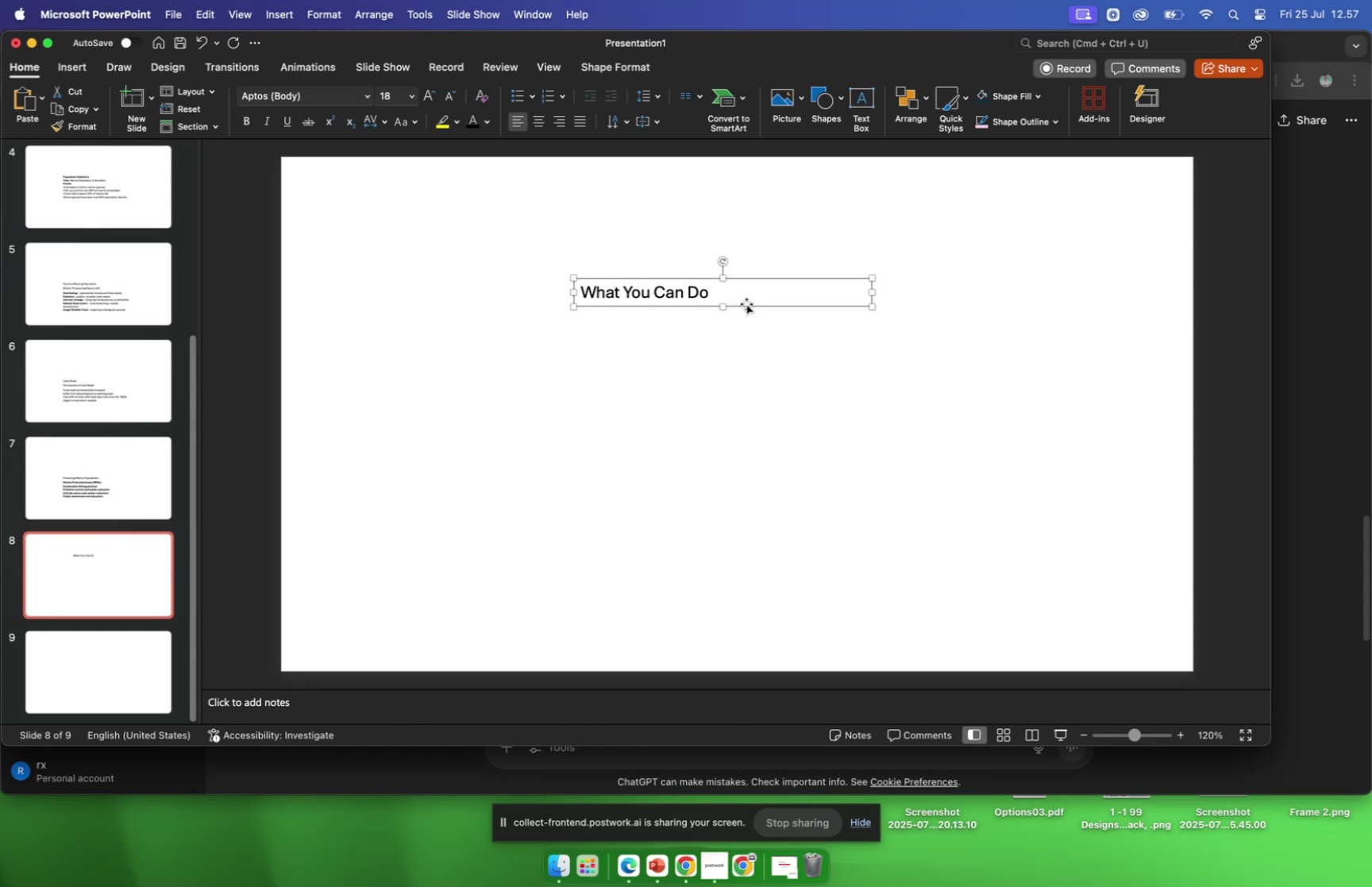 
left_click_drag(start_coordinate=[746, 304], to_coordinate=[630, 296])
 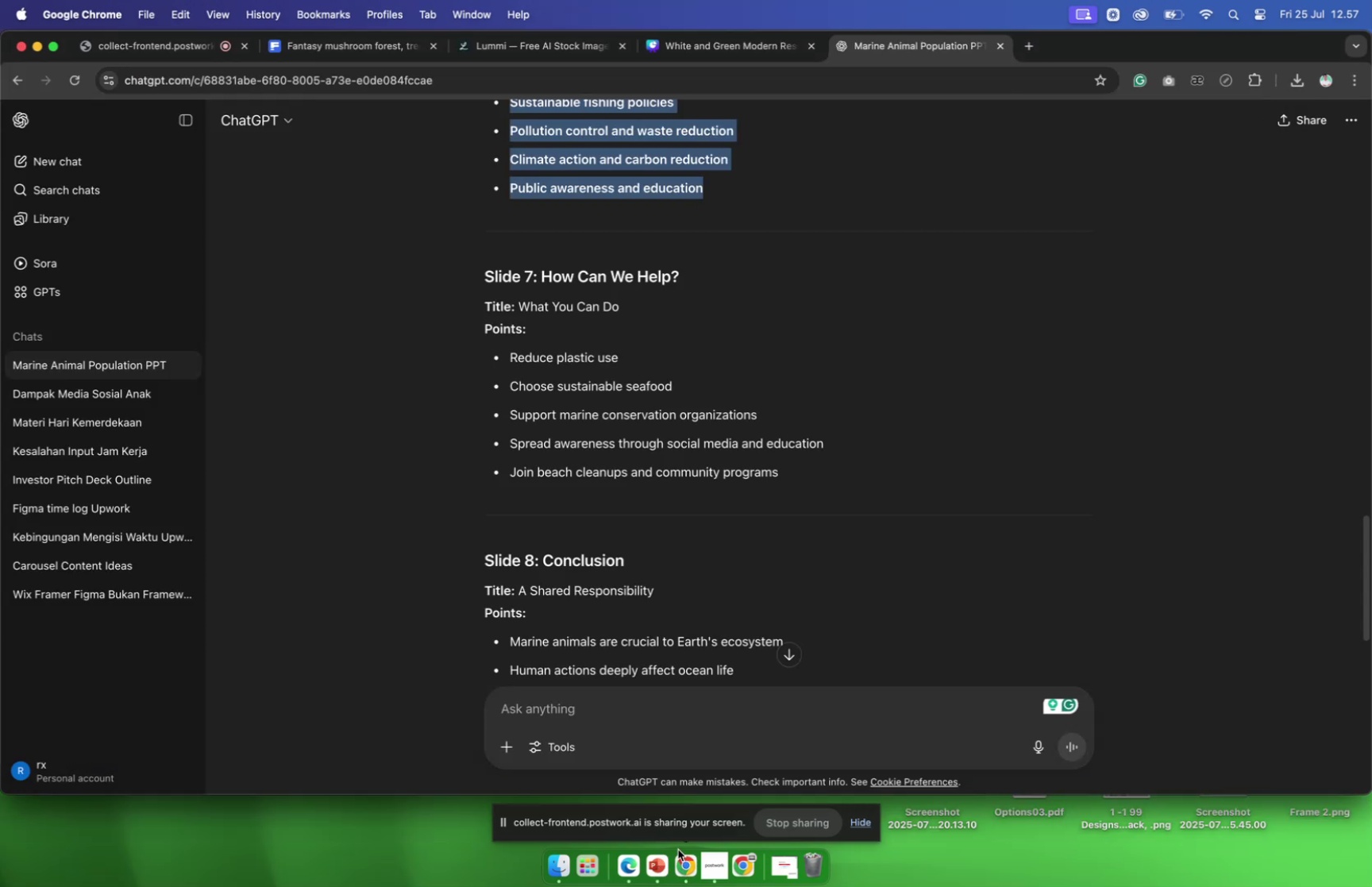 
scroll: coordinate [644, 552], scroll_direction: up, amount: 1.0
 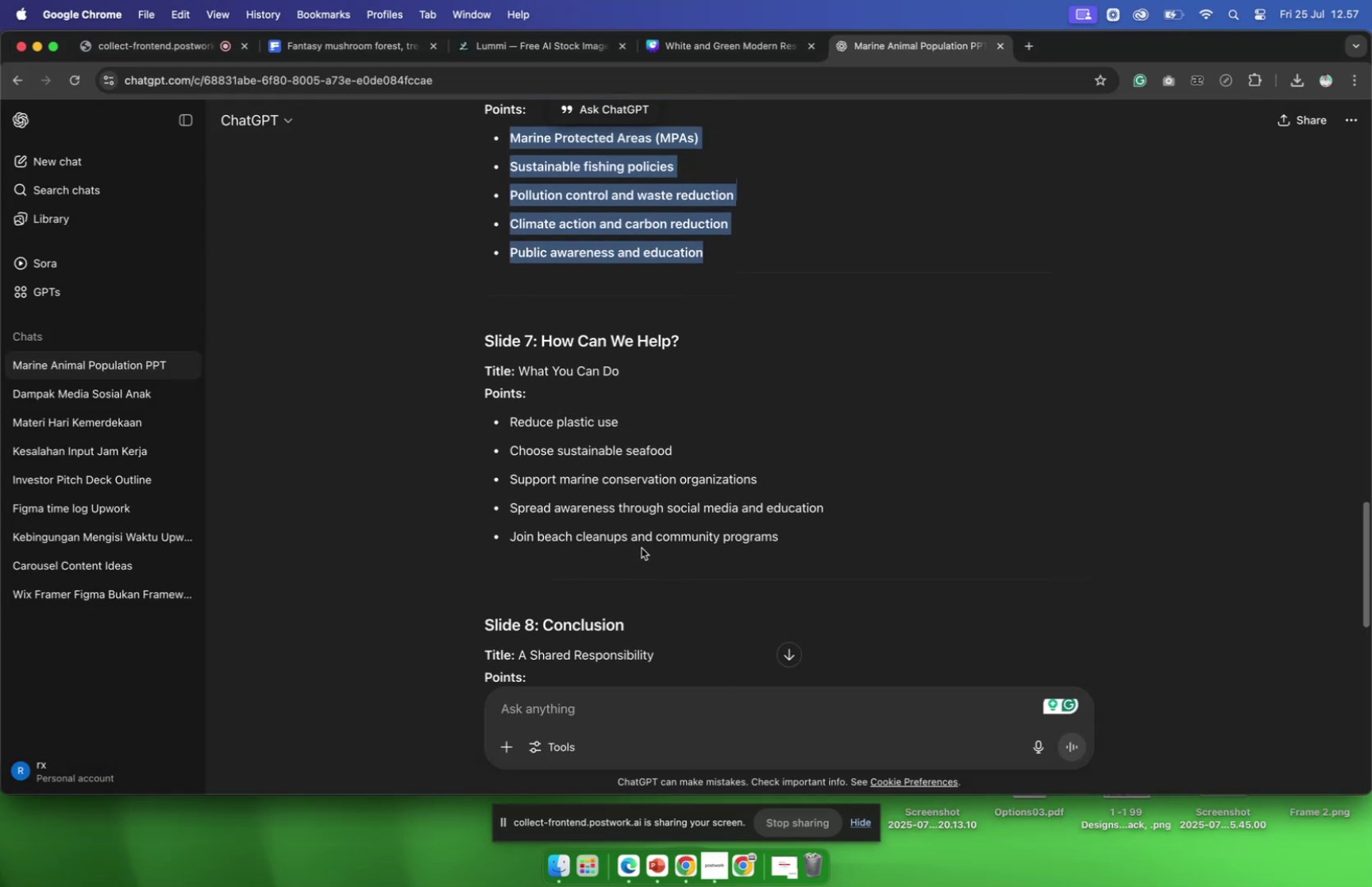 
scroll: coordinate [621, 509], scroll_direction: down, amount: 2.0
 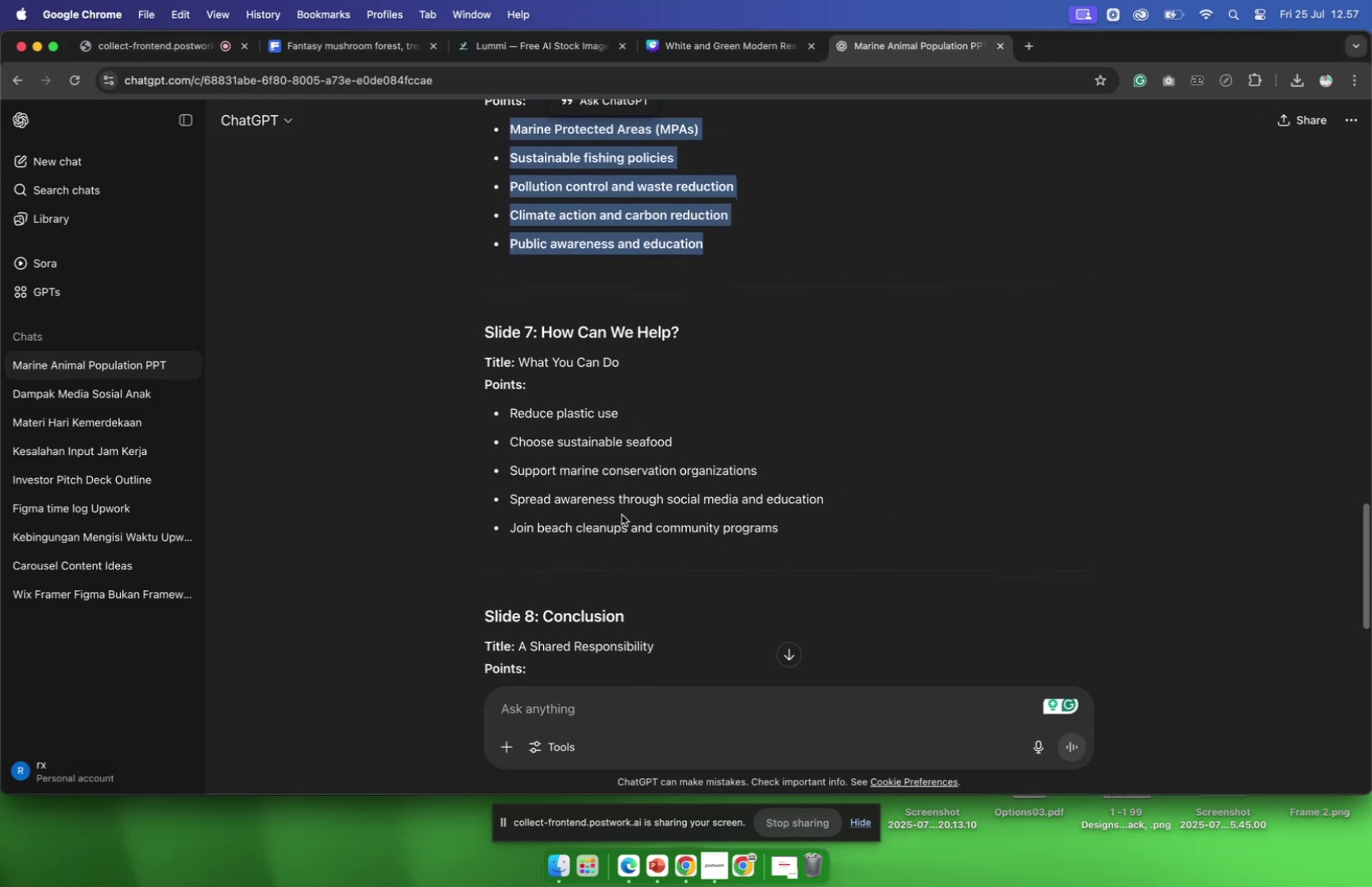 
scroll: coordinate [622, 514], scroll_direction: up, amount: 11.0
 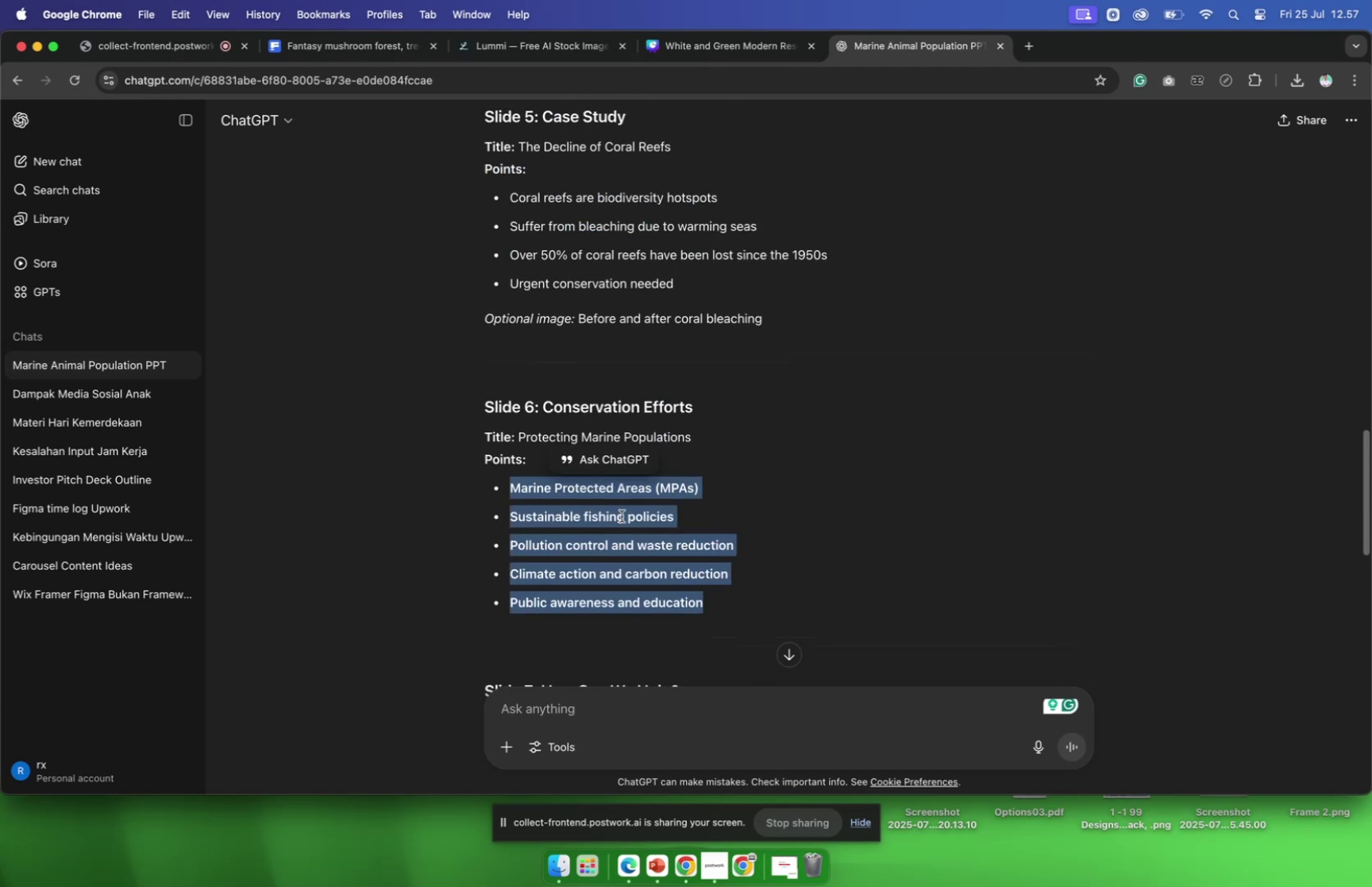 
scroll: coordinate [619, 506], scroll_direction: down, amount: 13.0
 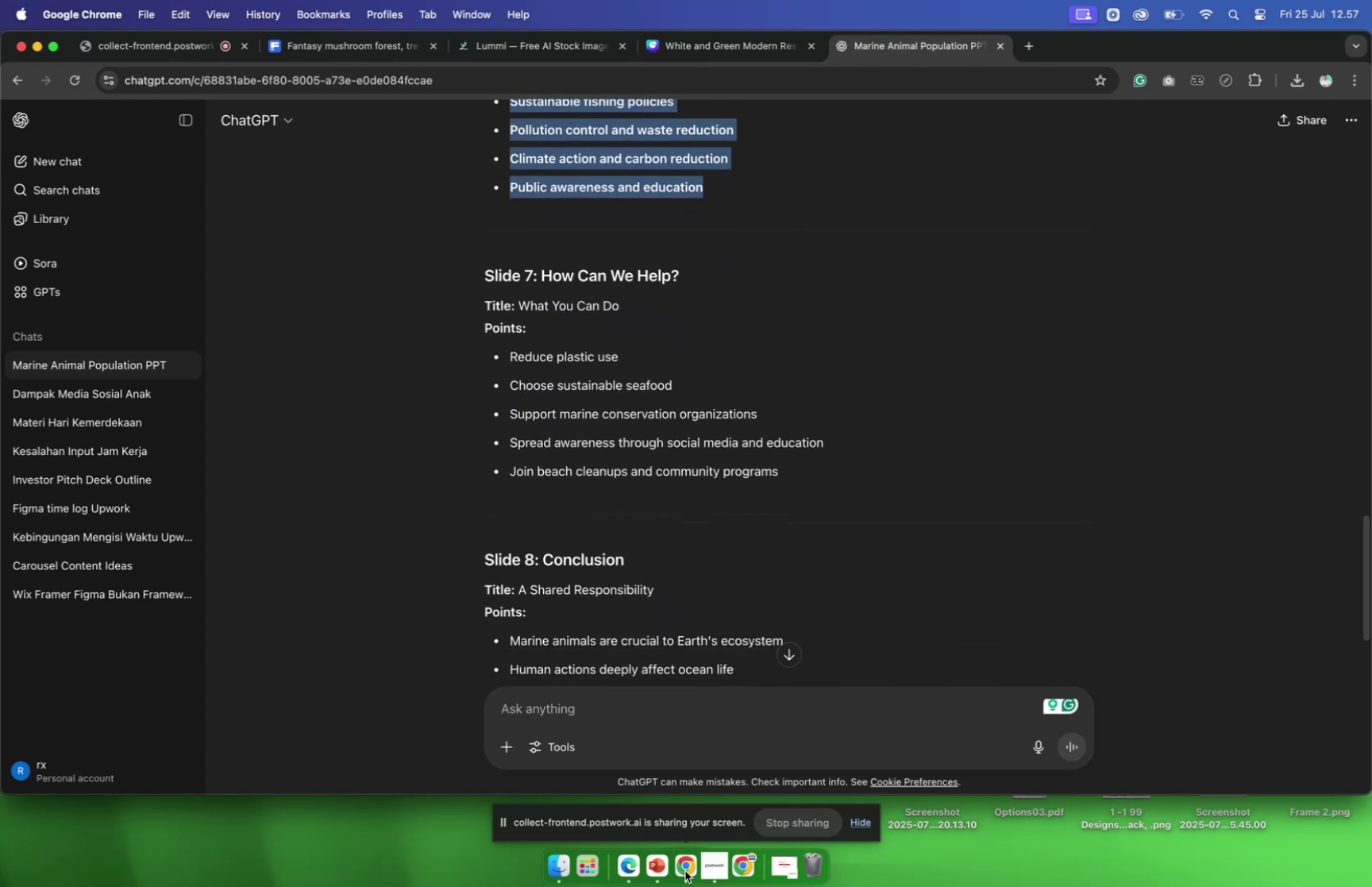 
left_click([684, 867])
 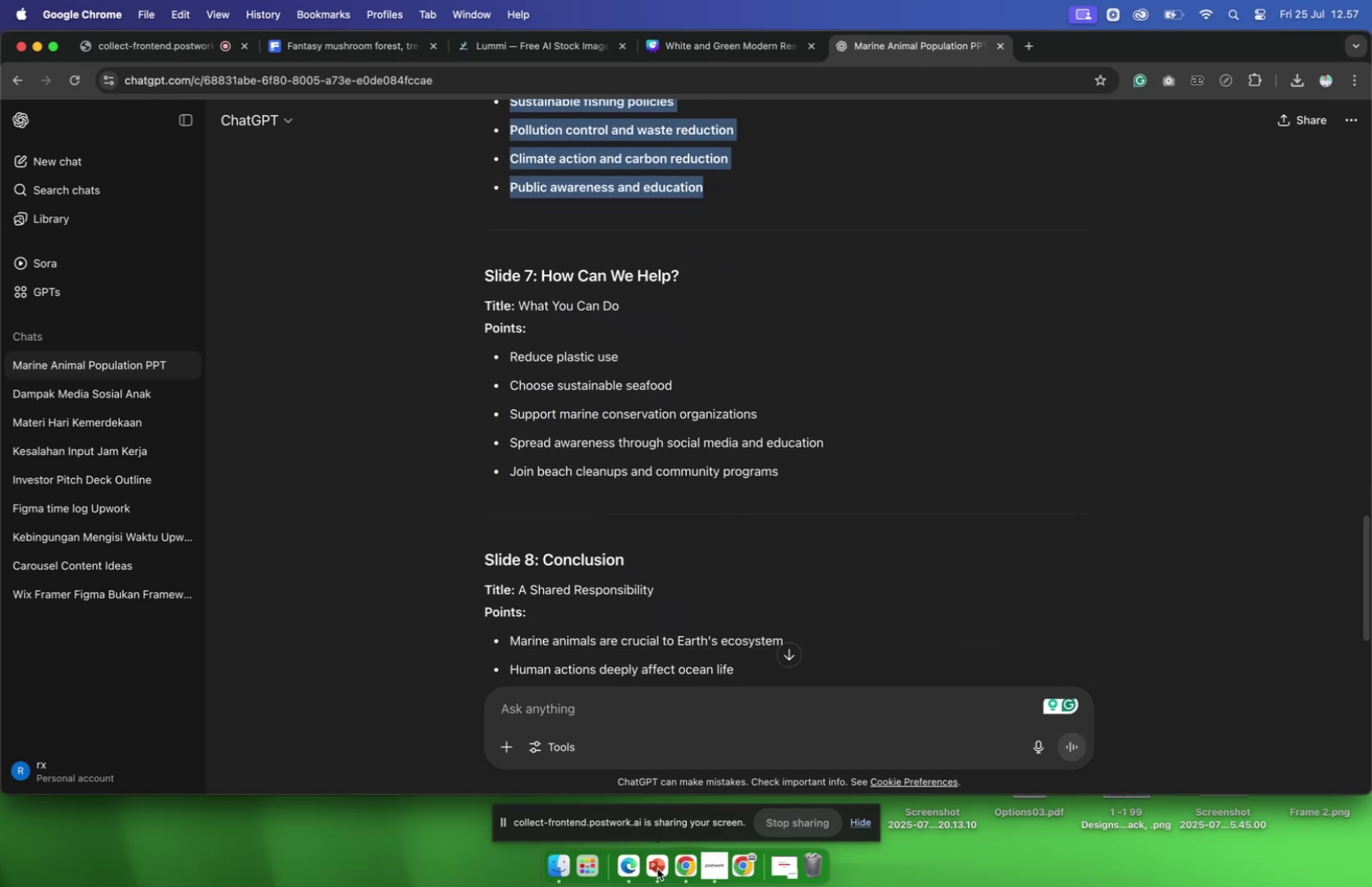 
left_click([657, 867])
 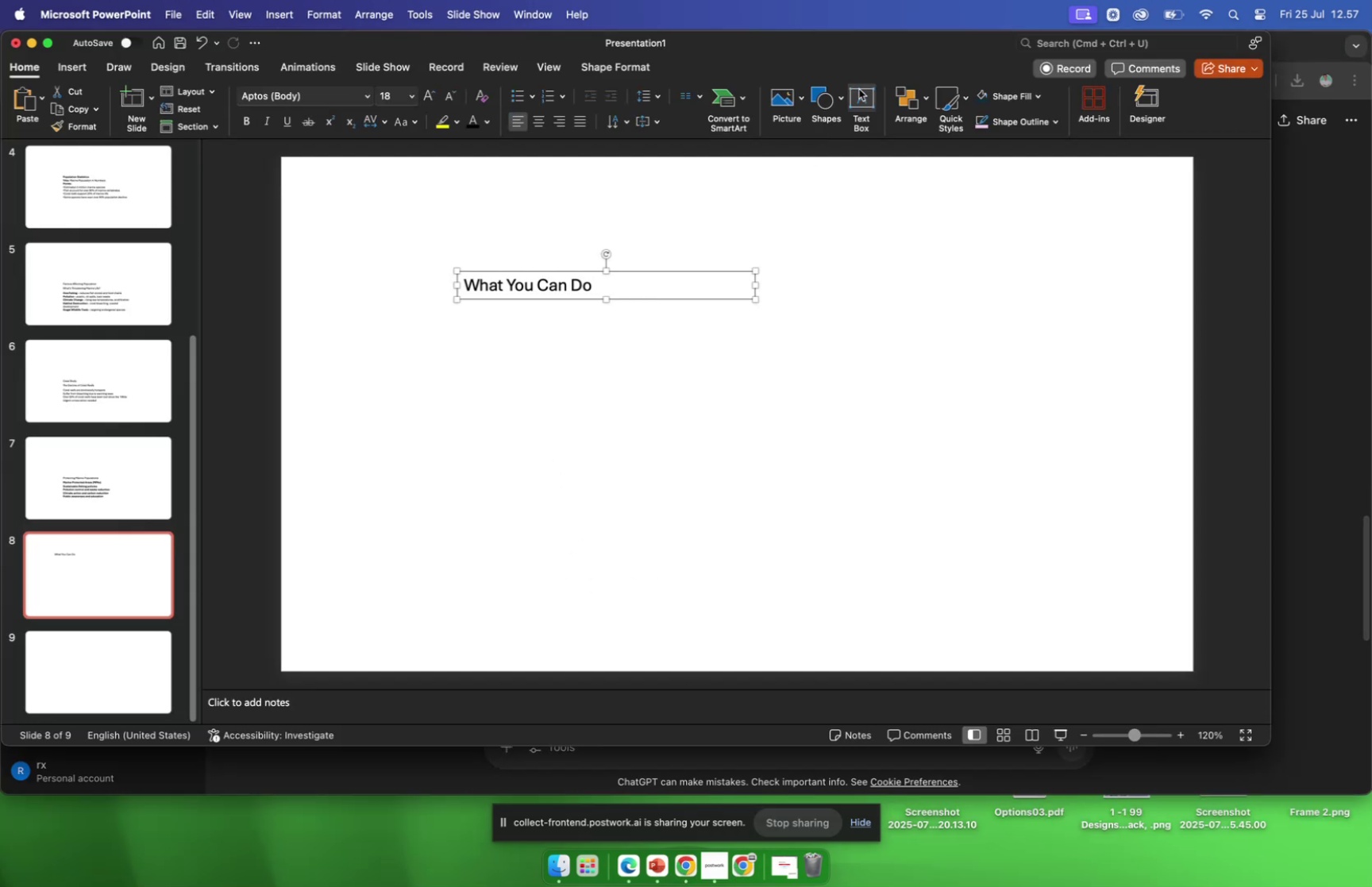 
left_click([859, 93])
 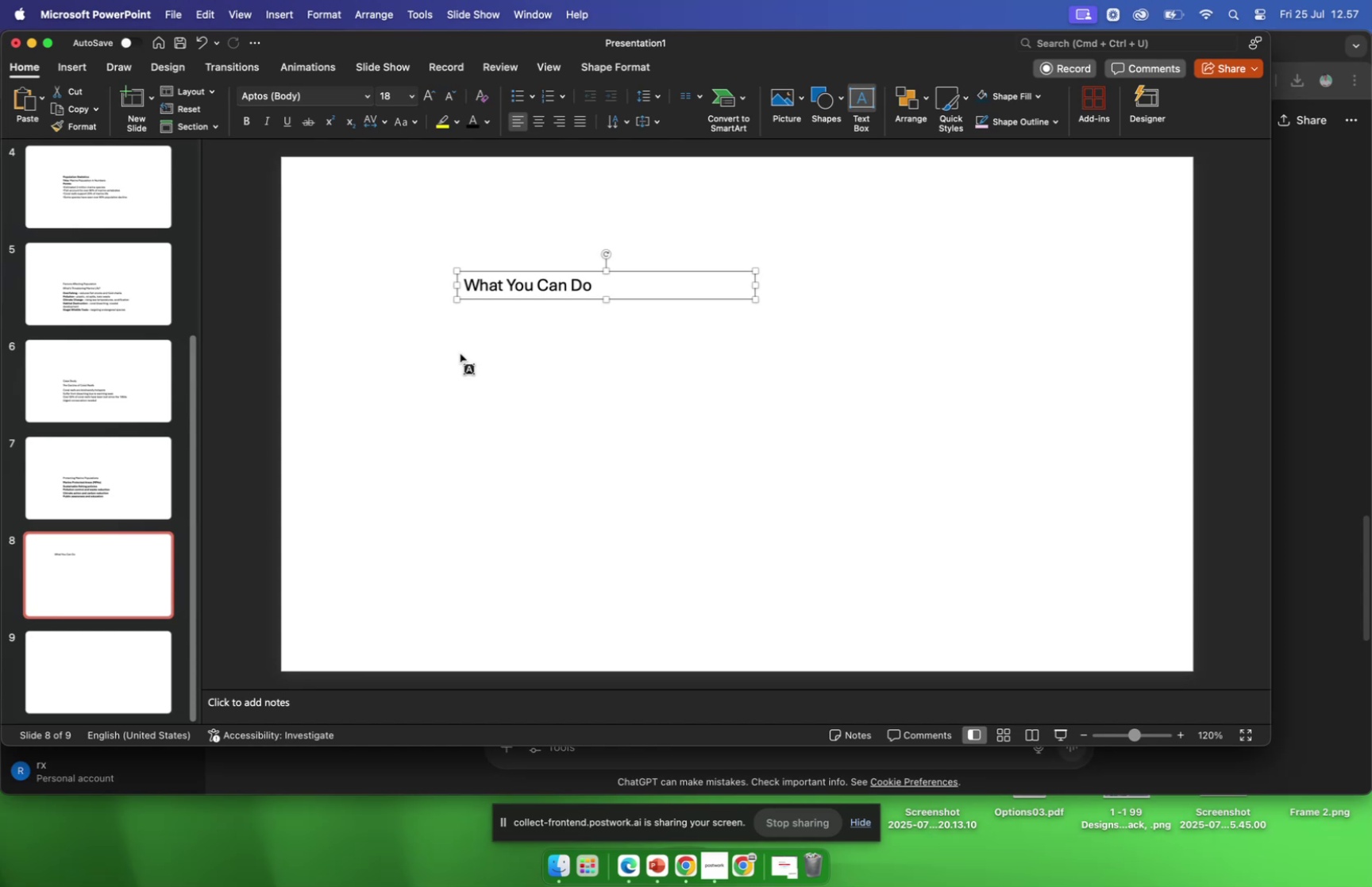 
left_click_drag(start_coordinate=[461, 351], to_coordinate=[733, 393])
 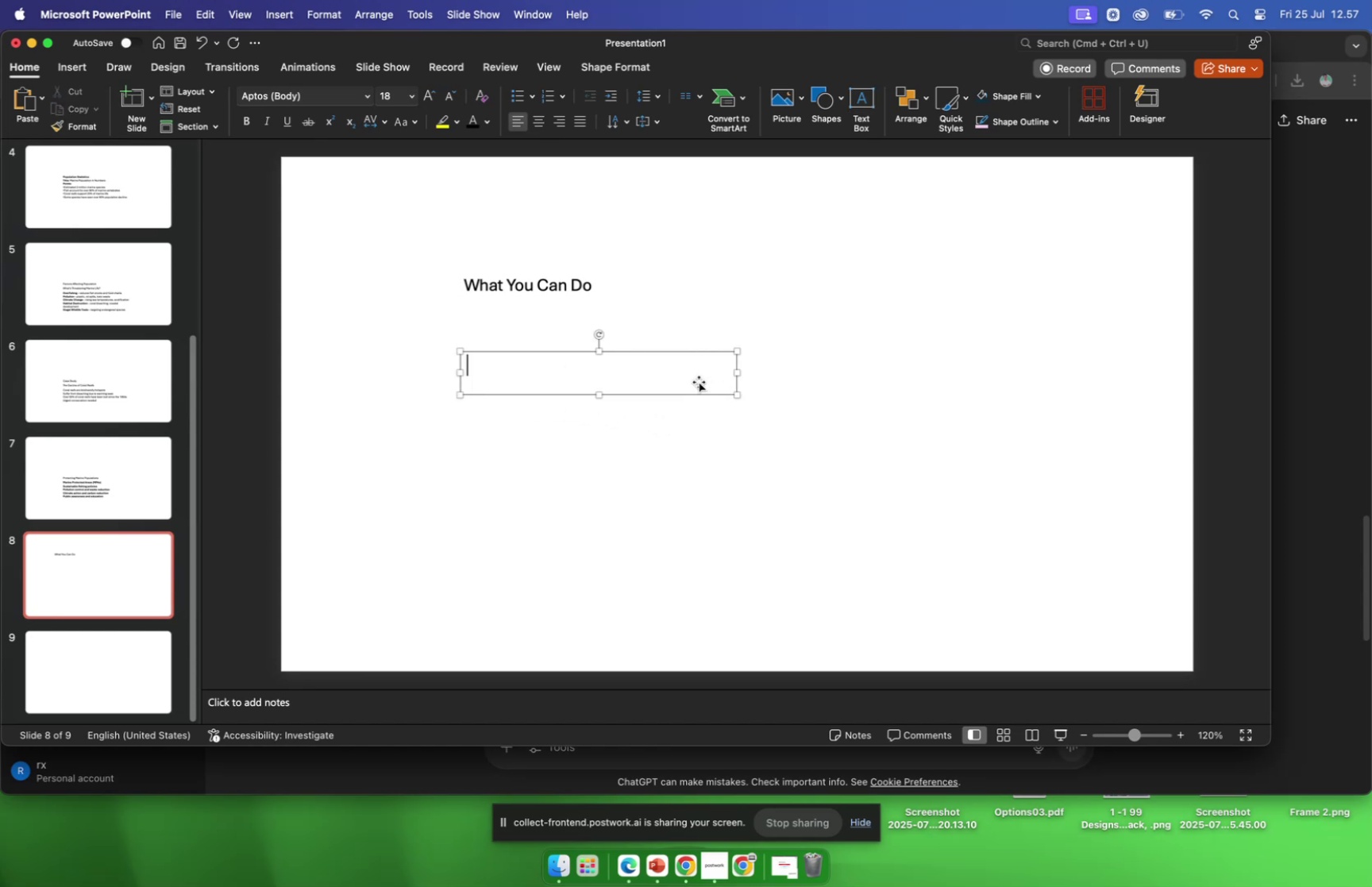 
type(Reduce Plastic Usa)
key(Backspace)
type(e)
 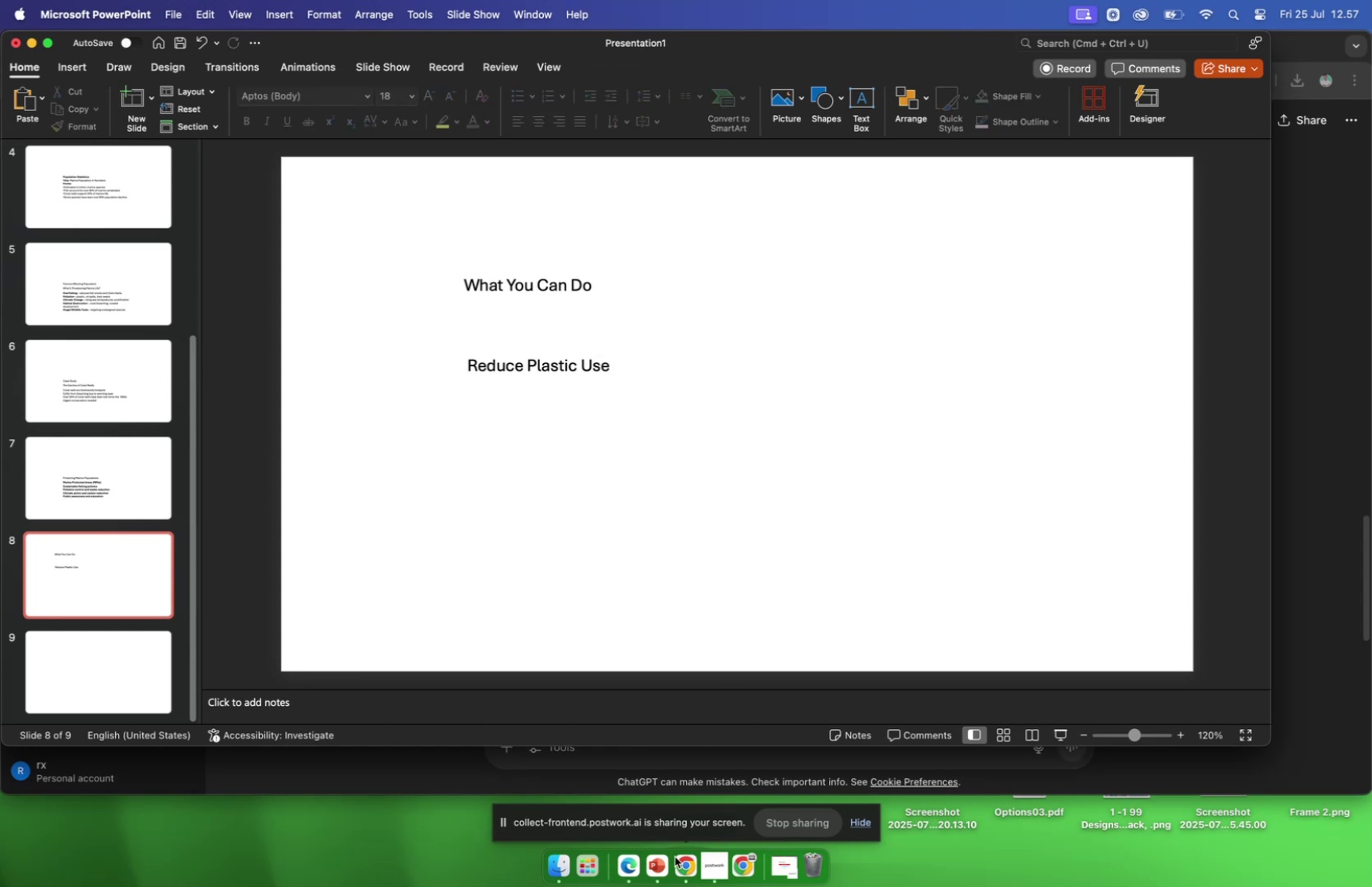 
left_click([676, 866])
 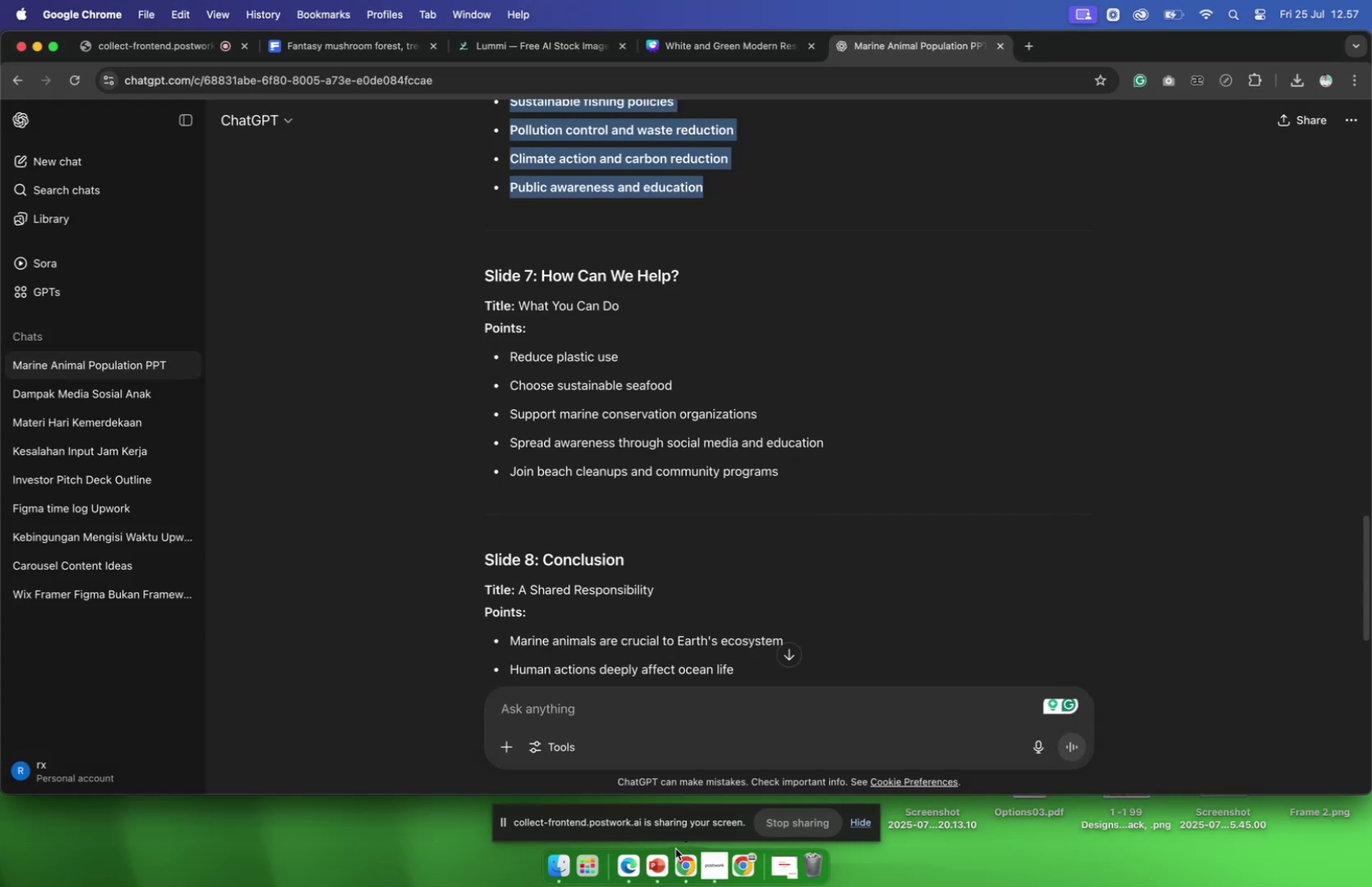 
wait(8.54)
 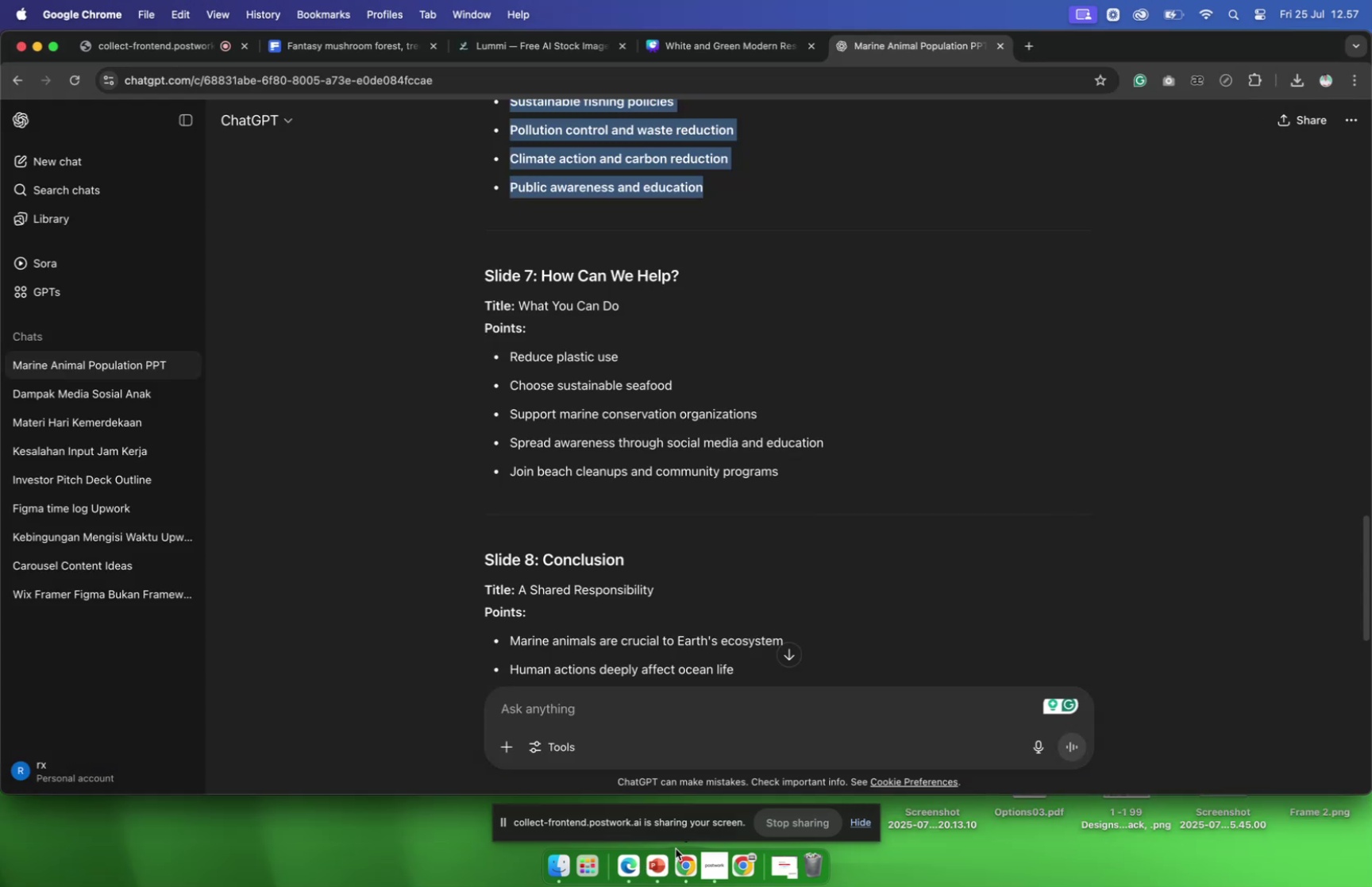 
left_click([653, 865])
 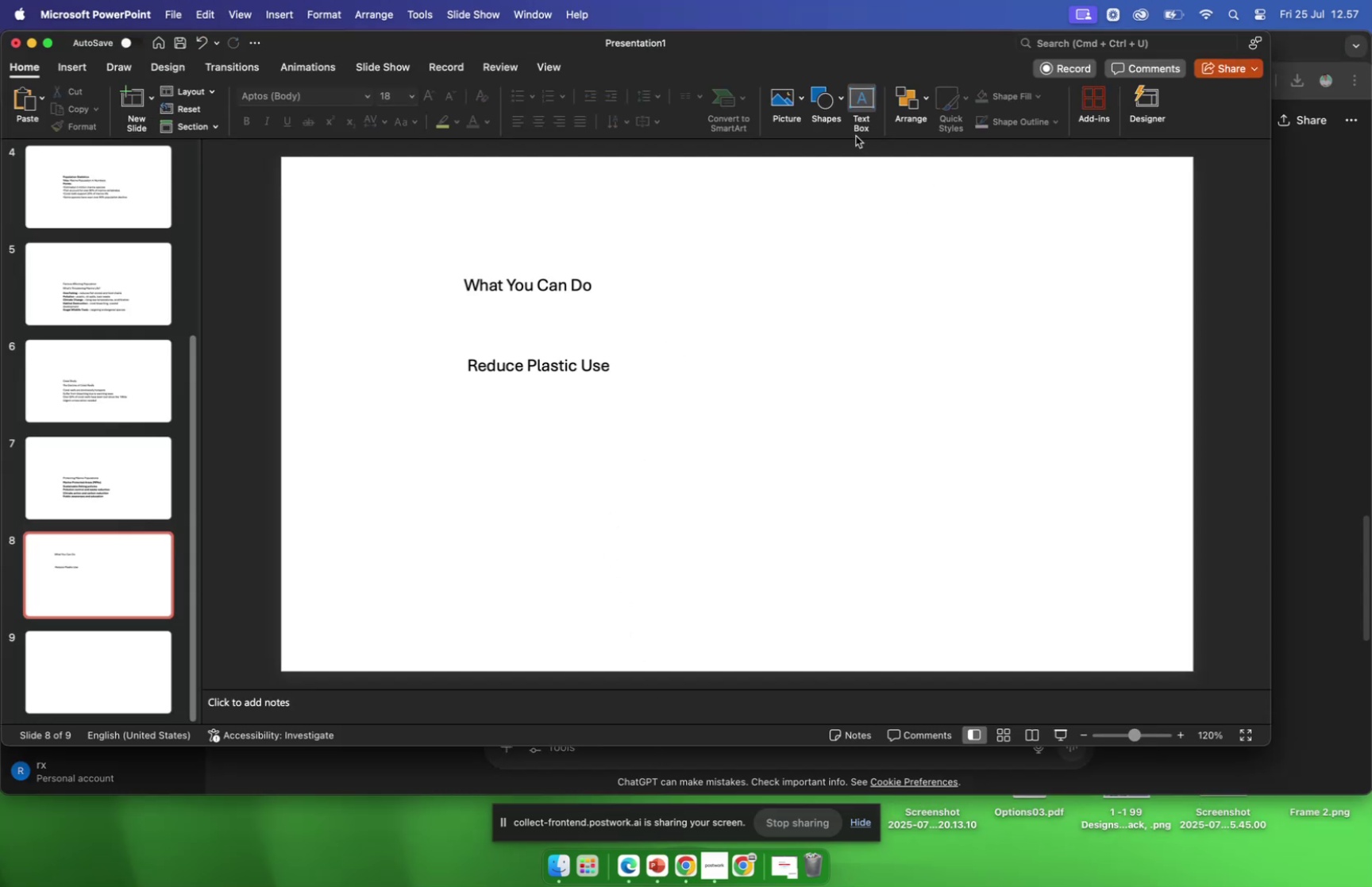 
left_click_drag(start_coordinate=[568, 456], to_coordinate=[694, 476])
 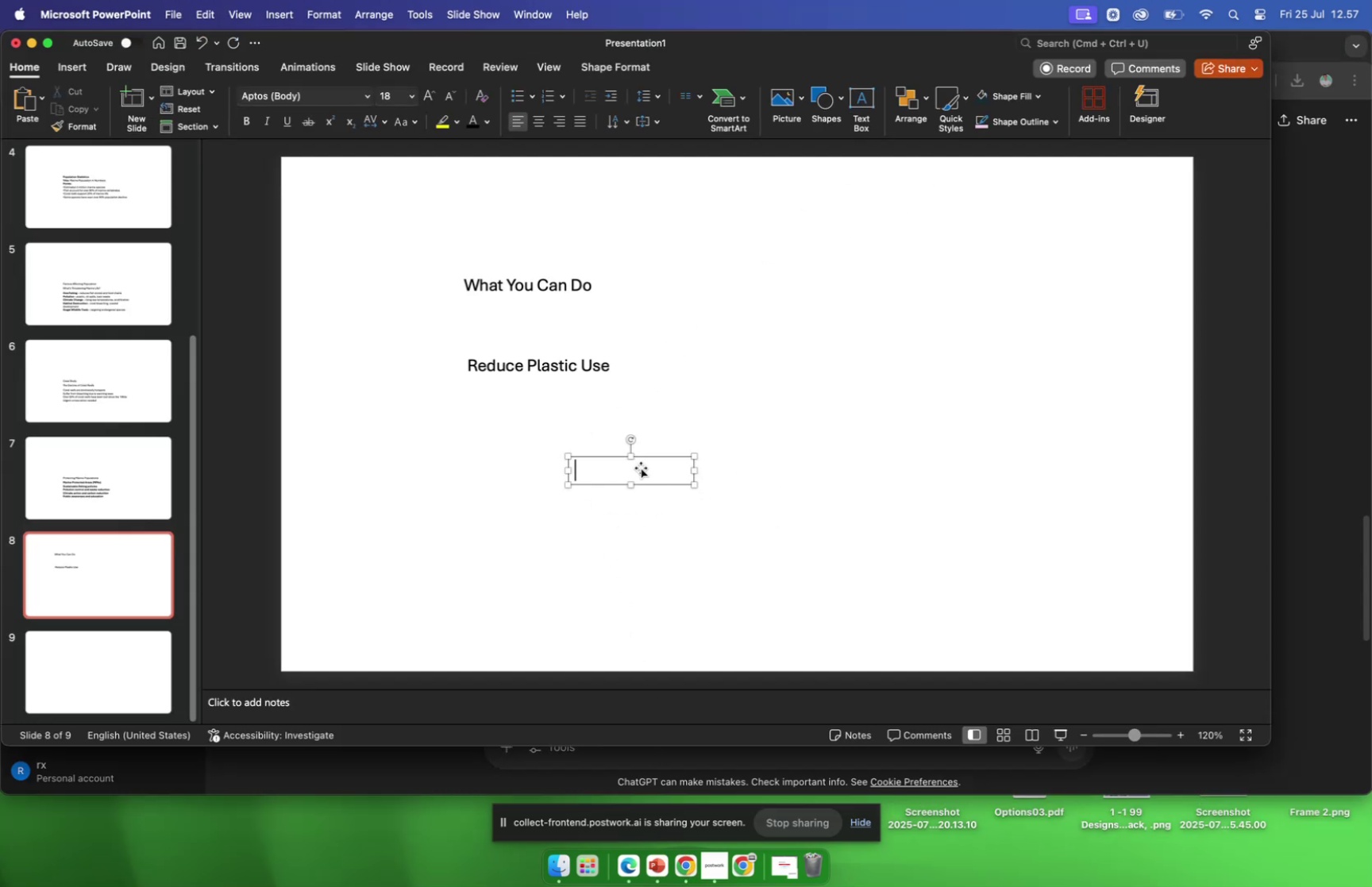 
type(Choose sustaianle)
 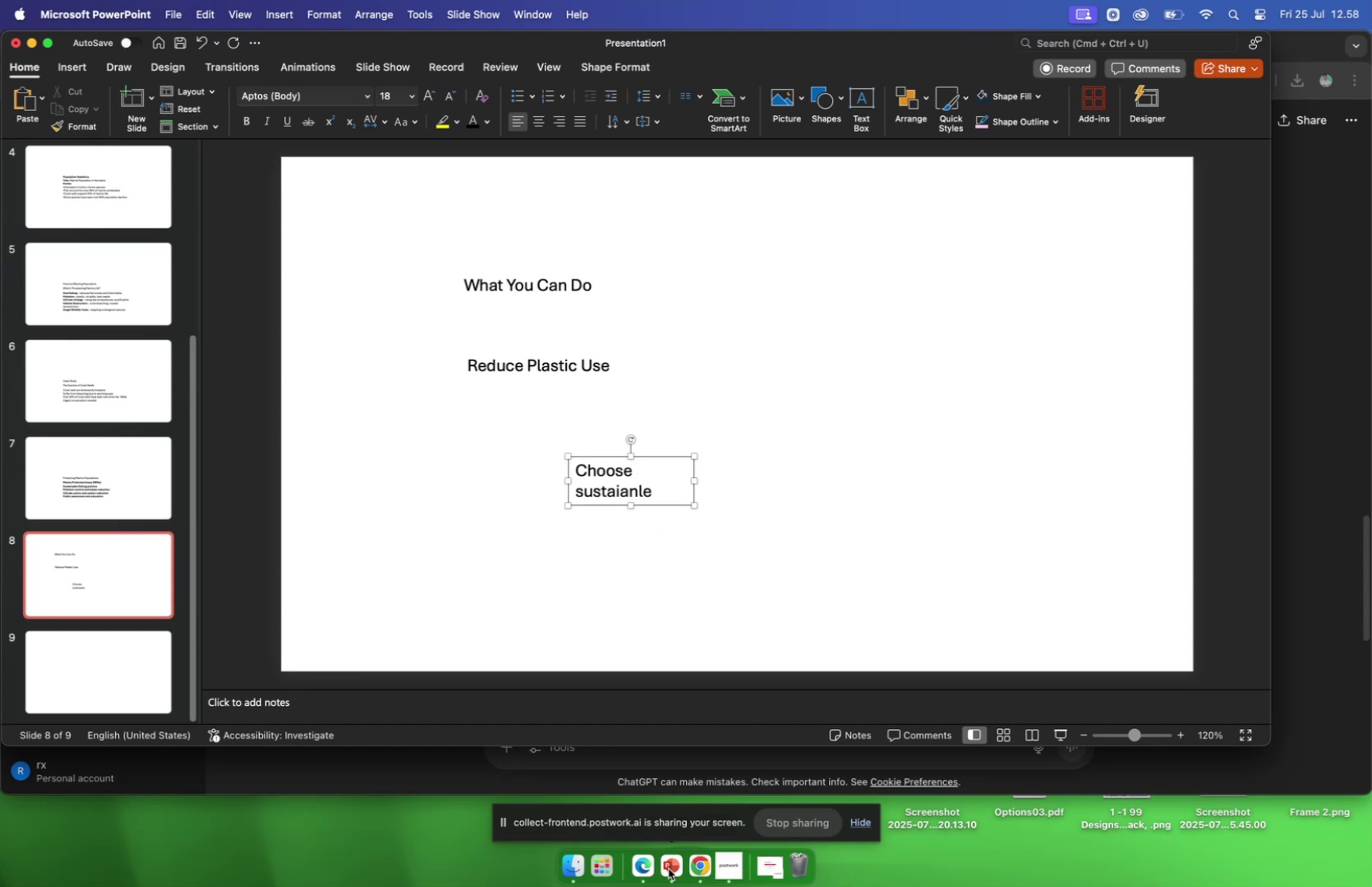 
left_click([695, 866])
 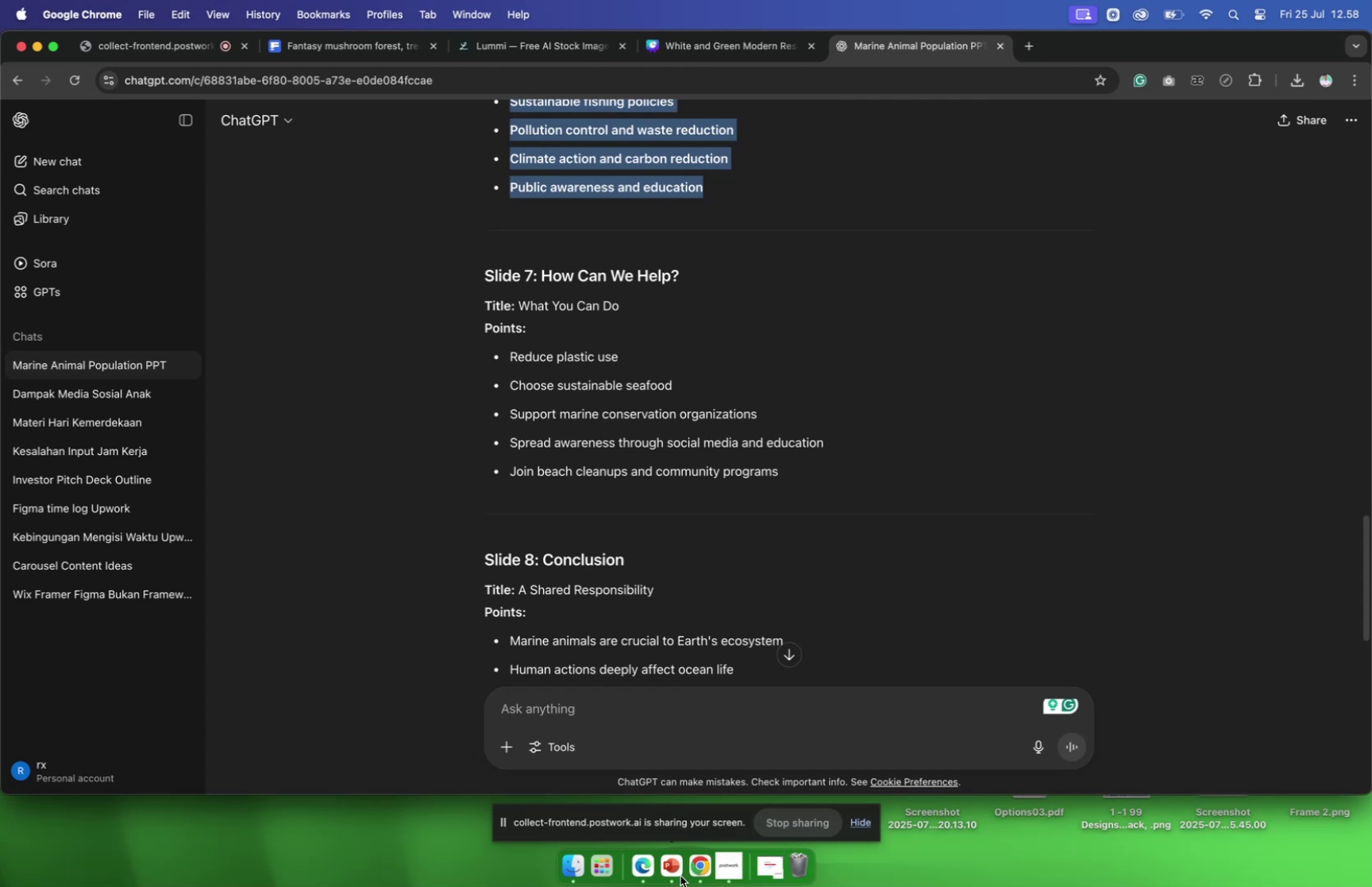 
wait(5.94)
 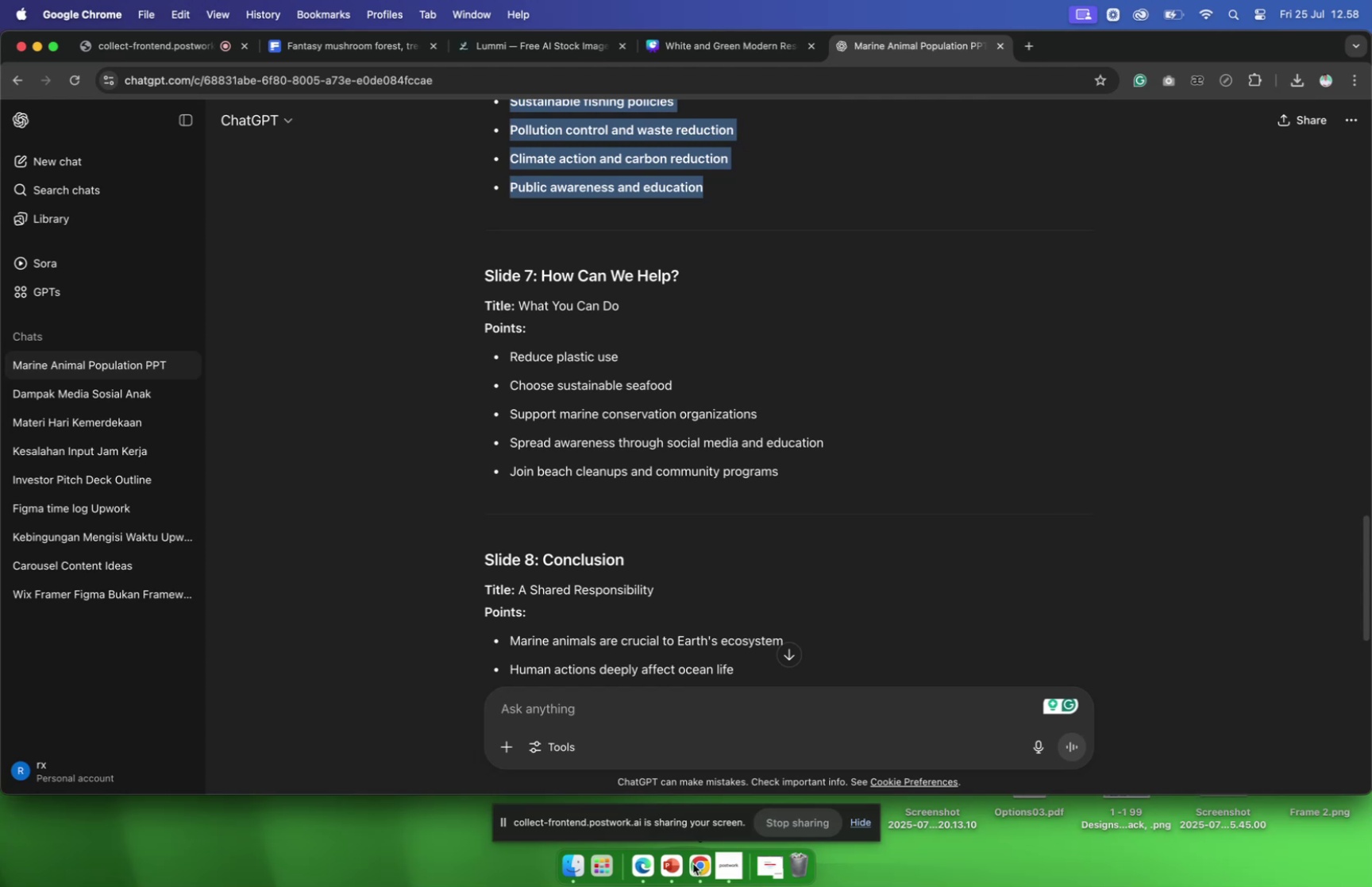 
left_click([674, 871])
 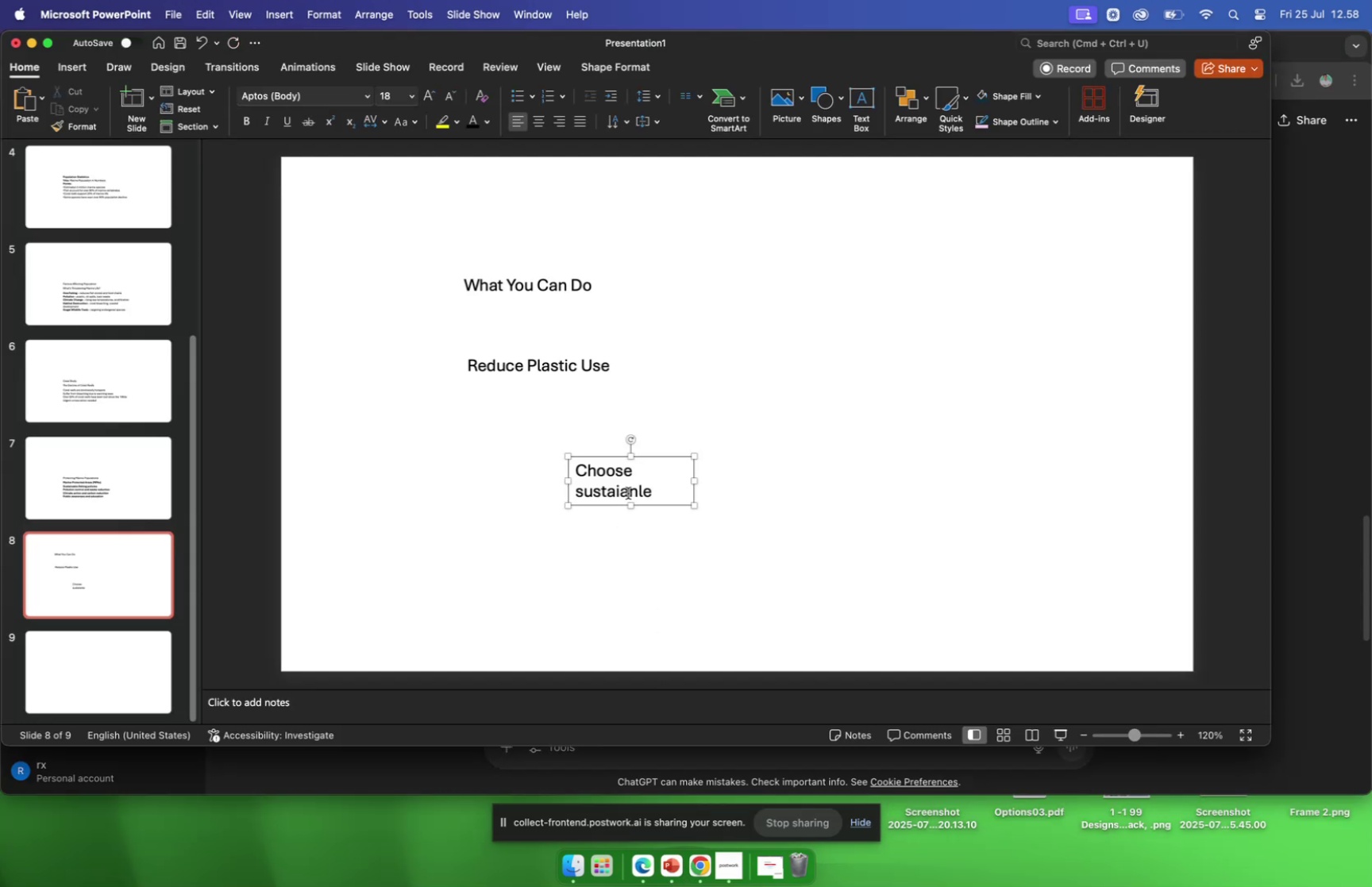 
left_click([638, 492])
 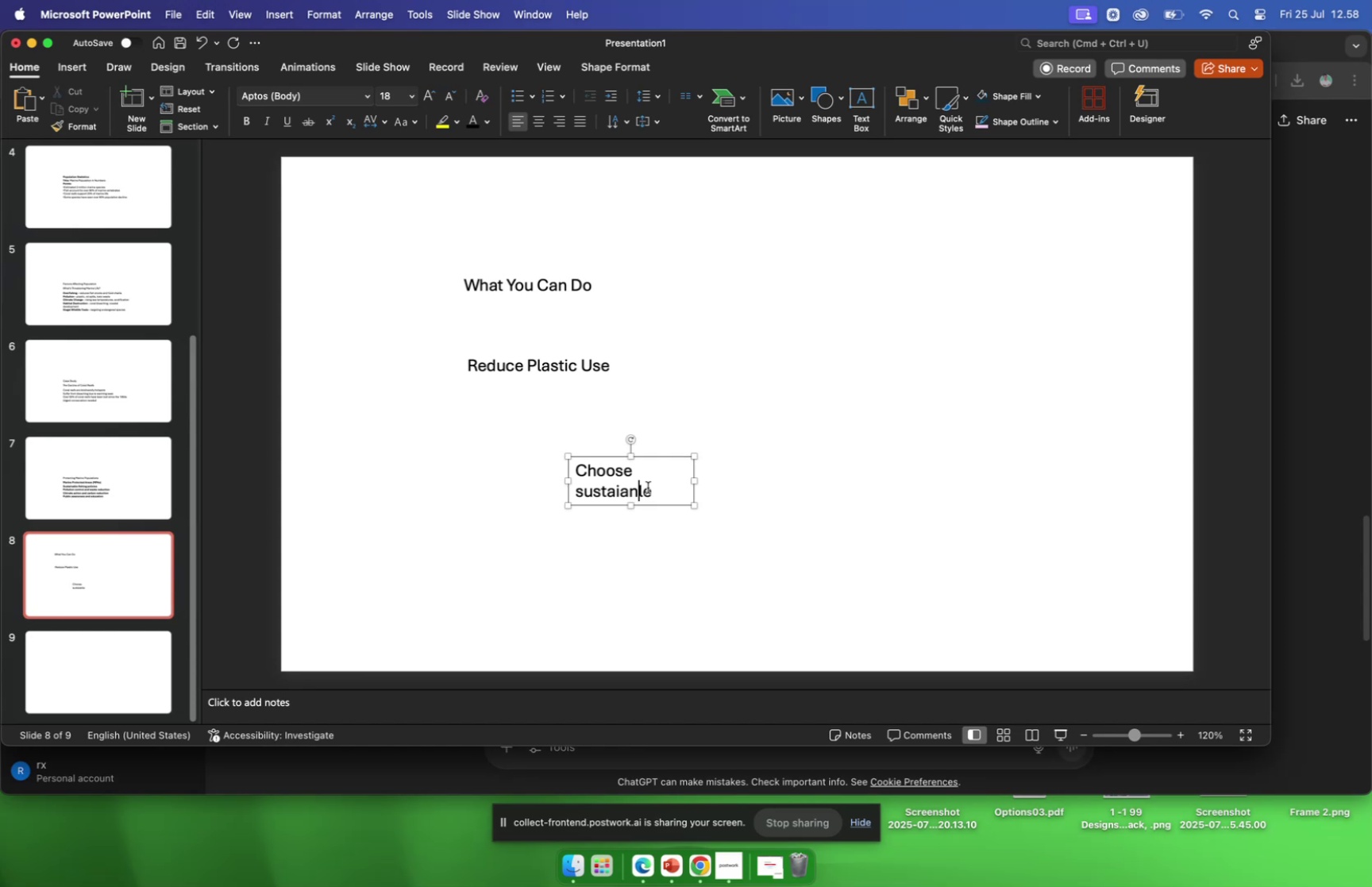 
key(Backspace)
 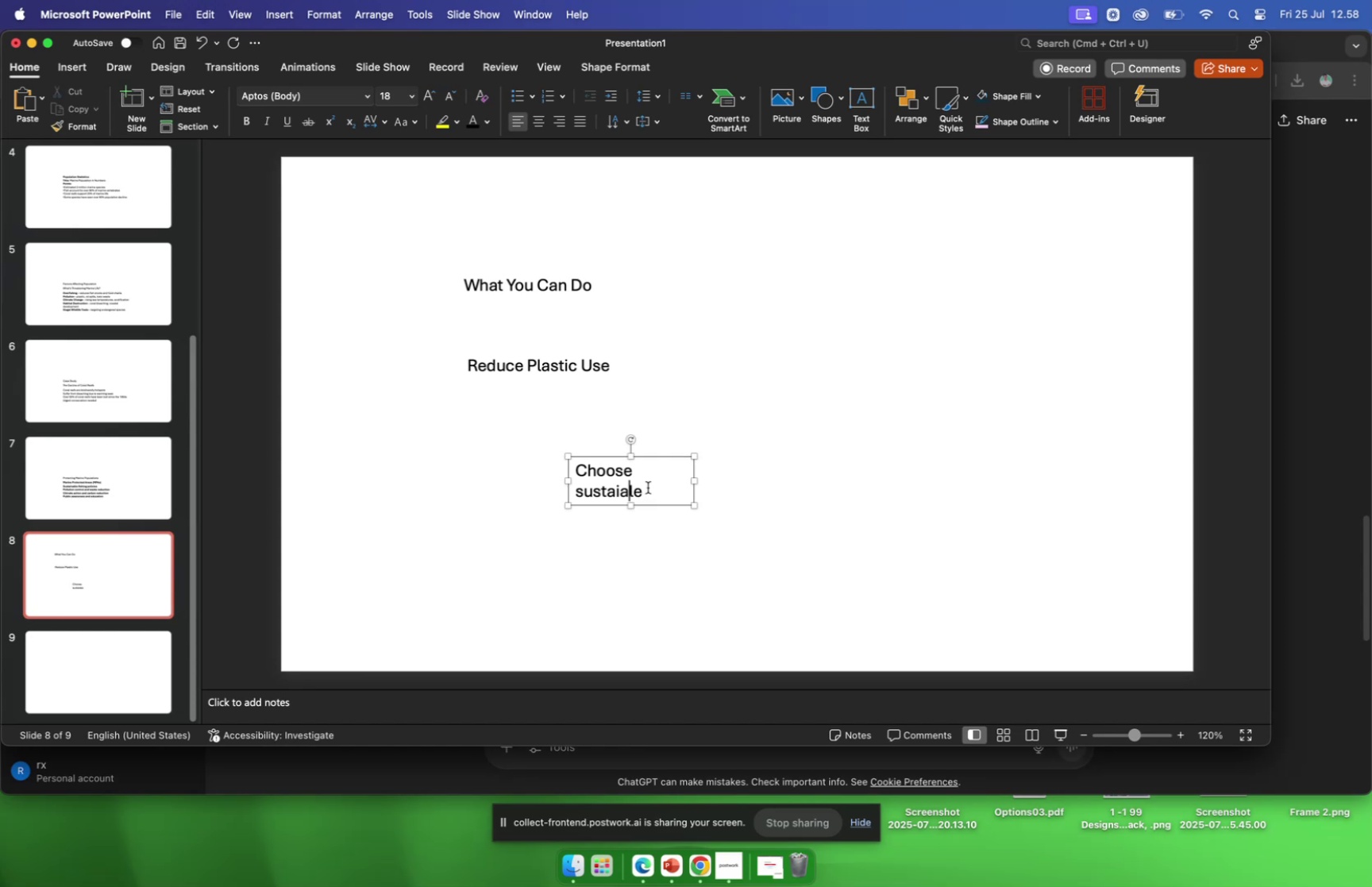 
key(B)
 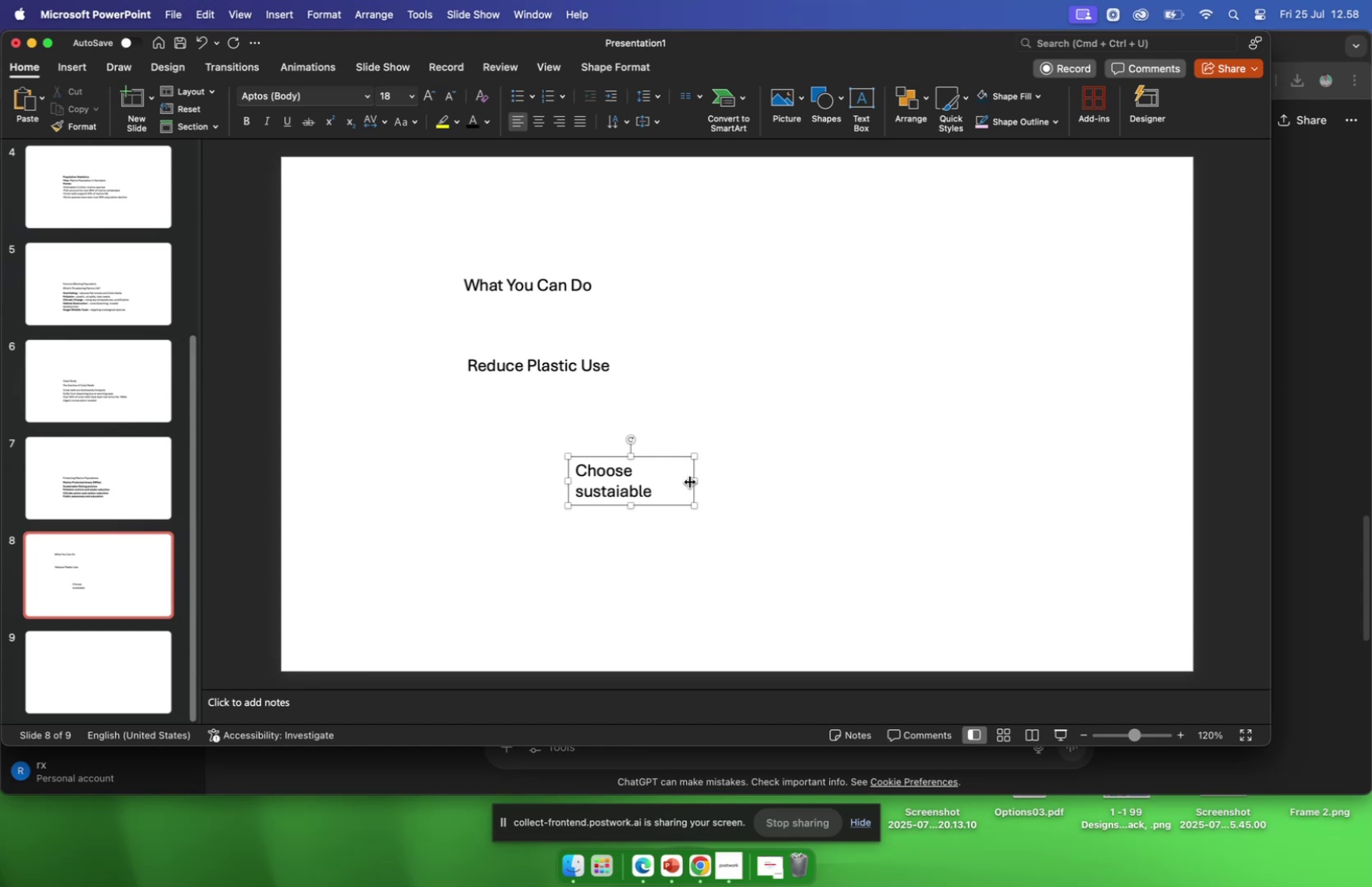 
left_click_drag(start_coordinate=[694, 480], to_coordinate=[726, 471])
 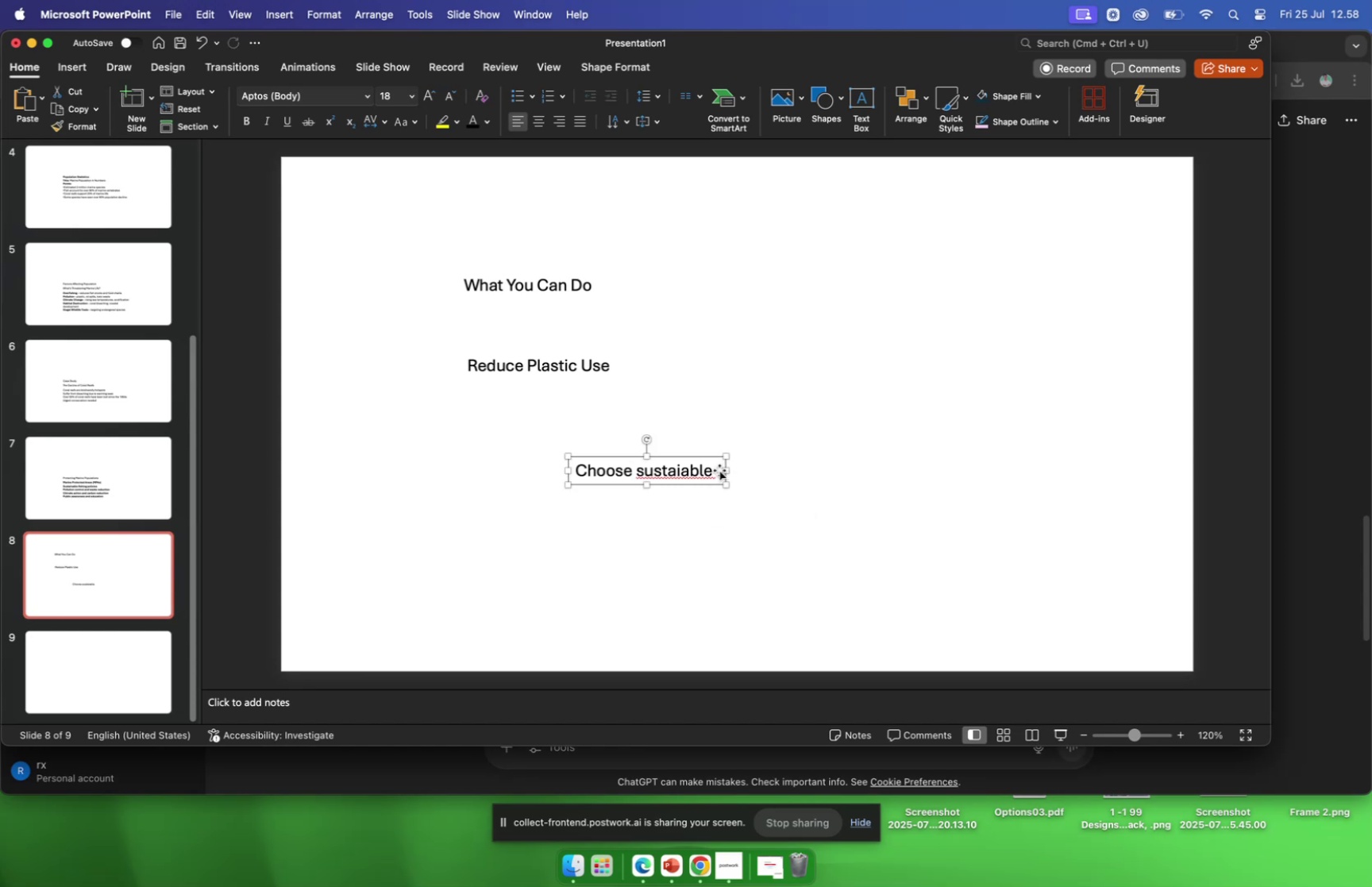 
left_click([719, 469])
 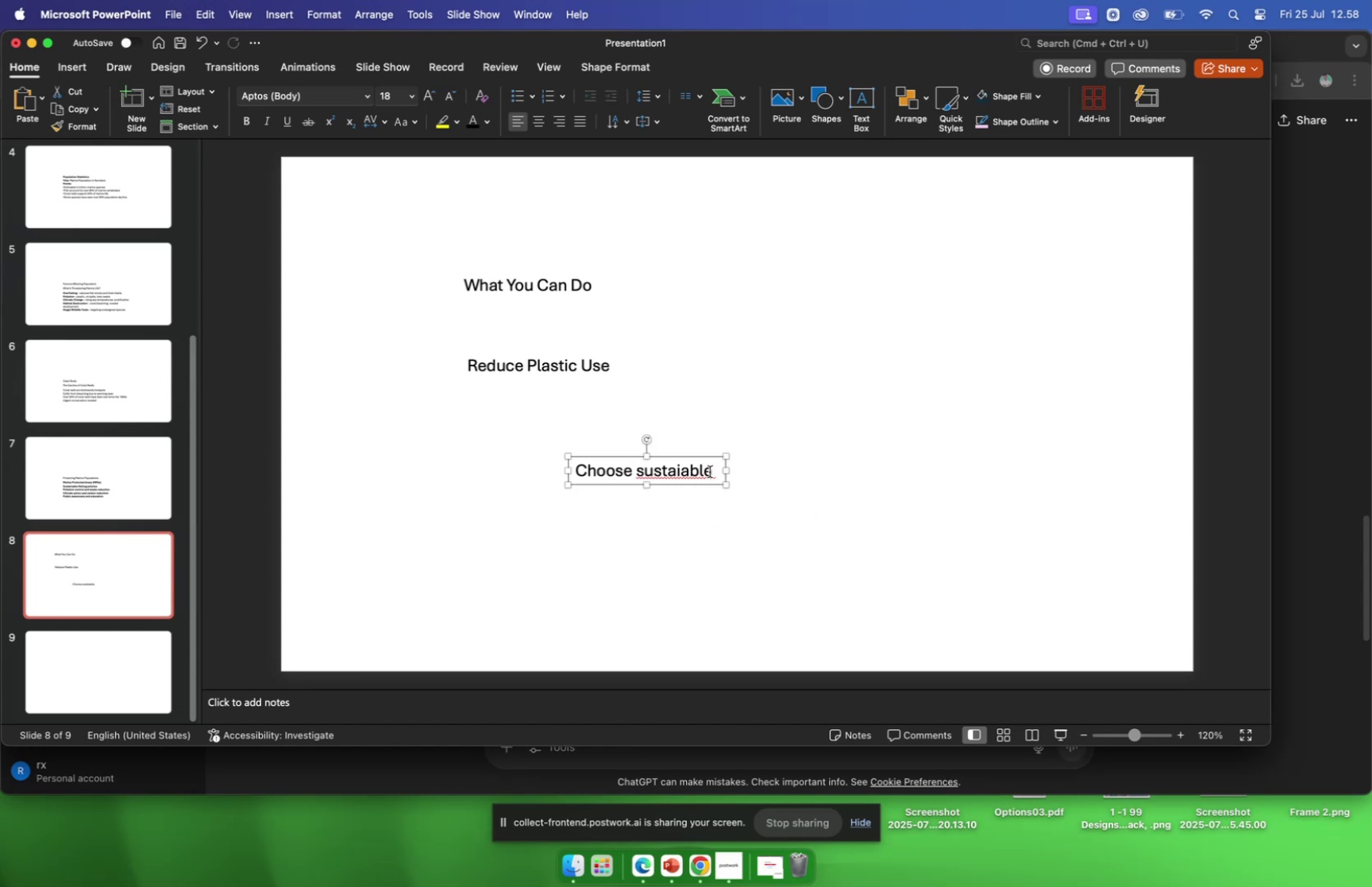 
left_click([711, 470])
 